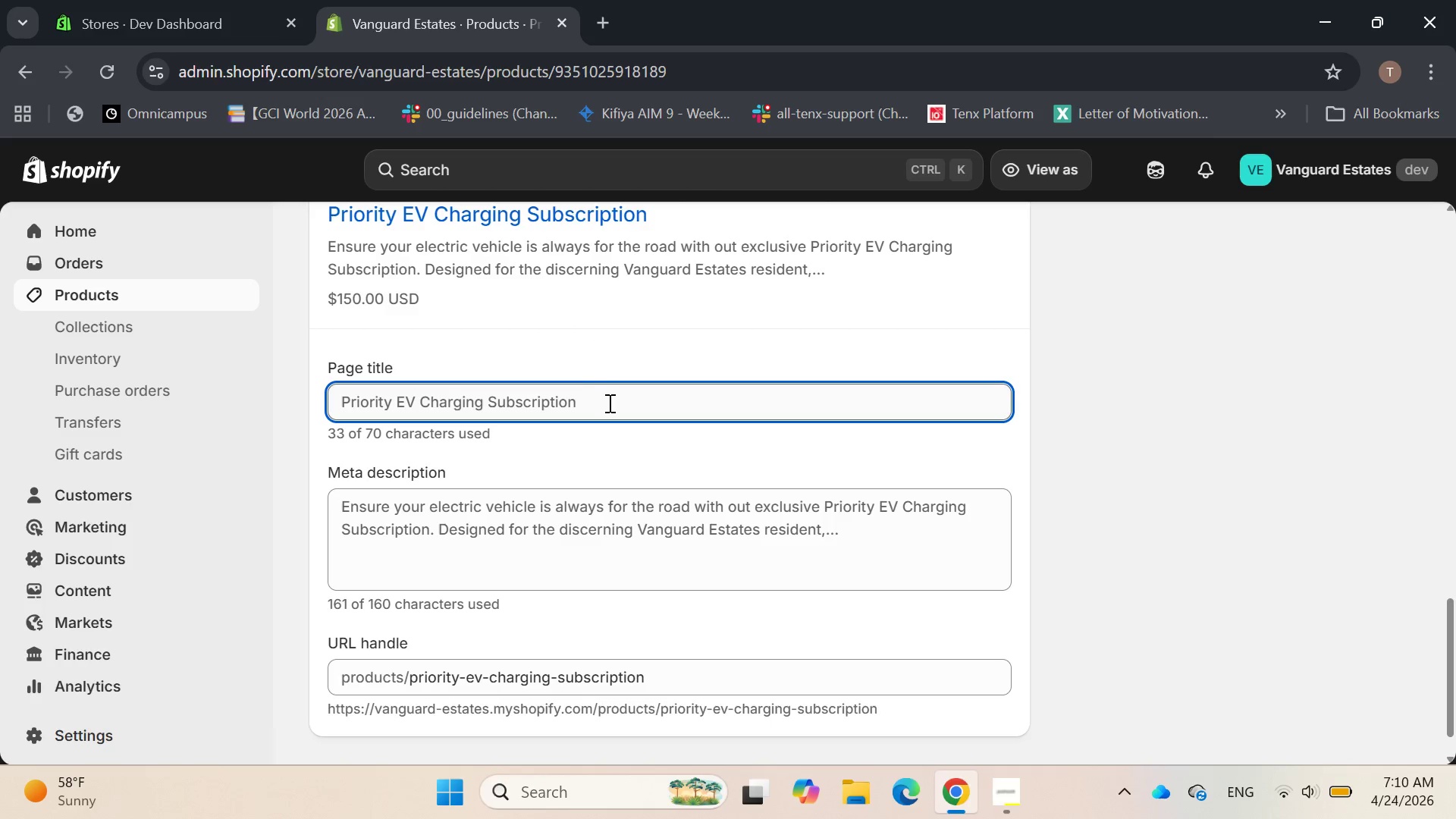 
left_click([609, 403])
 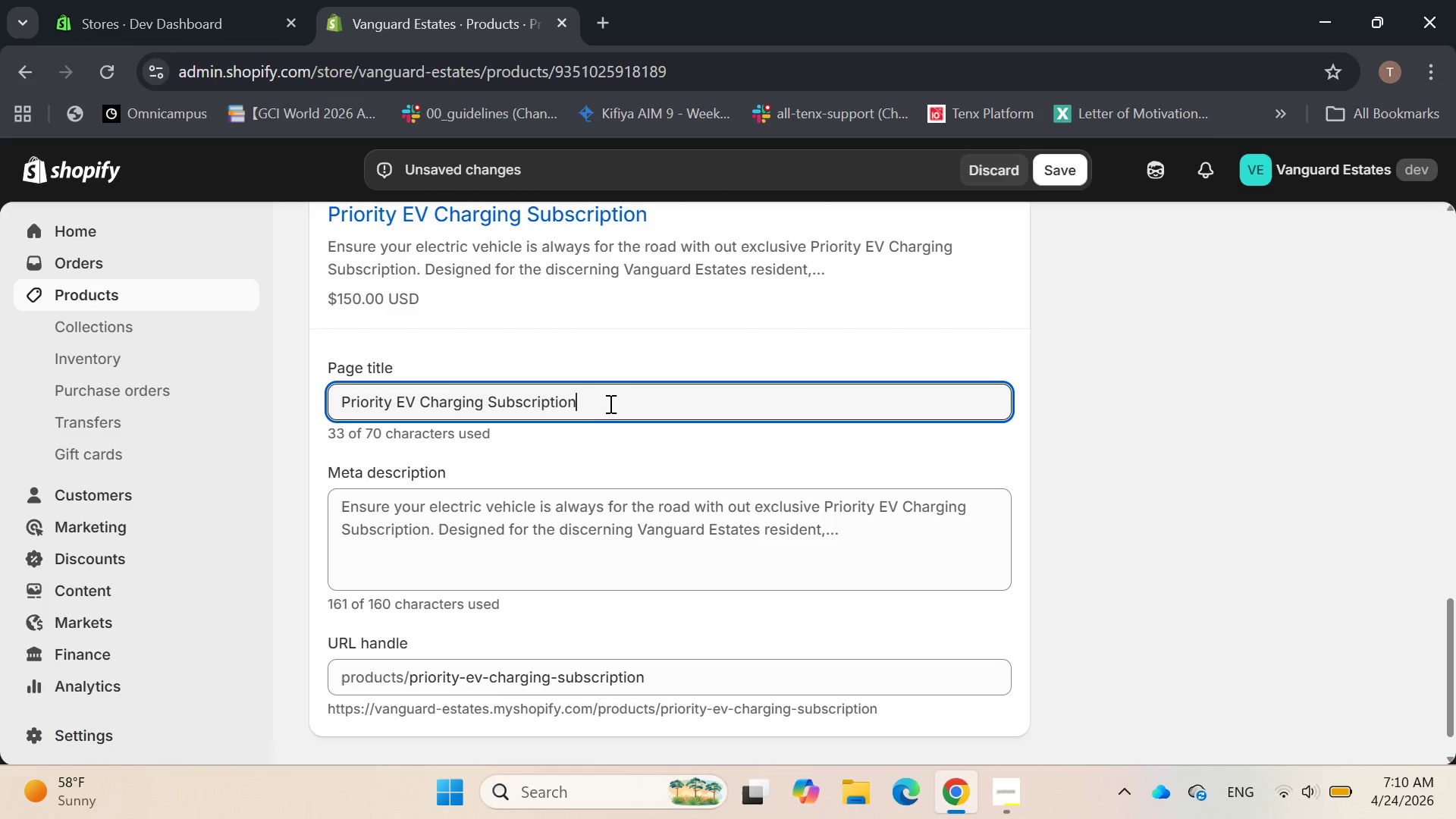 
wait(5.81)
 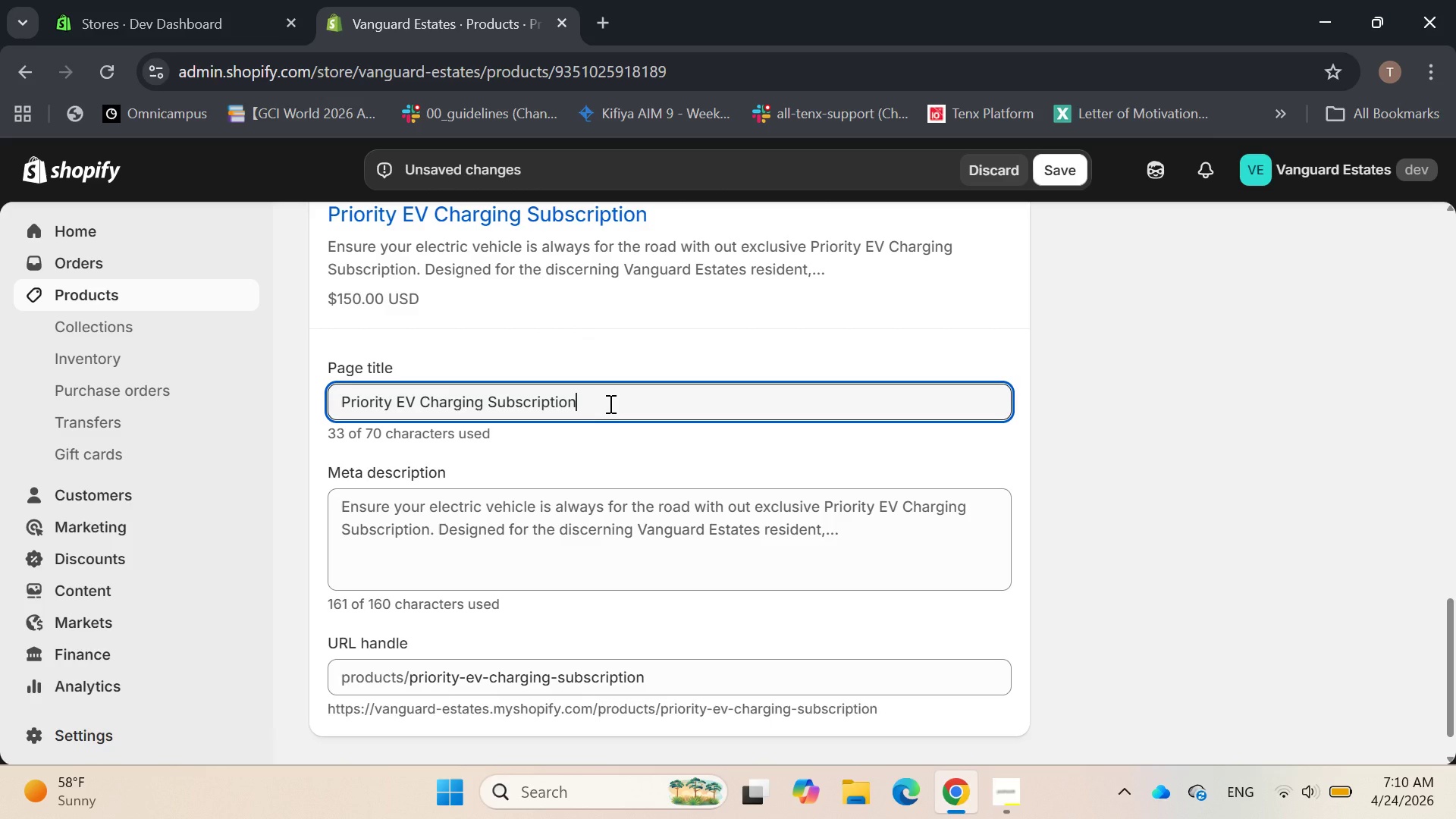 
type( | Luxury)
 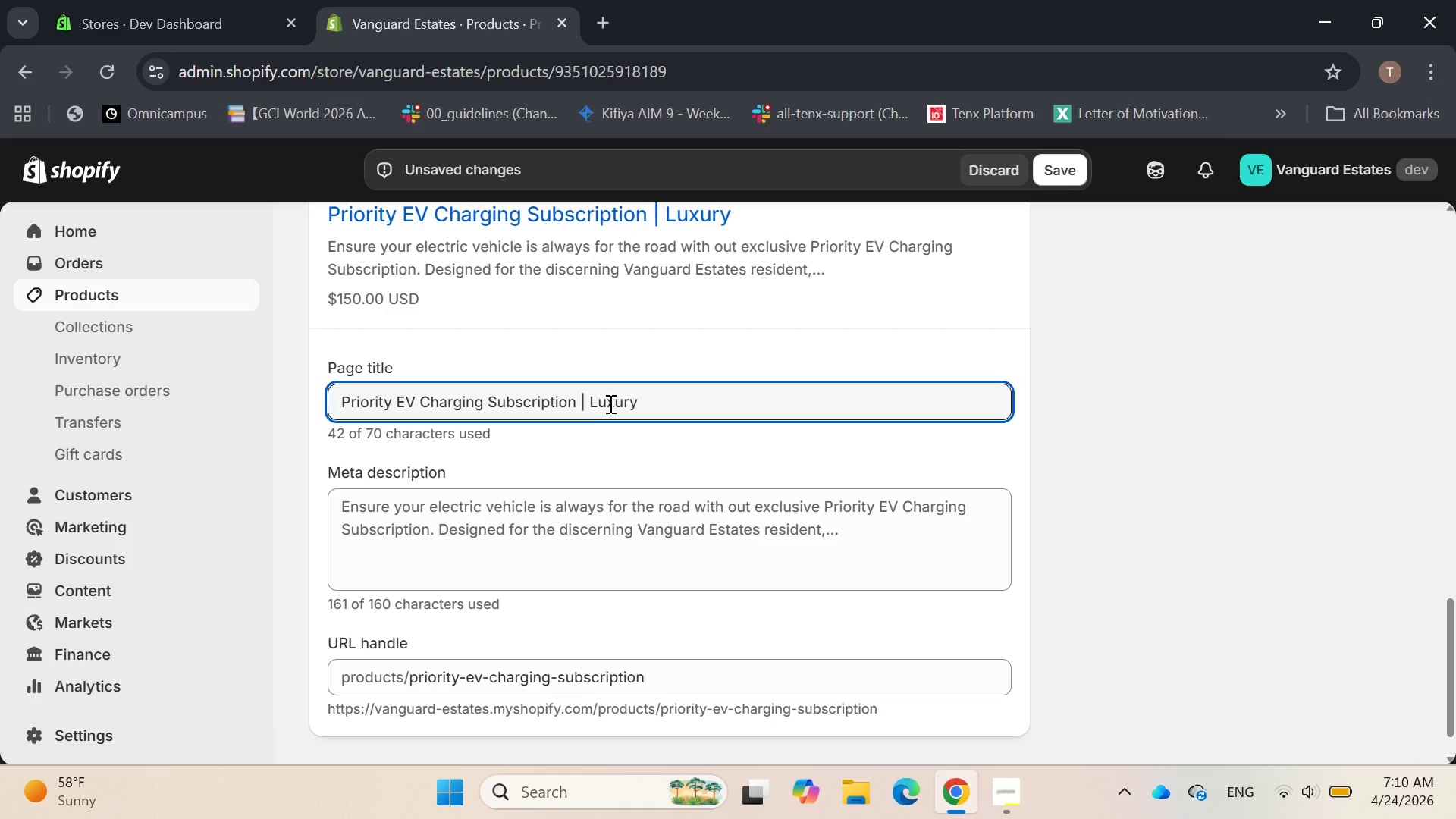 
type( Resident Services)
 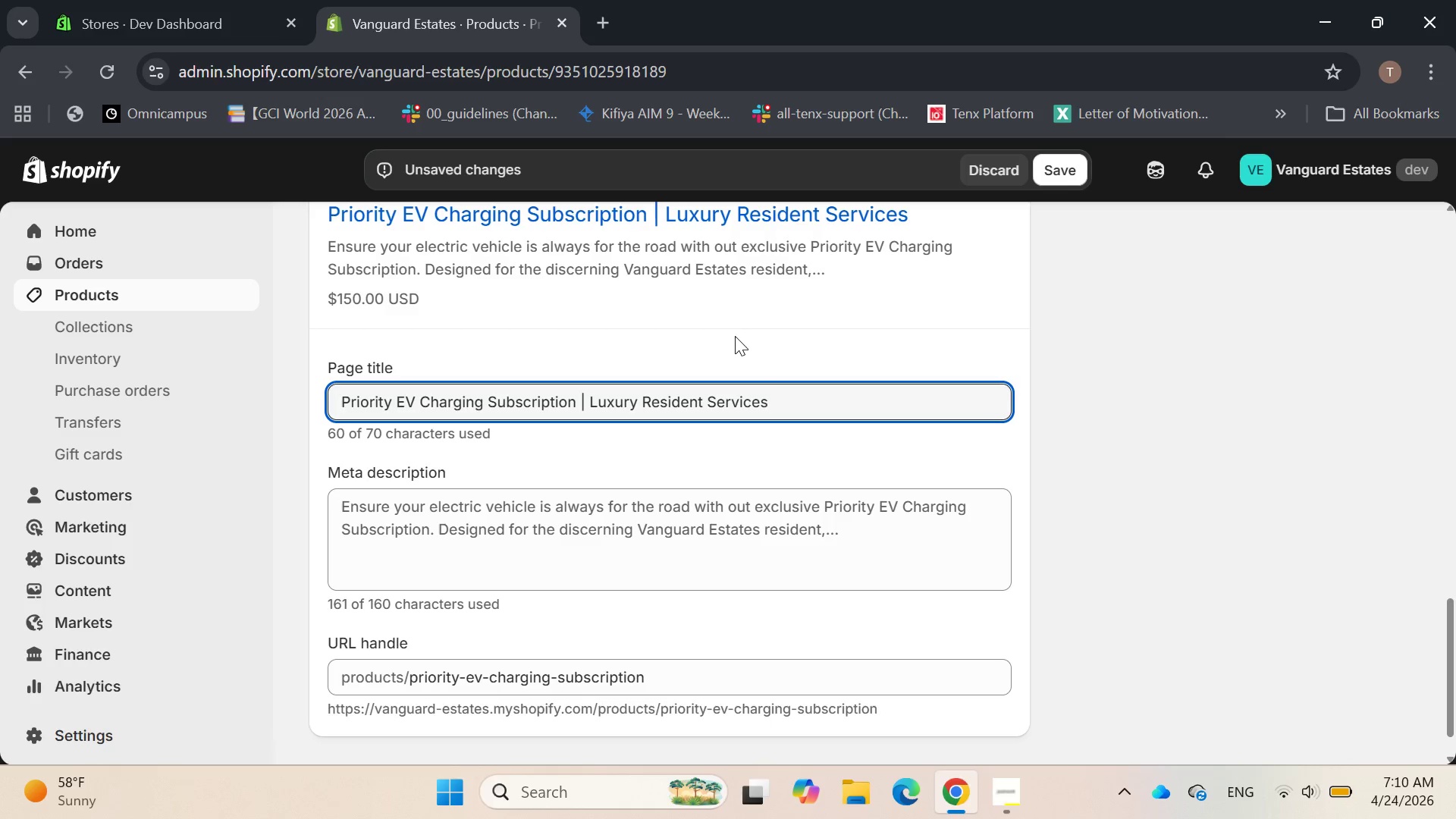 
scroll: coordinate [736, 338], scroll_direction: down, amount: 1.0
 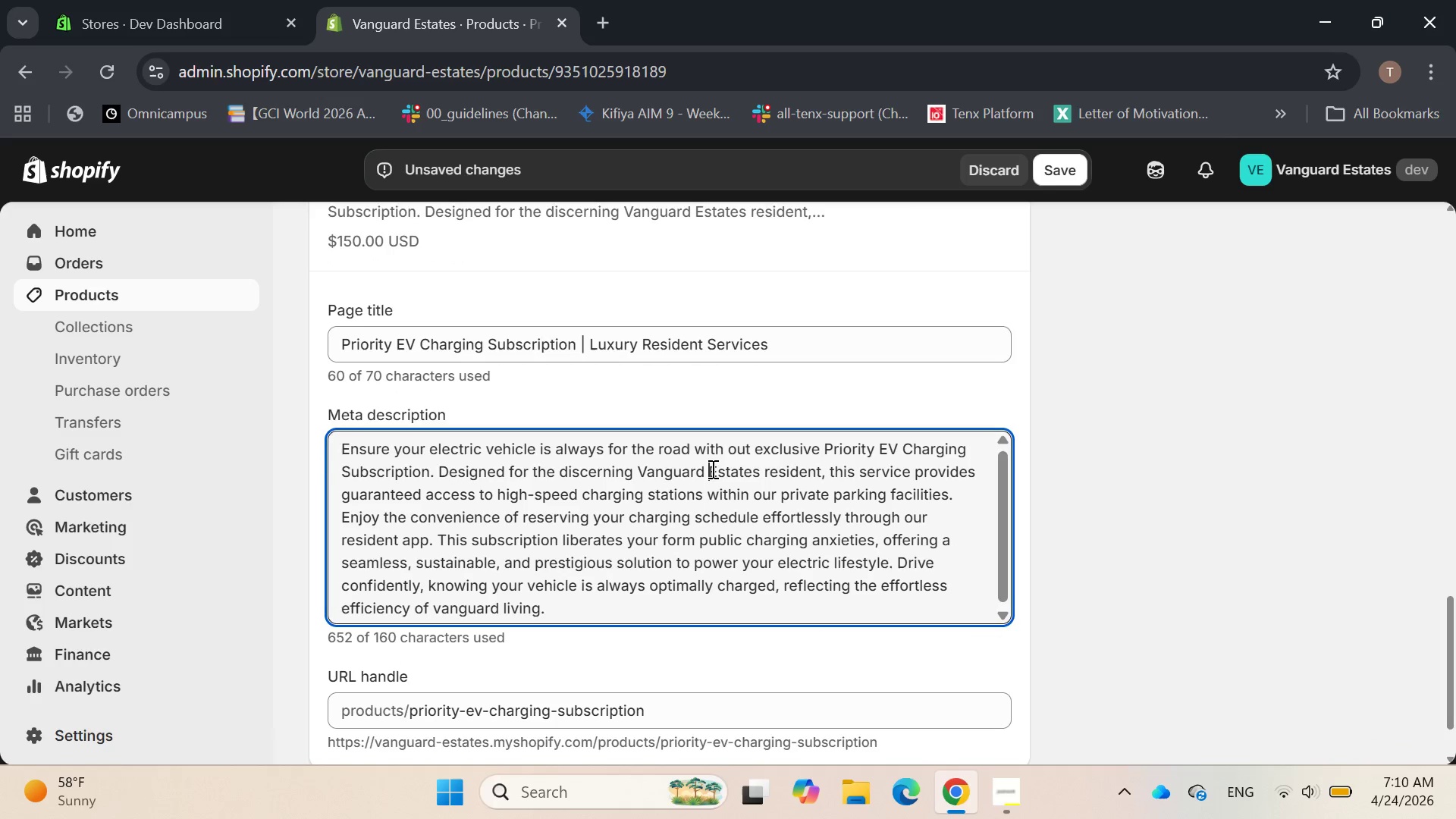 
key(Control+A)
 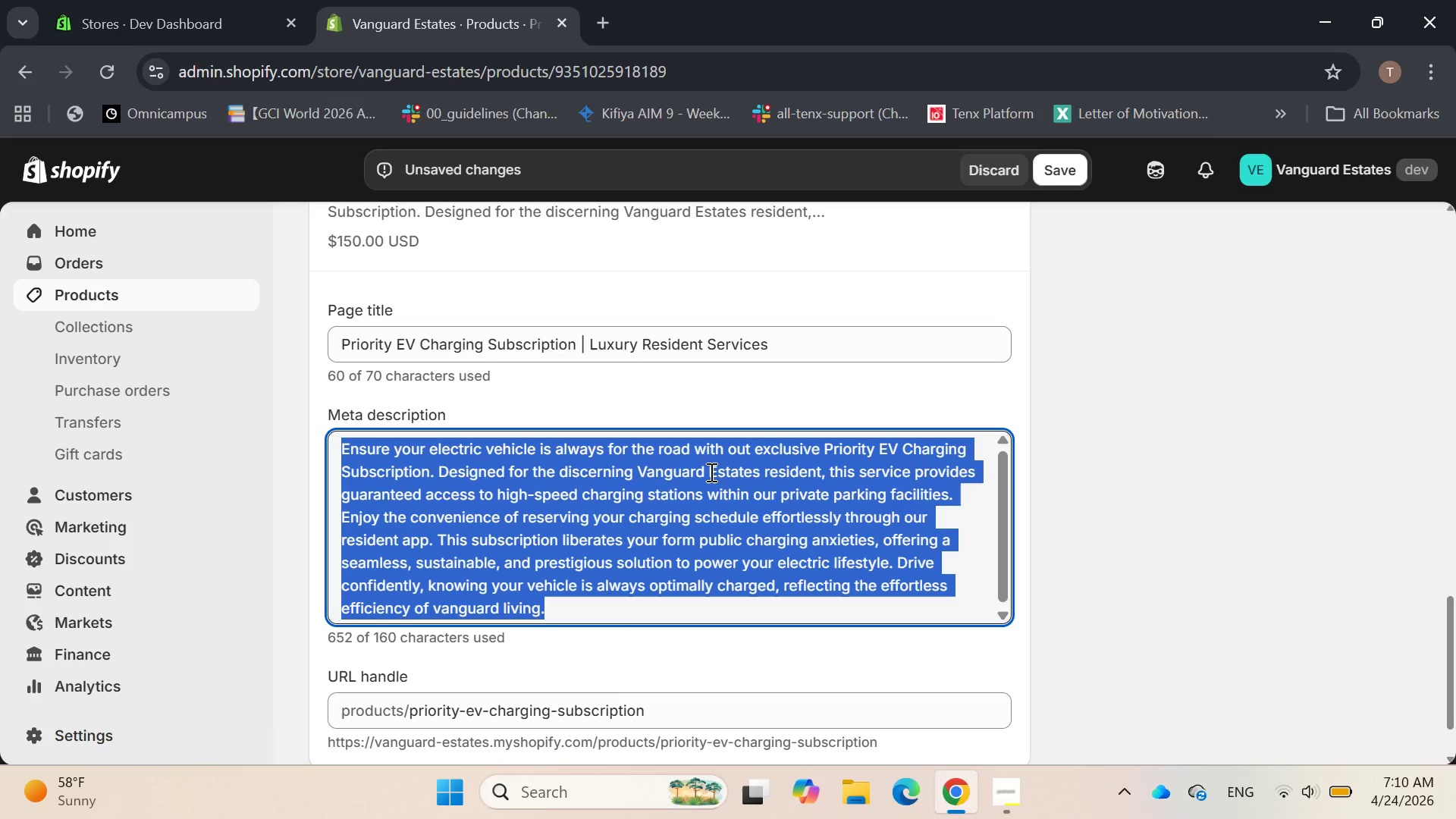 
key(Backspace)
 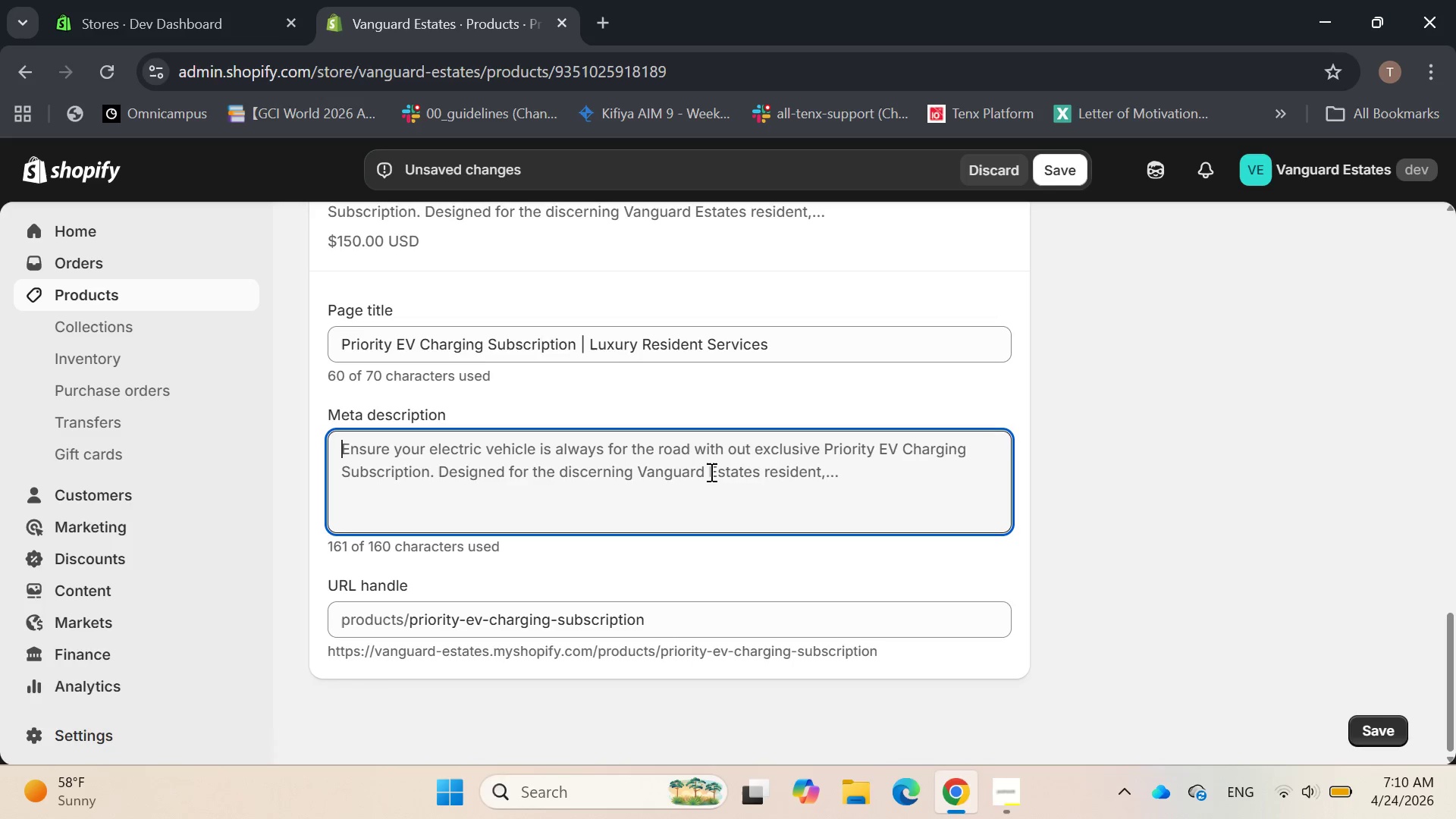 
type(Exclusive Priv)
key(Backspace)
type(ority EV Charging subscription g)
key(Backspace)
type(for vanguard Estates residene)
key(Backspace)
key(Backspace)
type(ts. )
 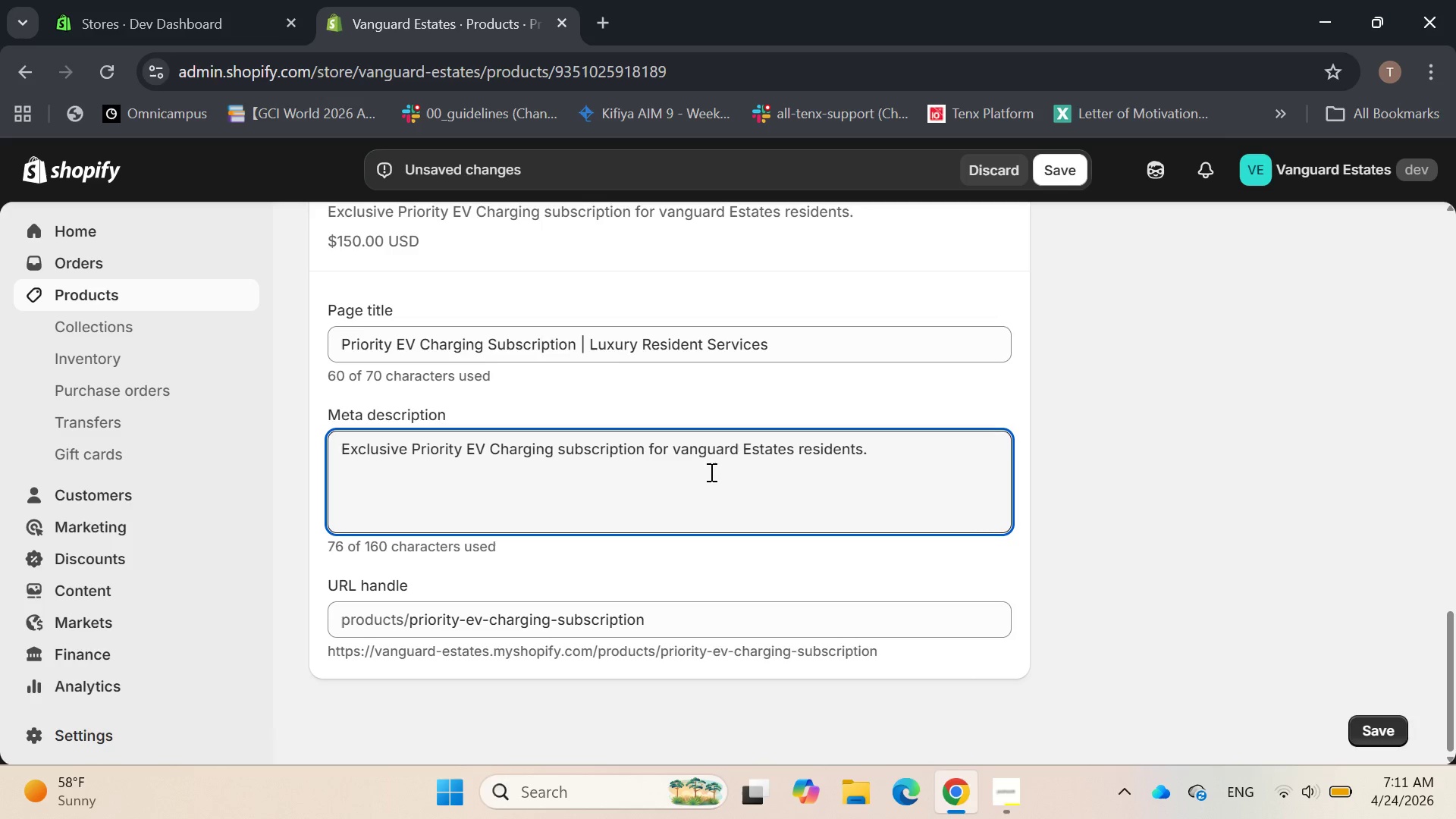 
type(Guaranteed high-speed access 7)
key(Backspace)
key(Backspace)
key(Backspace)
key(Backspace)
type(& )
 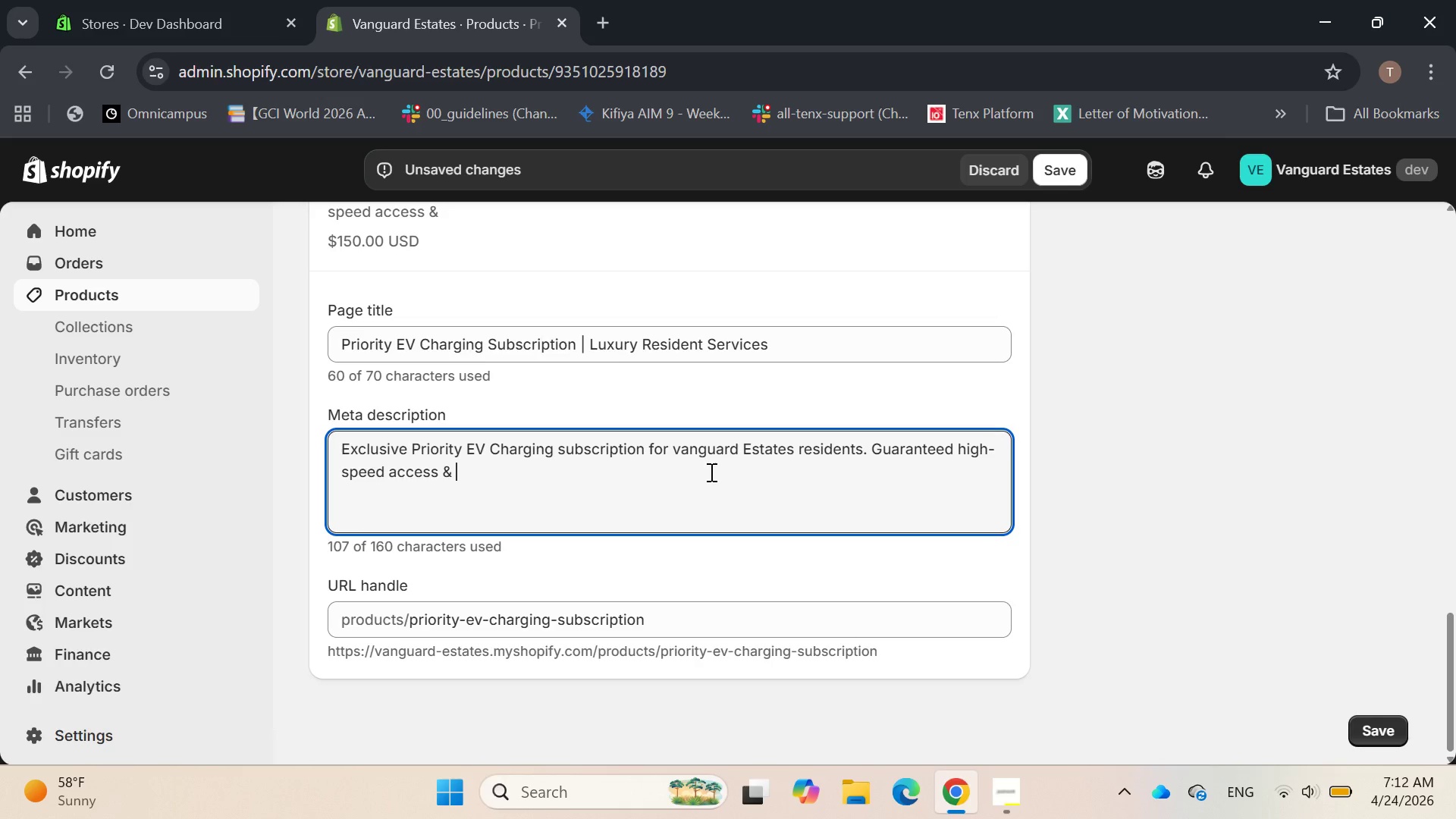 
hold_key(key=Enter, duration=1.14)
 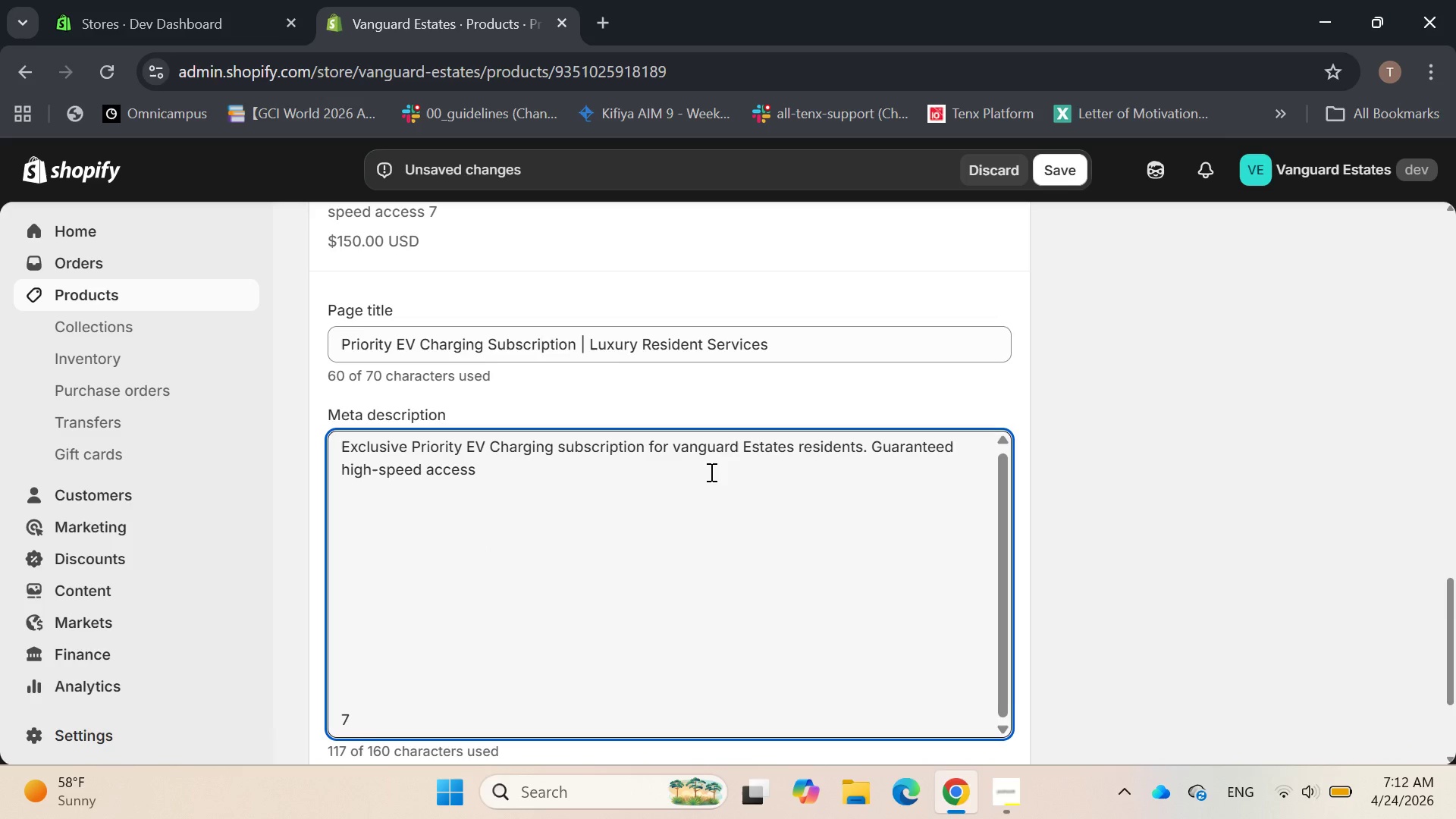 
wait(5.28)
 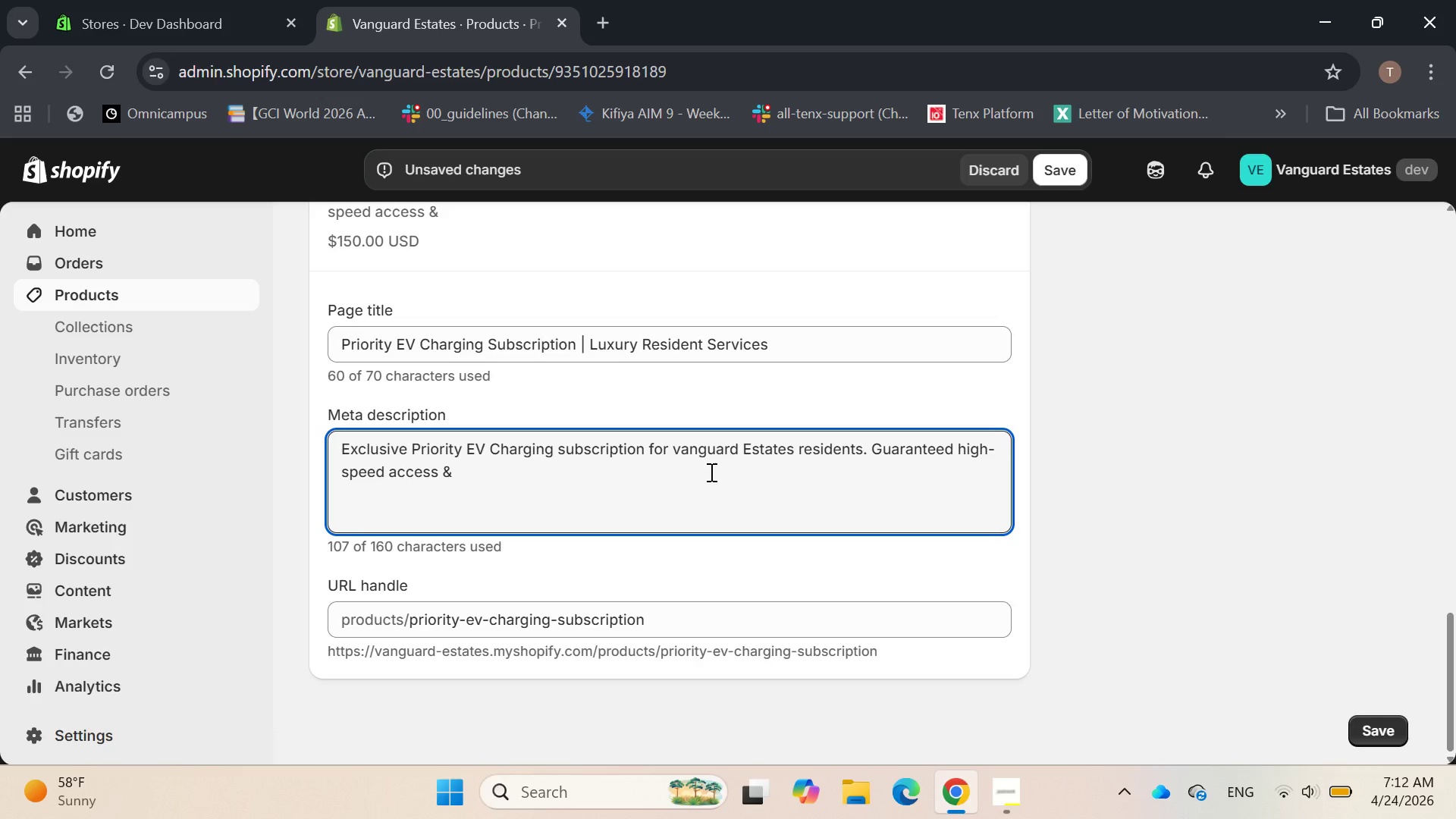 
hold_key(key=ShiftLeft, duration=0.69)
 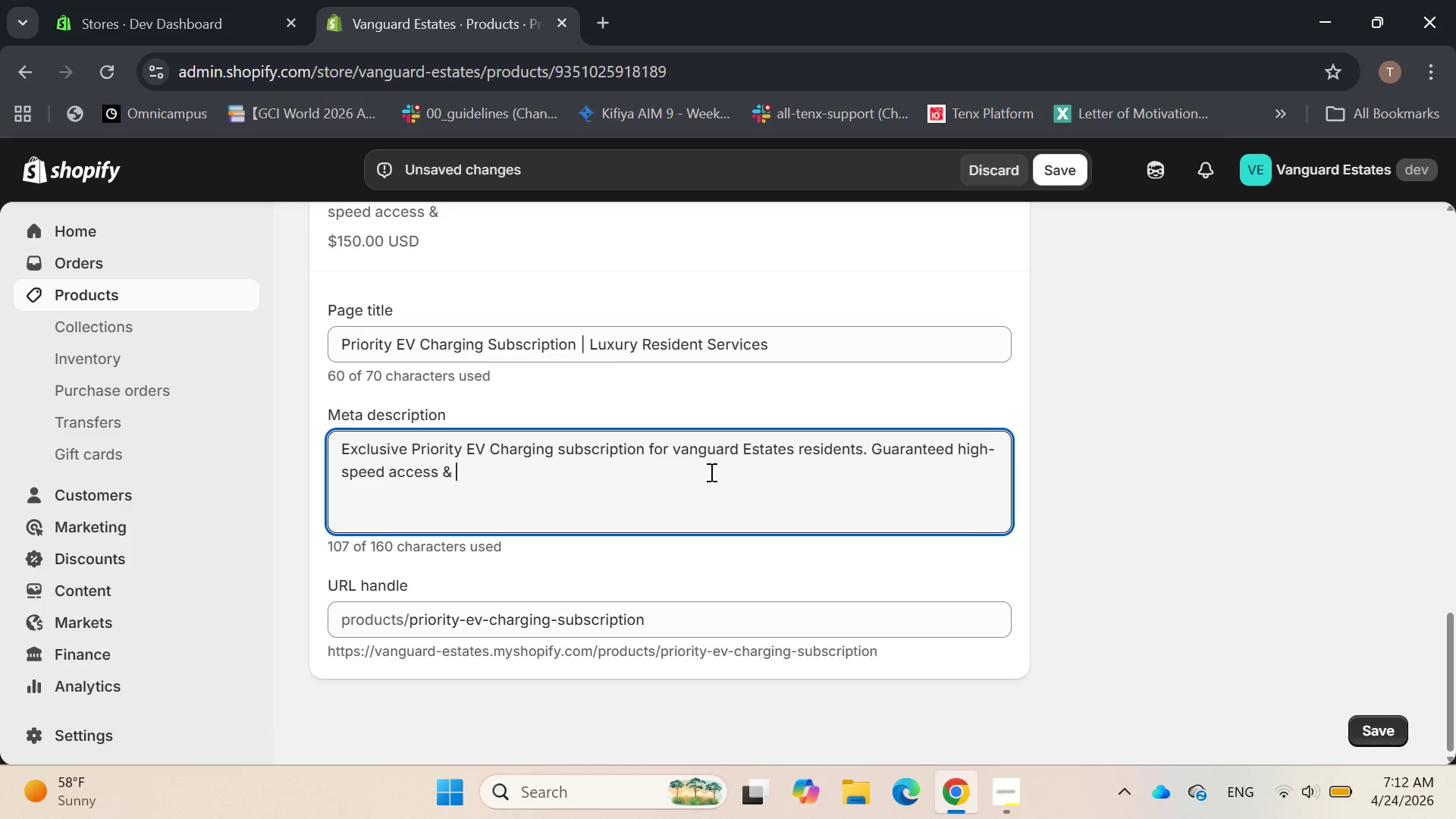 
type(C)
key(Backspace)
type(convenient management.)
 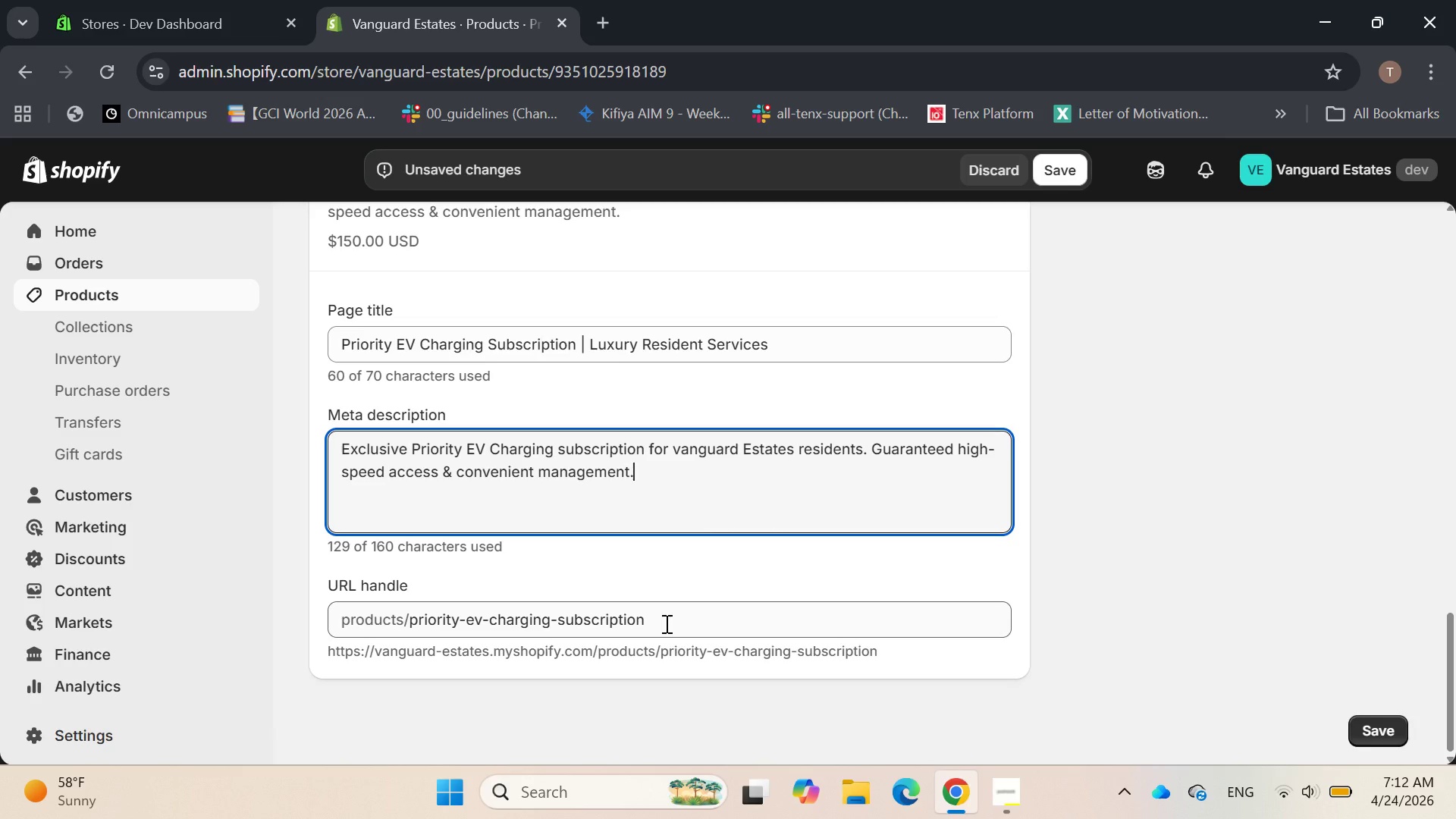 
wait(5.86)
 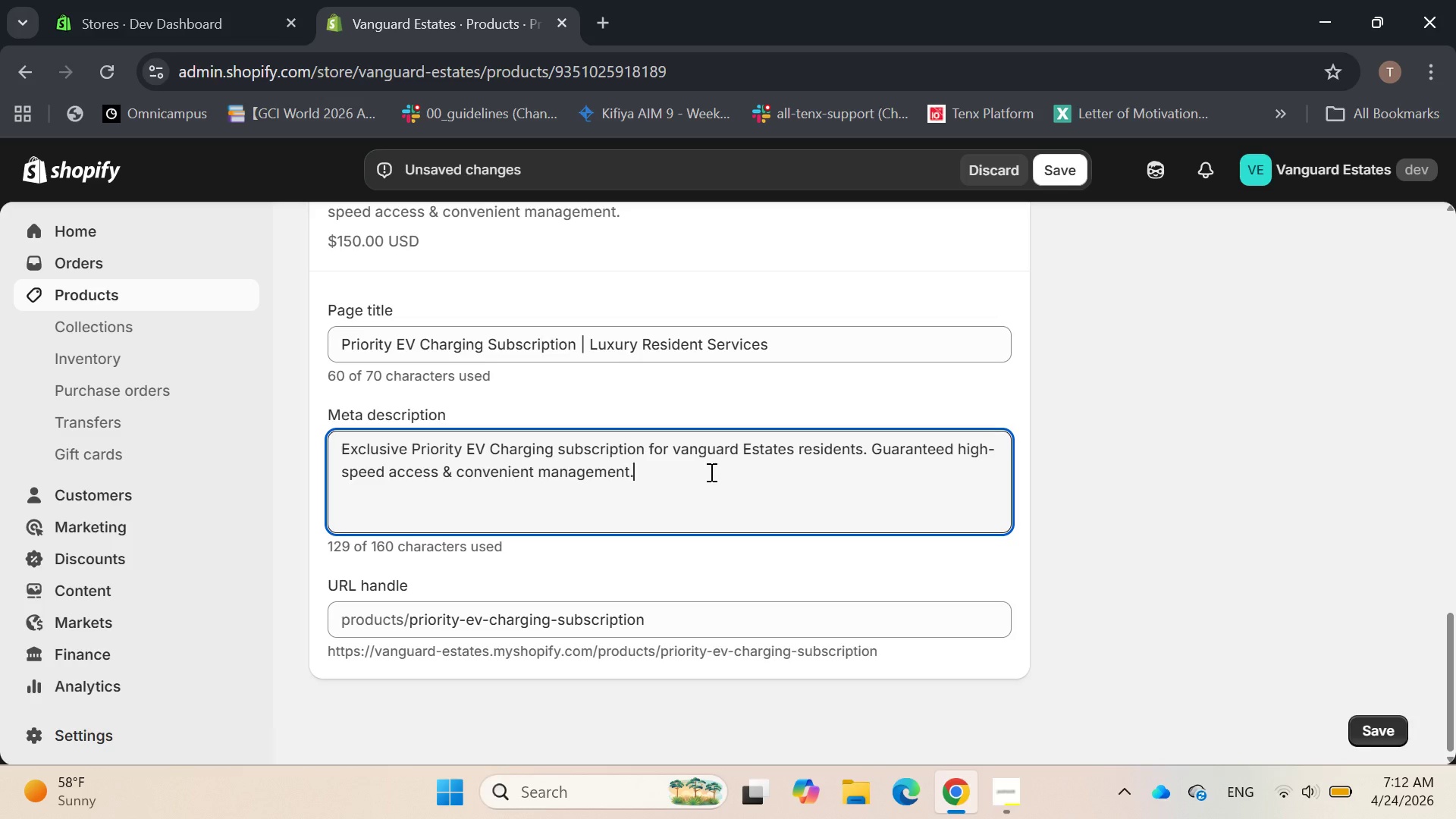 
scroll: coordinate [663, 624], scroll_direction: up, amount: 20.0
 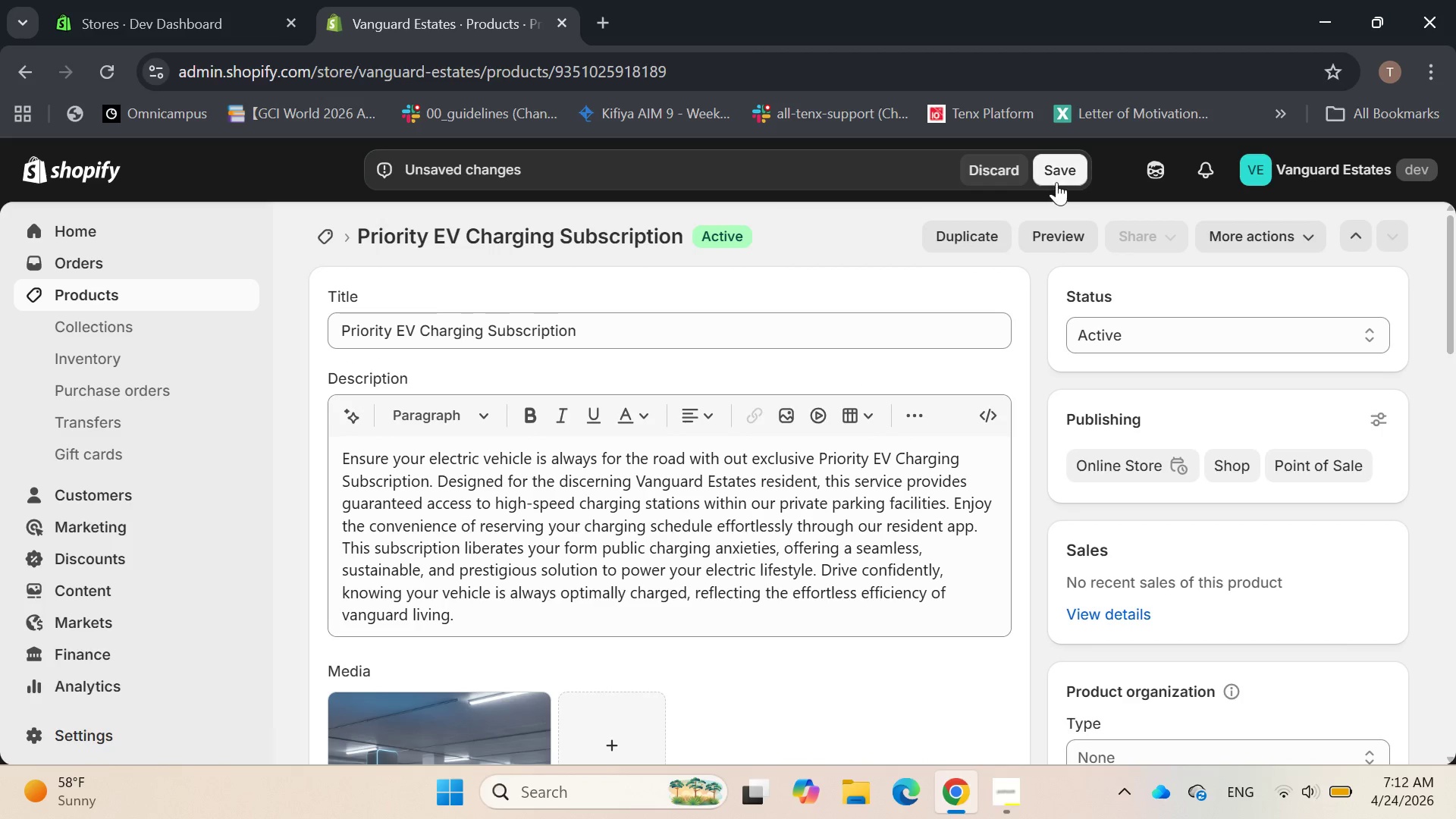 
left_click([1059, 173])
 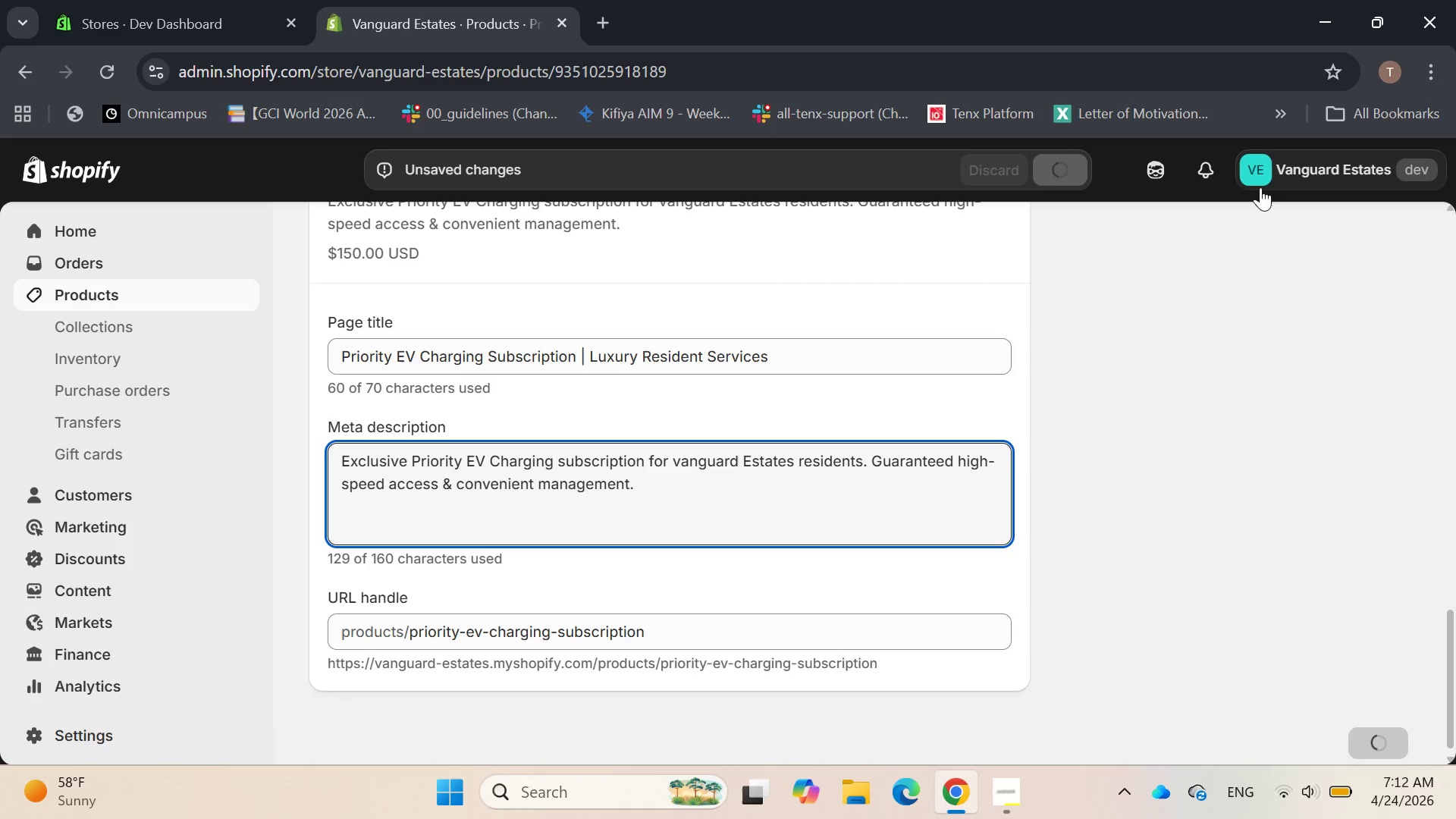 
scroll: coordinate [1126, 313], scroll_direction: up, amount: 24.0
 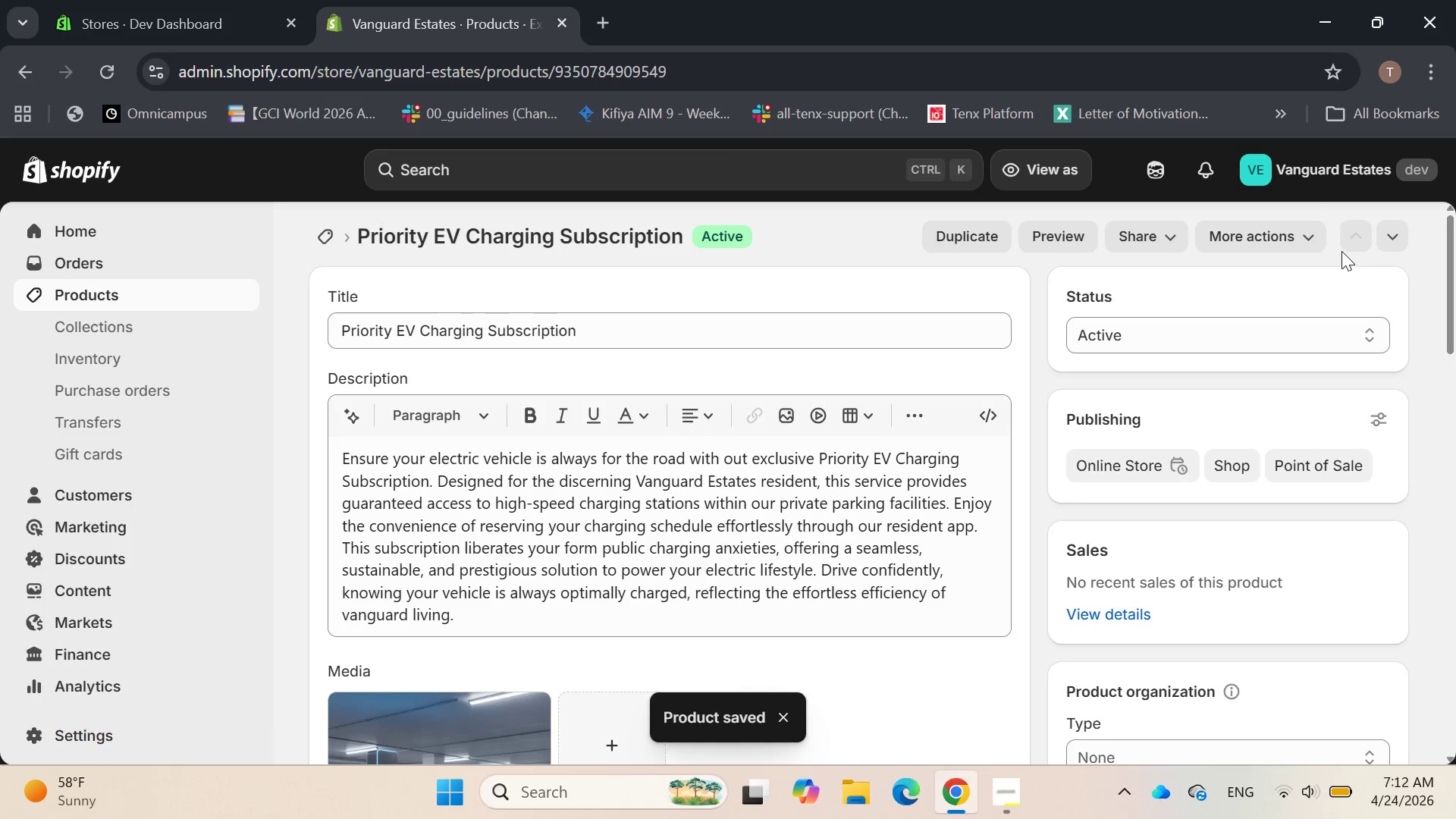 
scroll: coordinate [1341, 251], scroll_direction: down, amount: 2.0
 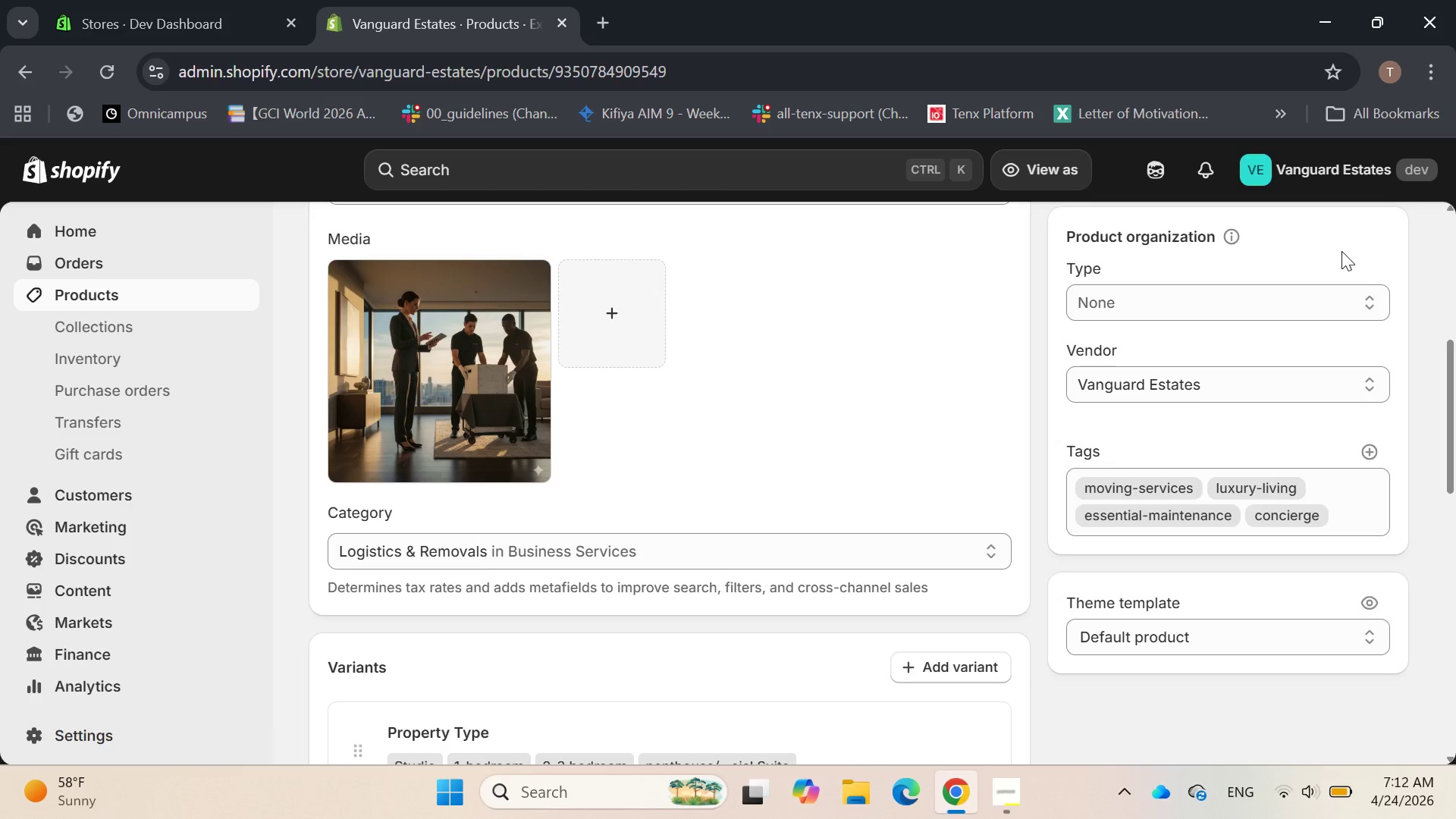 
scroll: coordinate [1341, 249], scroll_direction: none, amount: 0.0
 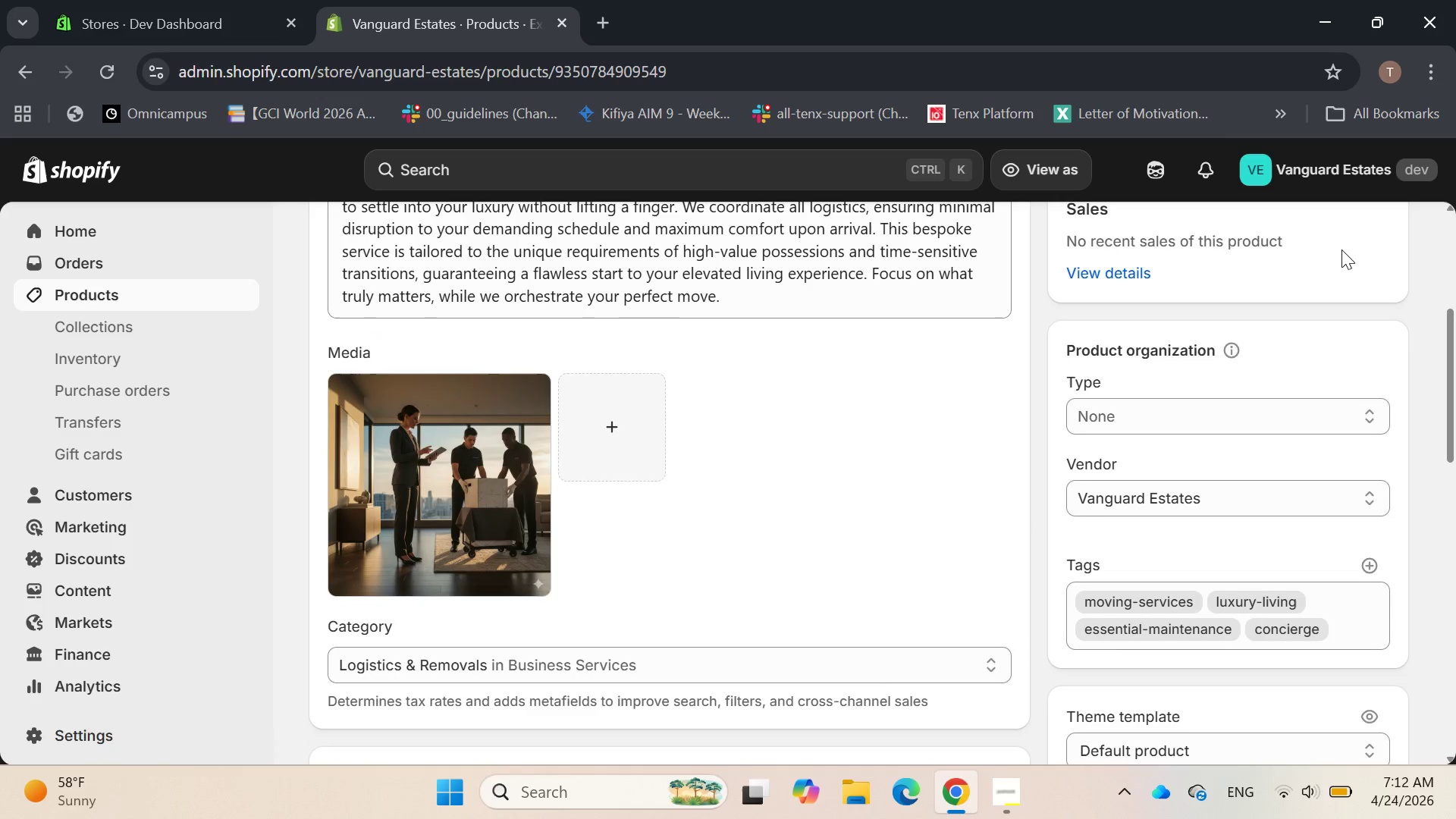 
scroll: coordinate [1341, 249], scroll_direction: up, amount: 1.0
 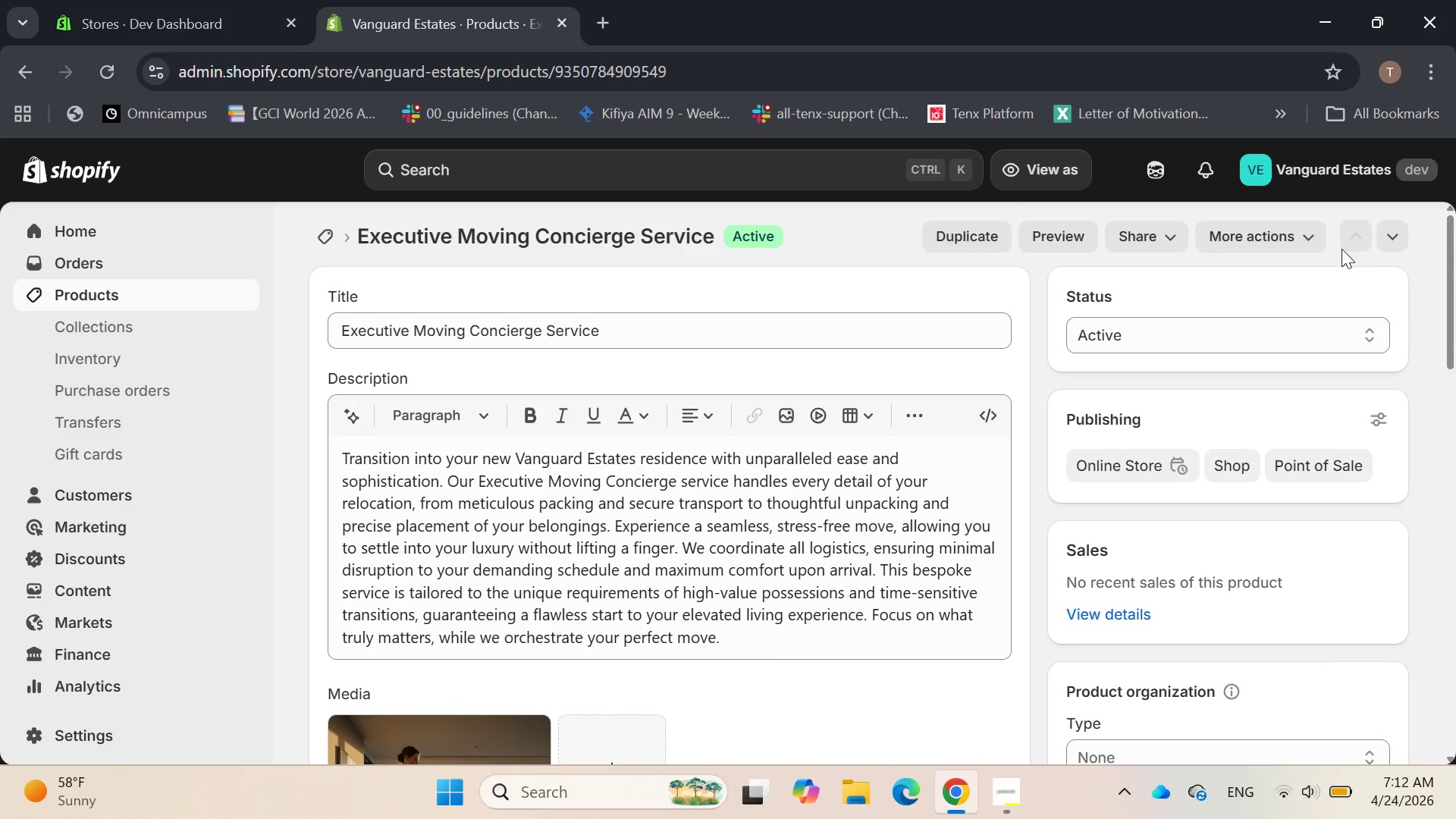 
scroll: coordinate [1341, 249], scroll_direction: down, amount: 4.0
 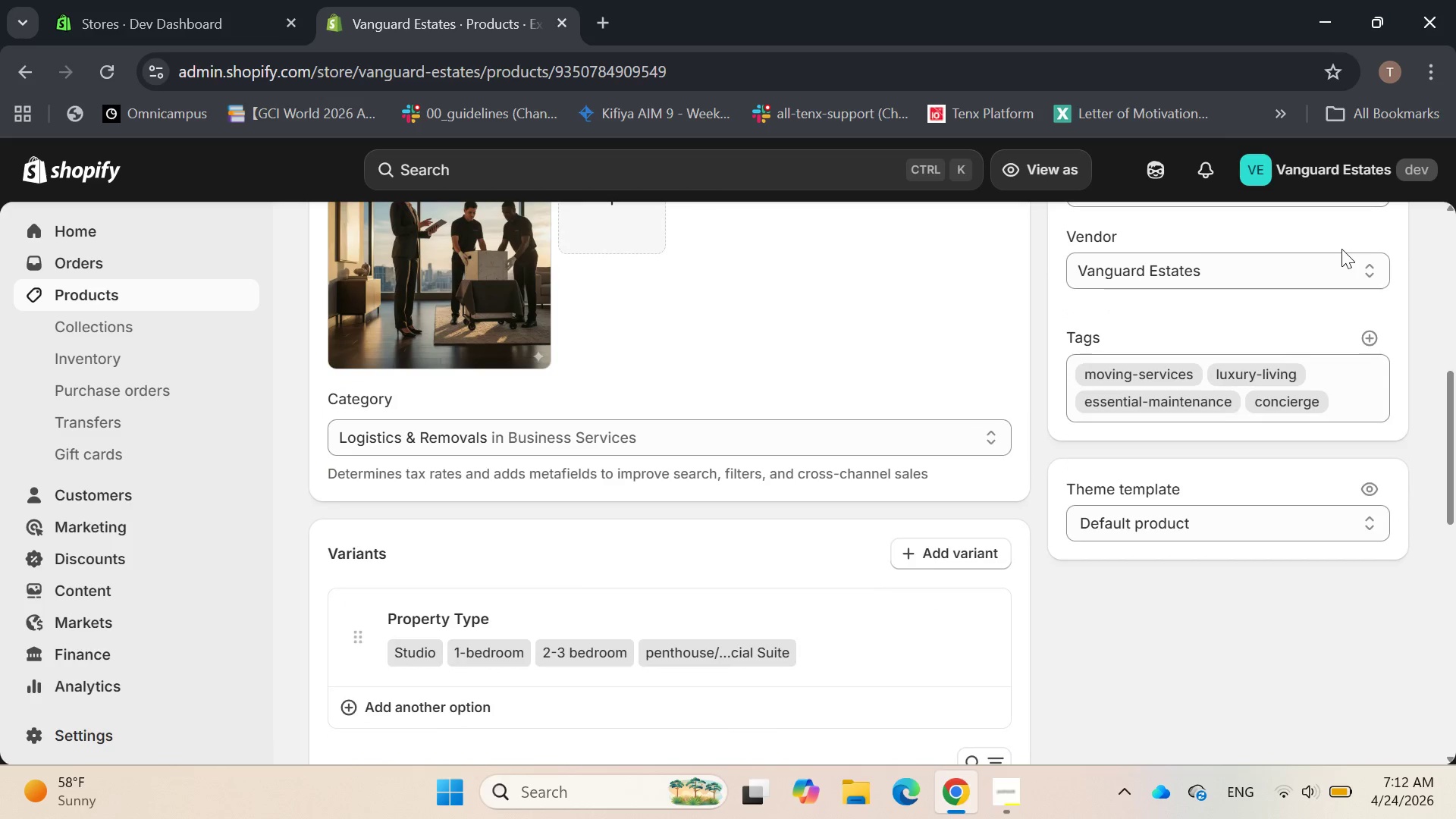 
scroll: coordinate [1341, 246], scroll_direction: up, amount: 2.0
 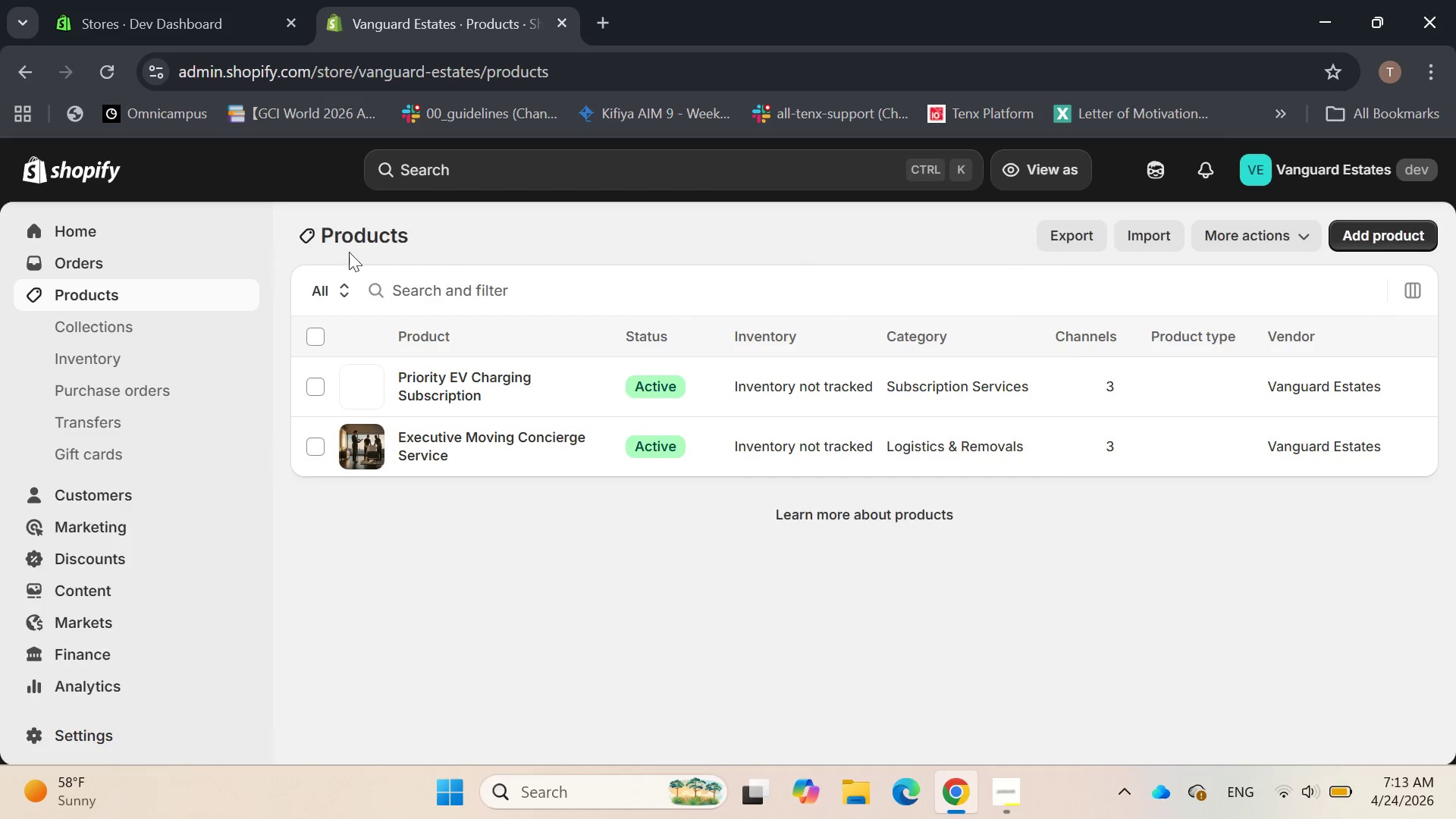 
wait(8.87)
 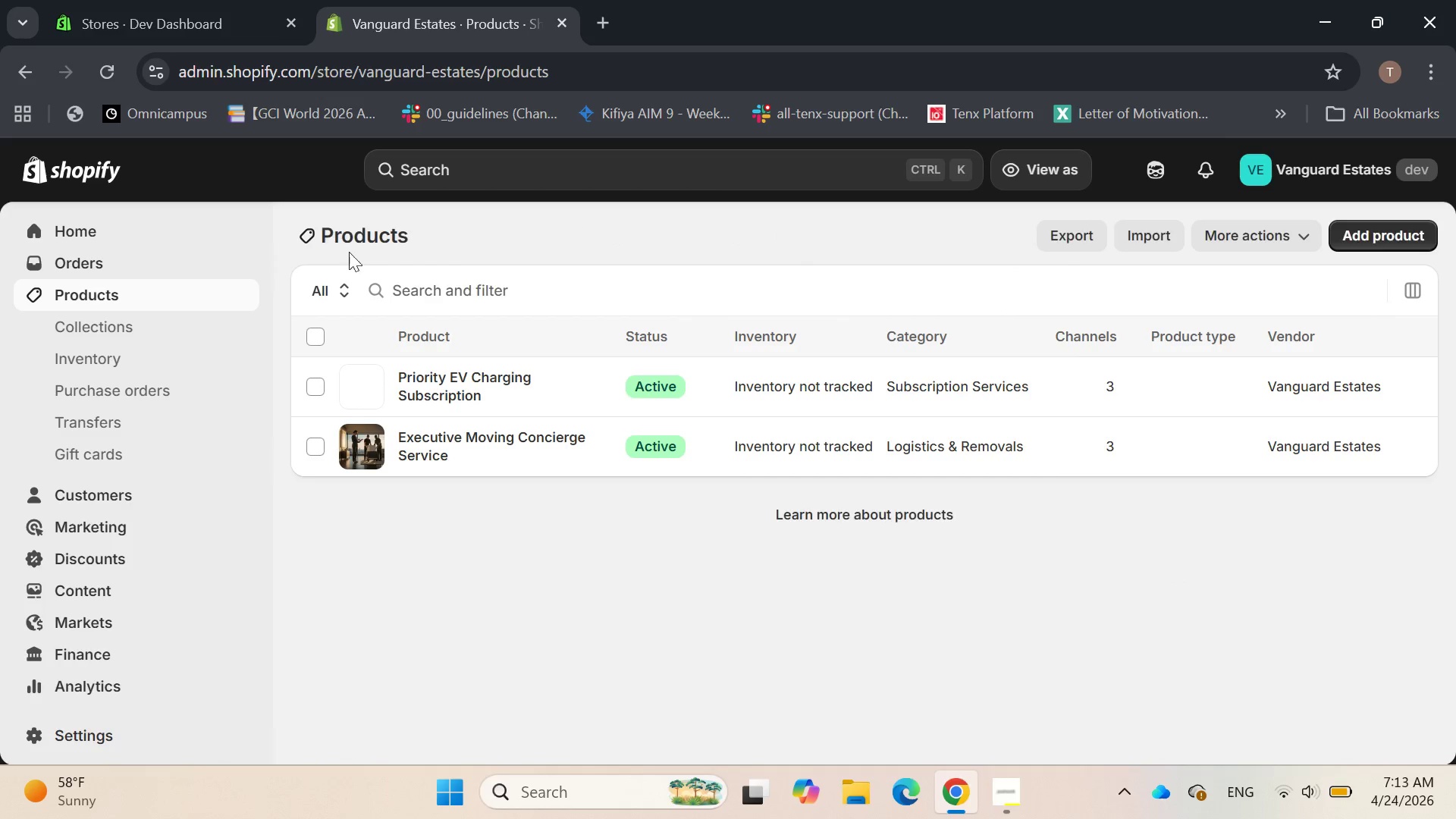 
left_click([416, 322])
 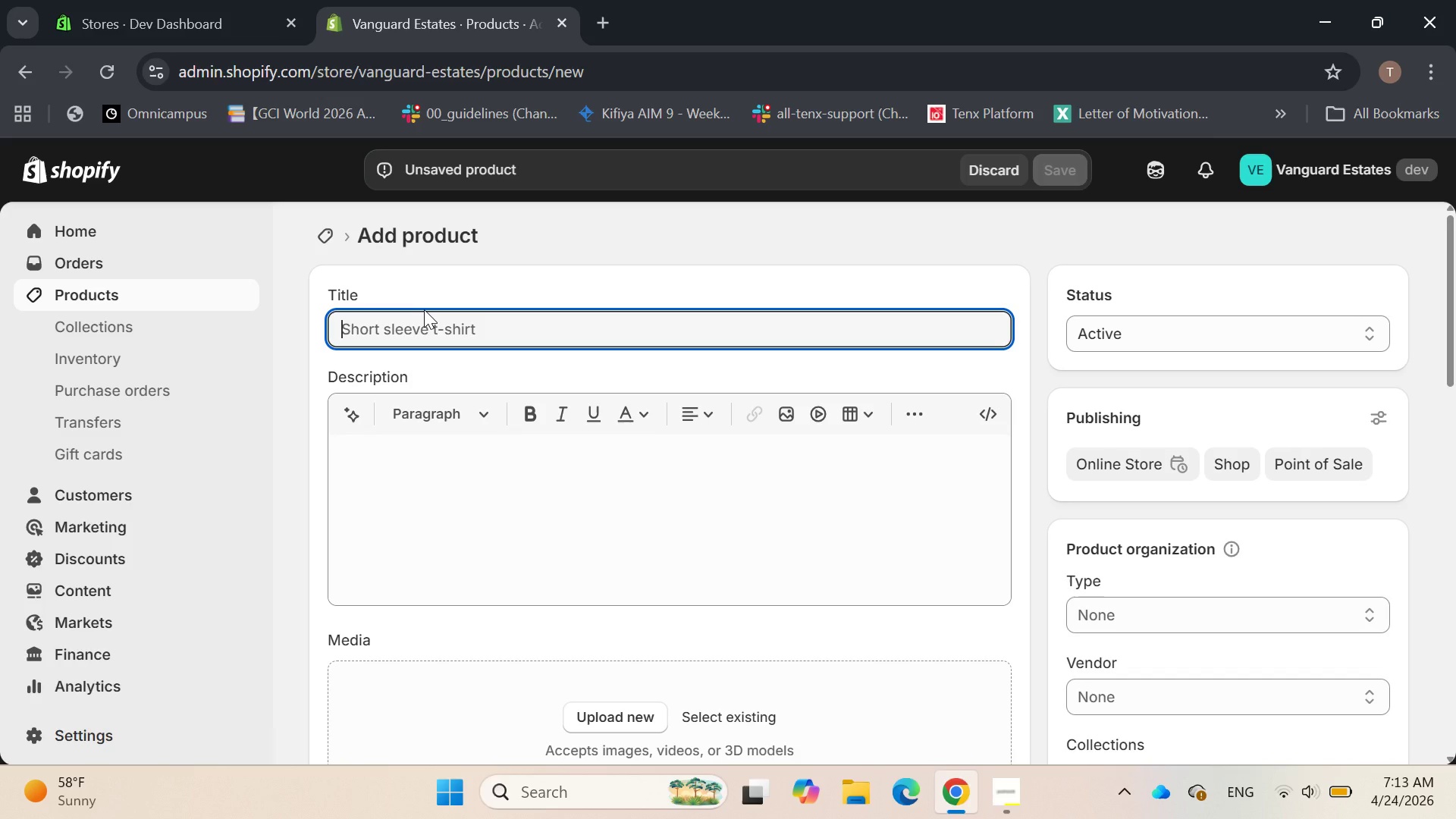 
wait(5.3)
 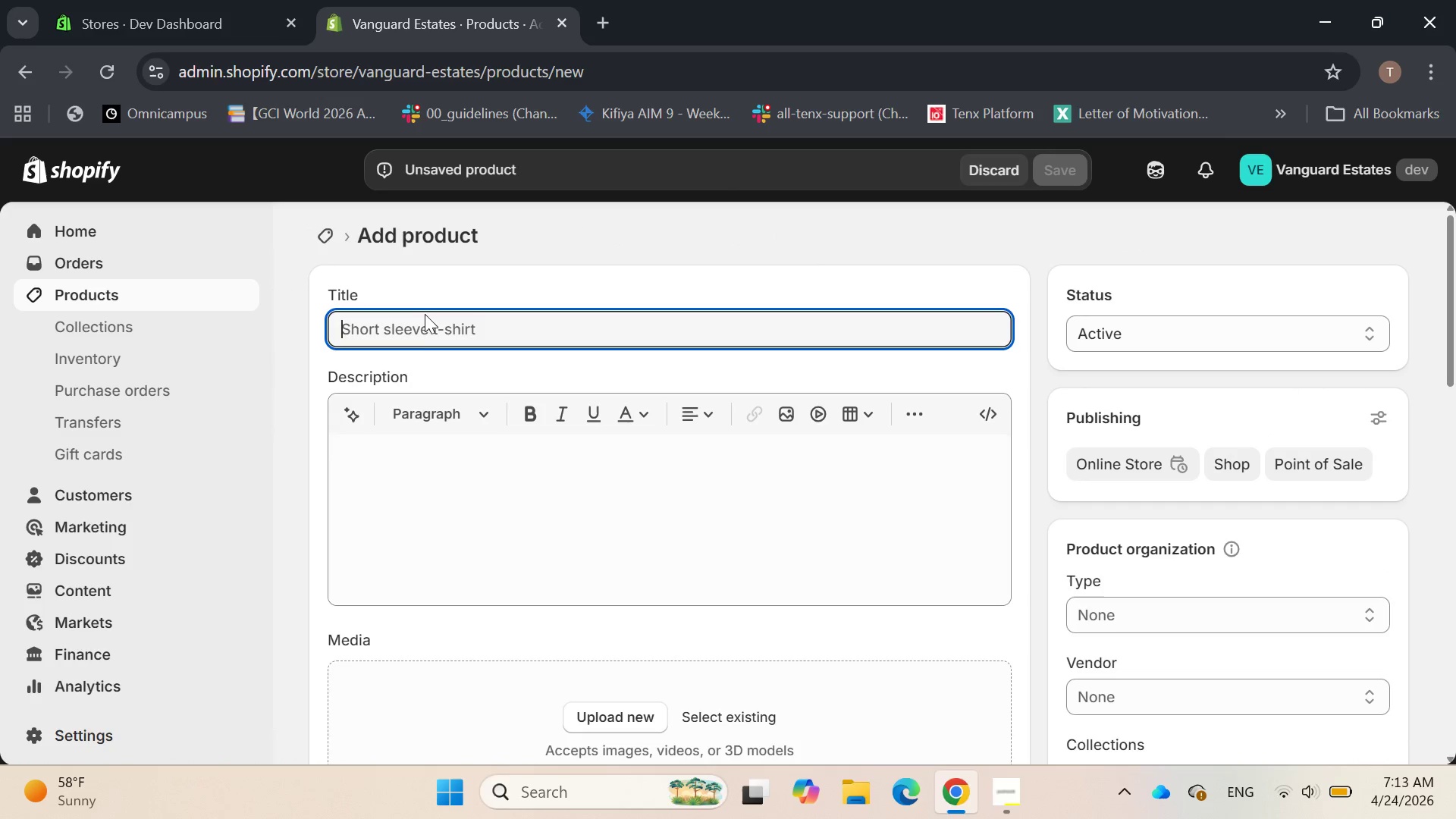 
key(Shift+E)
 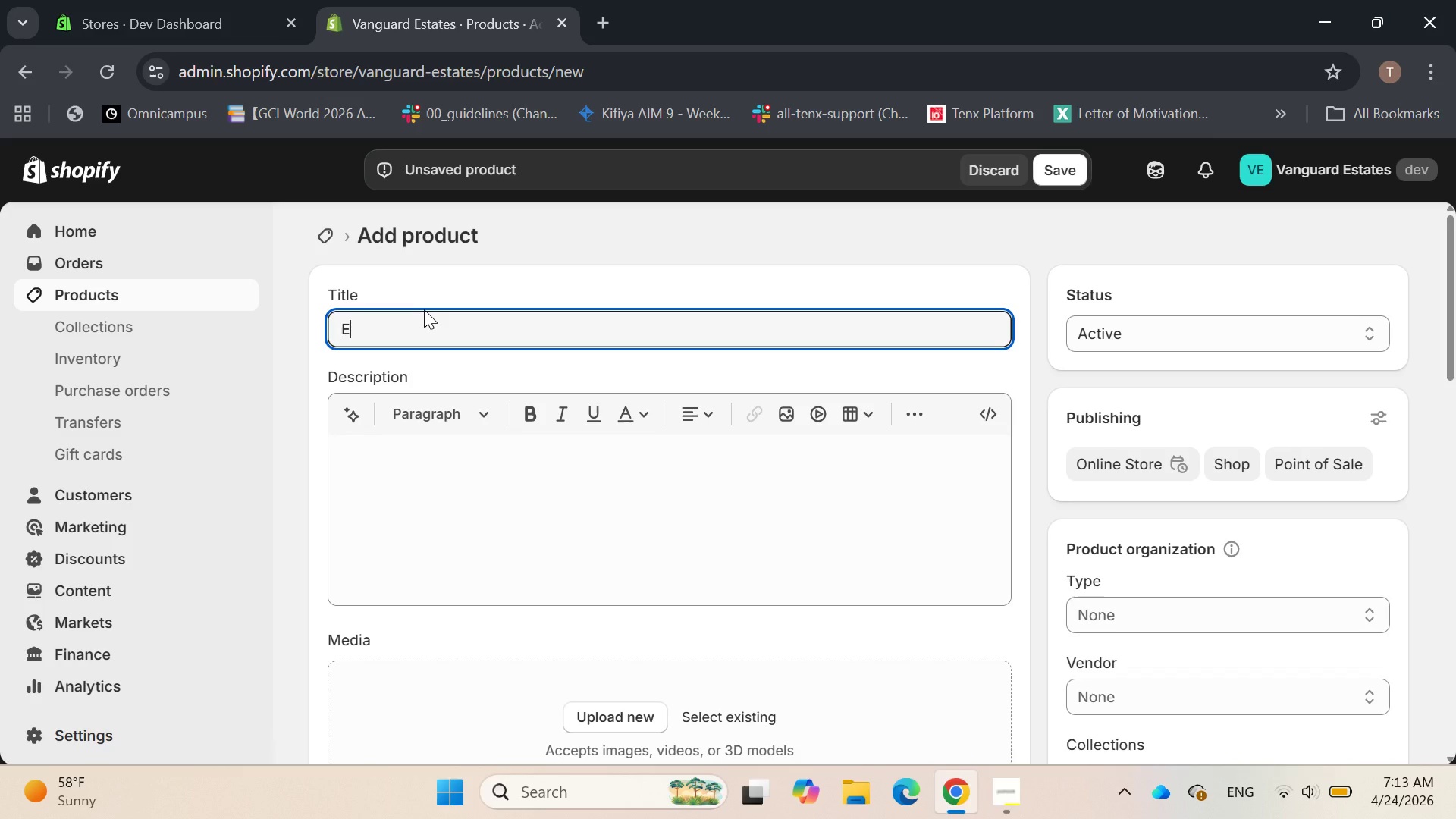 
wait(5.91)
 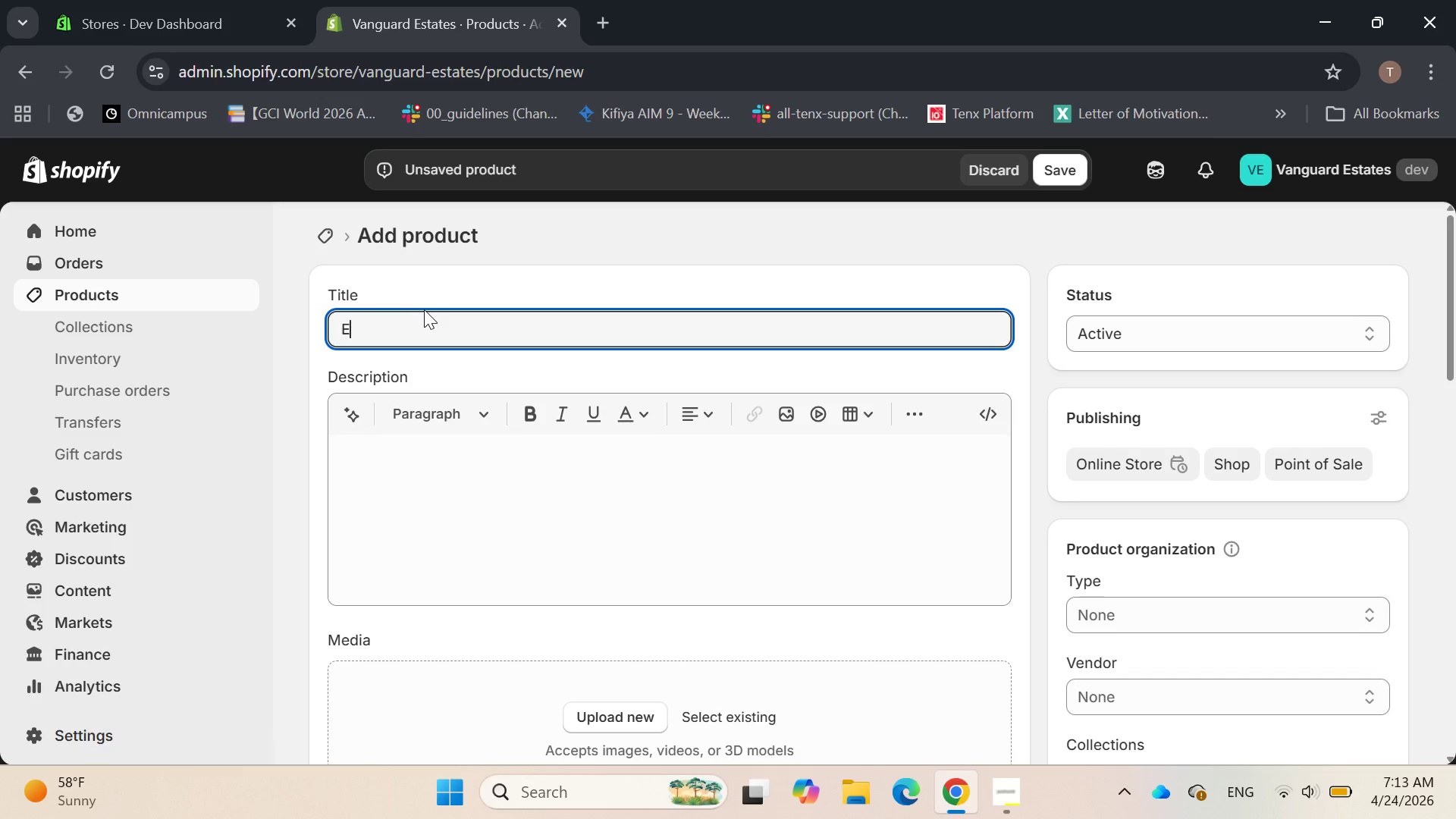 
key(Backspace)
type(Smart)
key(Backspace)
key(Backspace)
key(Backspace)
key(Backspace)
key(Backspace)
type(Bespoke Smart -)
key(Backspace)
key(Backspace)
type(-Home Climate Integration)
 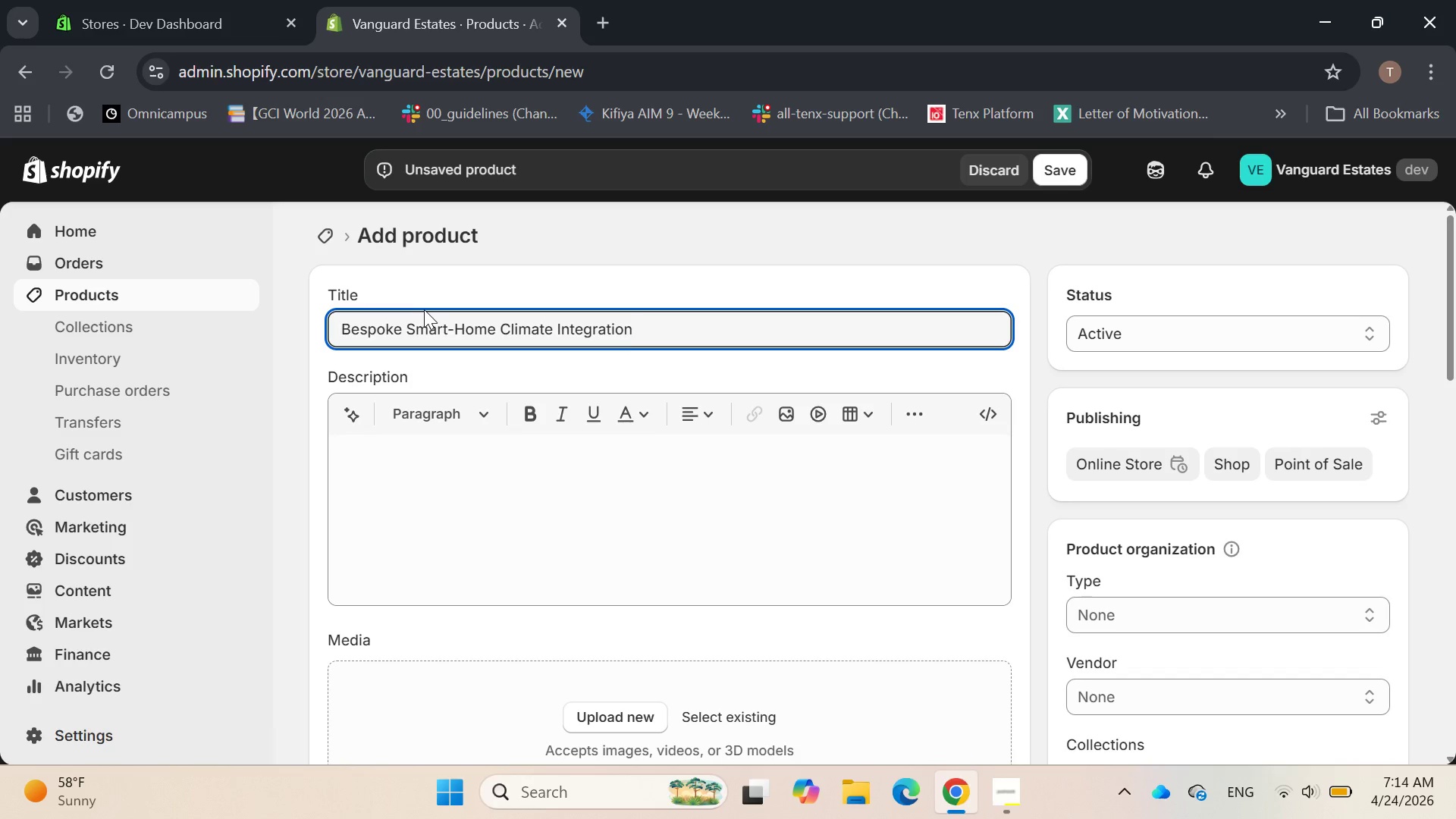 
left_click([444, 443])
 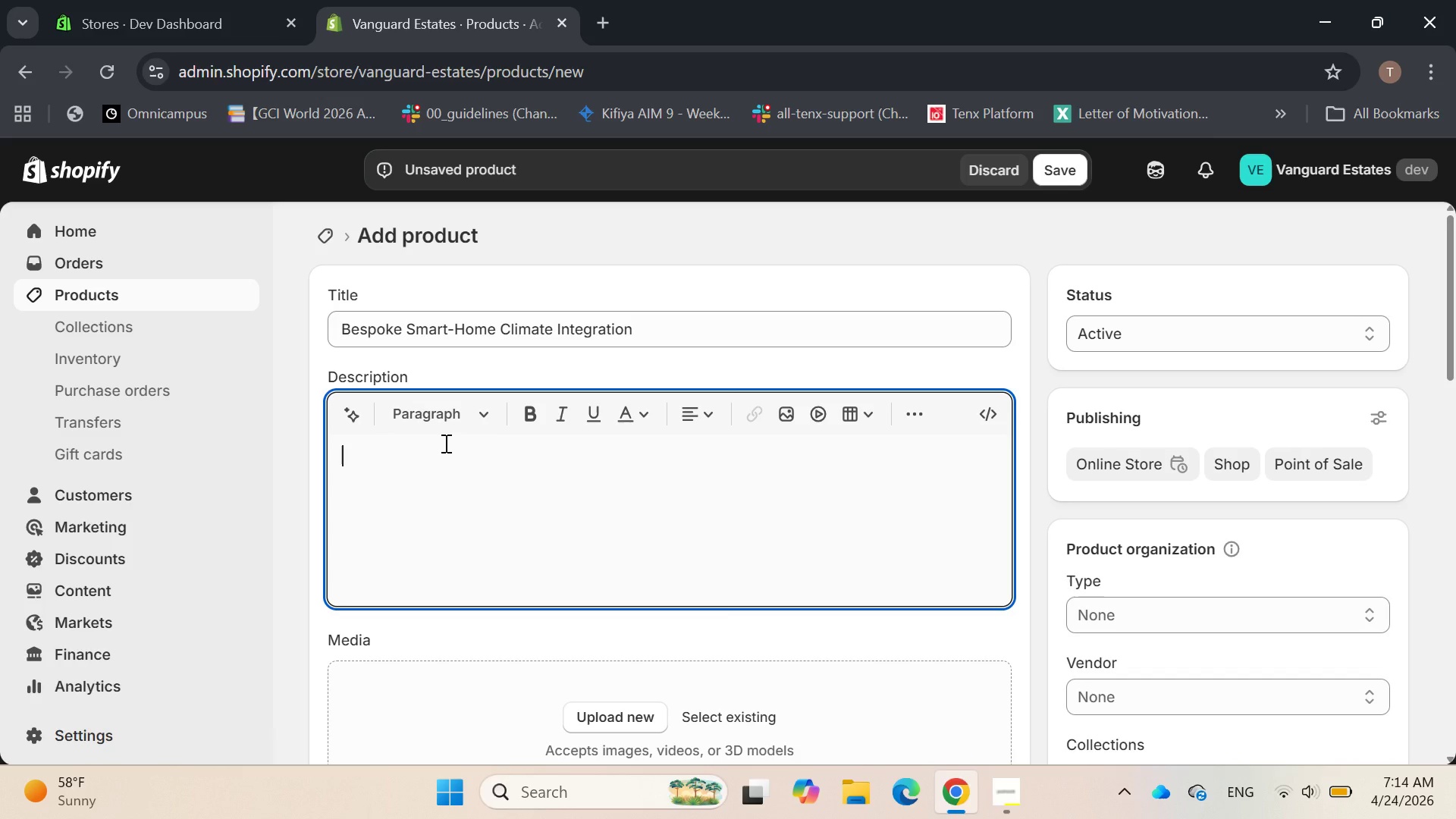 
type(Exc)
key(Backspace)
type(perice)
key(Backspace)
 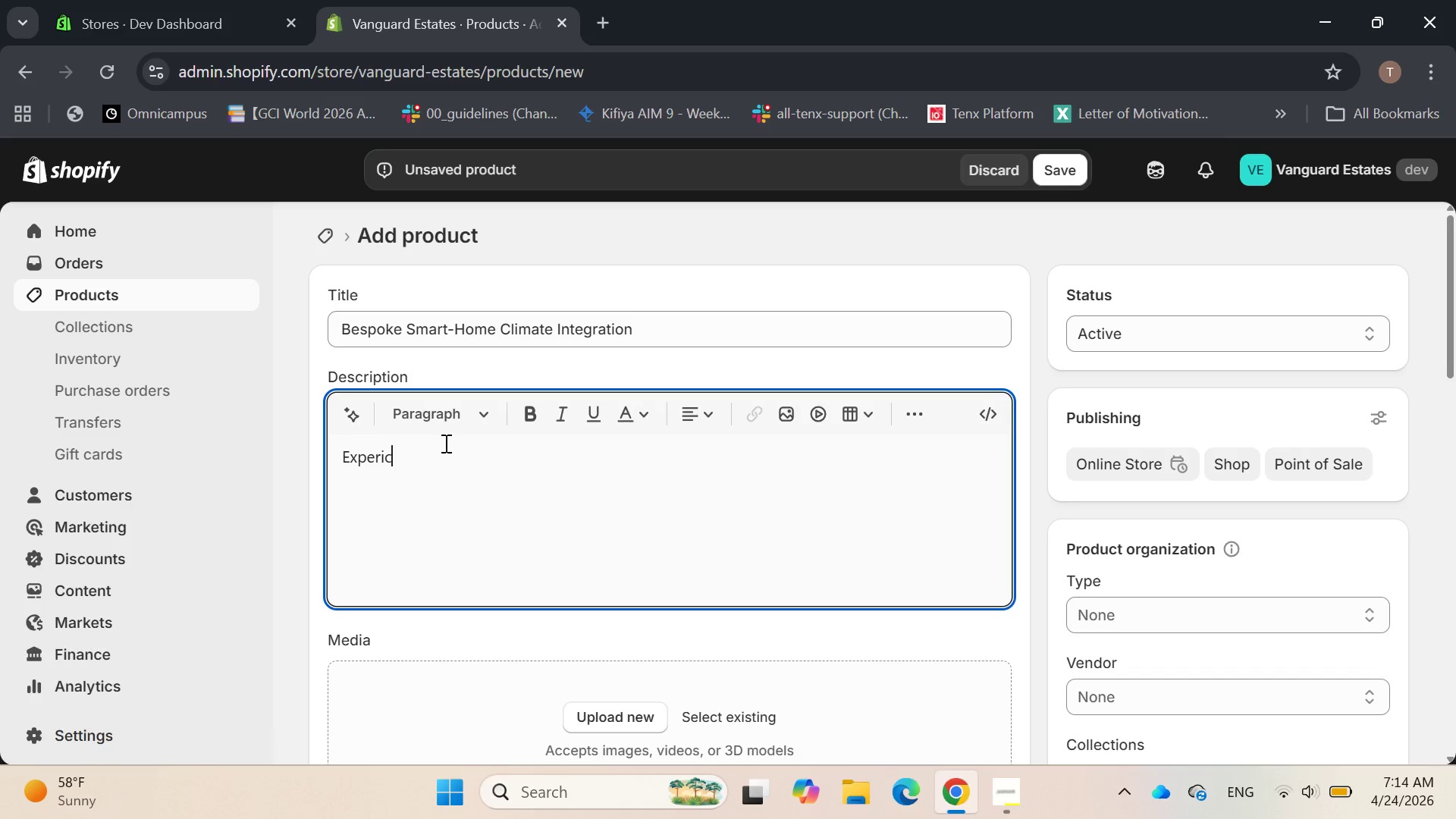 
type(e)
key(Backspace)
key(Backspace)
type(ne )
key(Backspace)
key(Backspace)
key(Backspace)
key(Backspace)
key(Backspace)
key(Backspace)
type(rience ultimae comfort and efficient )
key(Backspace)
key(Backspace)
type(cy with our Bespoke Smart-Home Climatw)
key(Backspace)
type(e Untegration )
 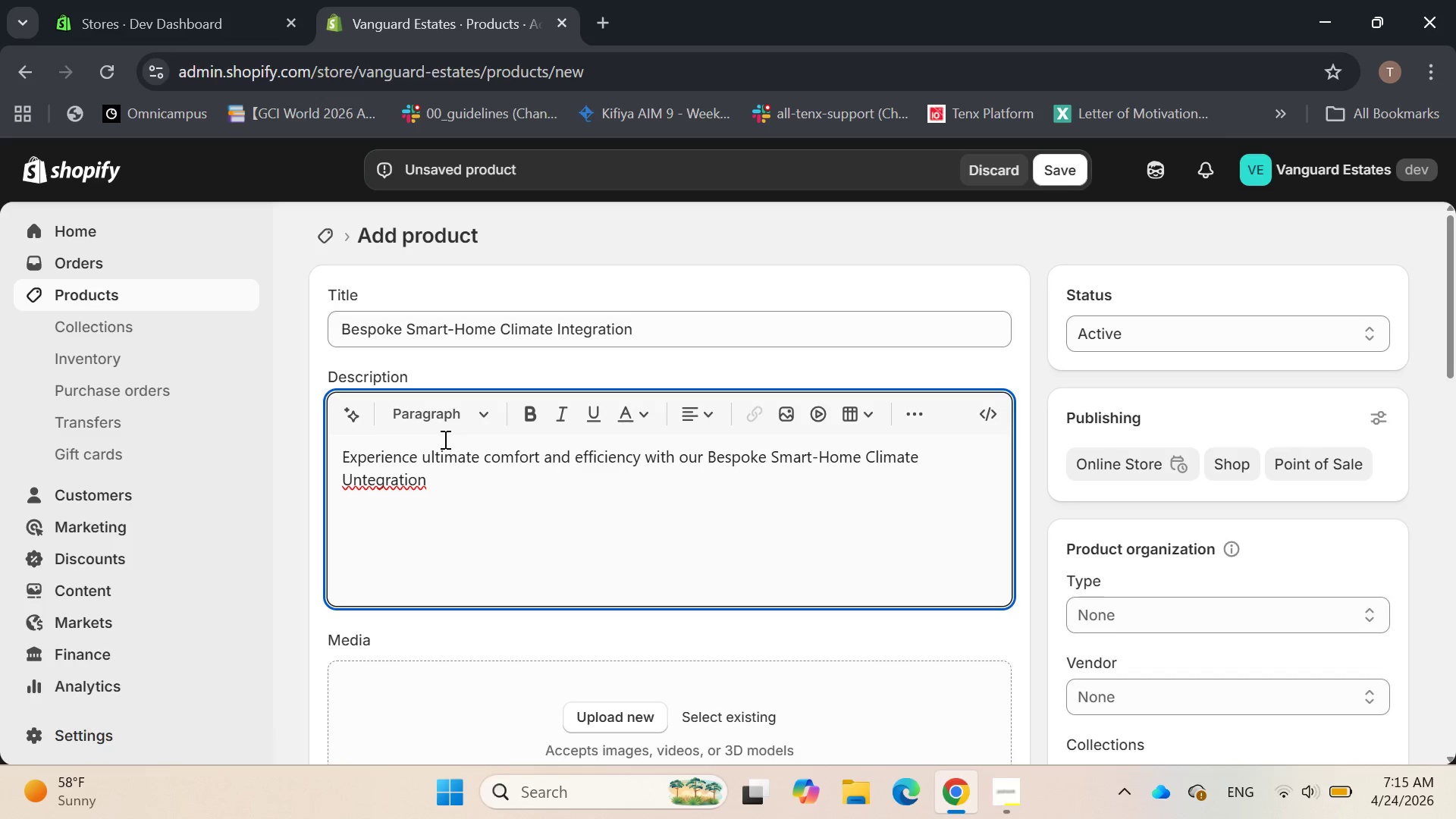 
hold_key(key=ArrowLeft, duration=0.75)
 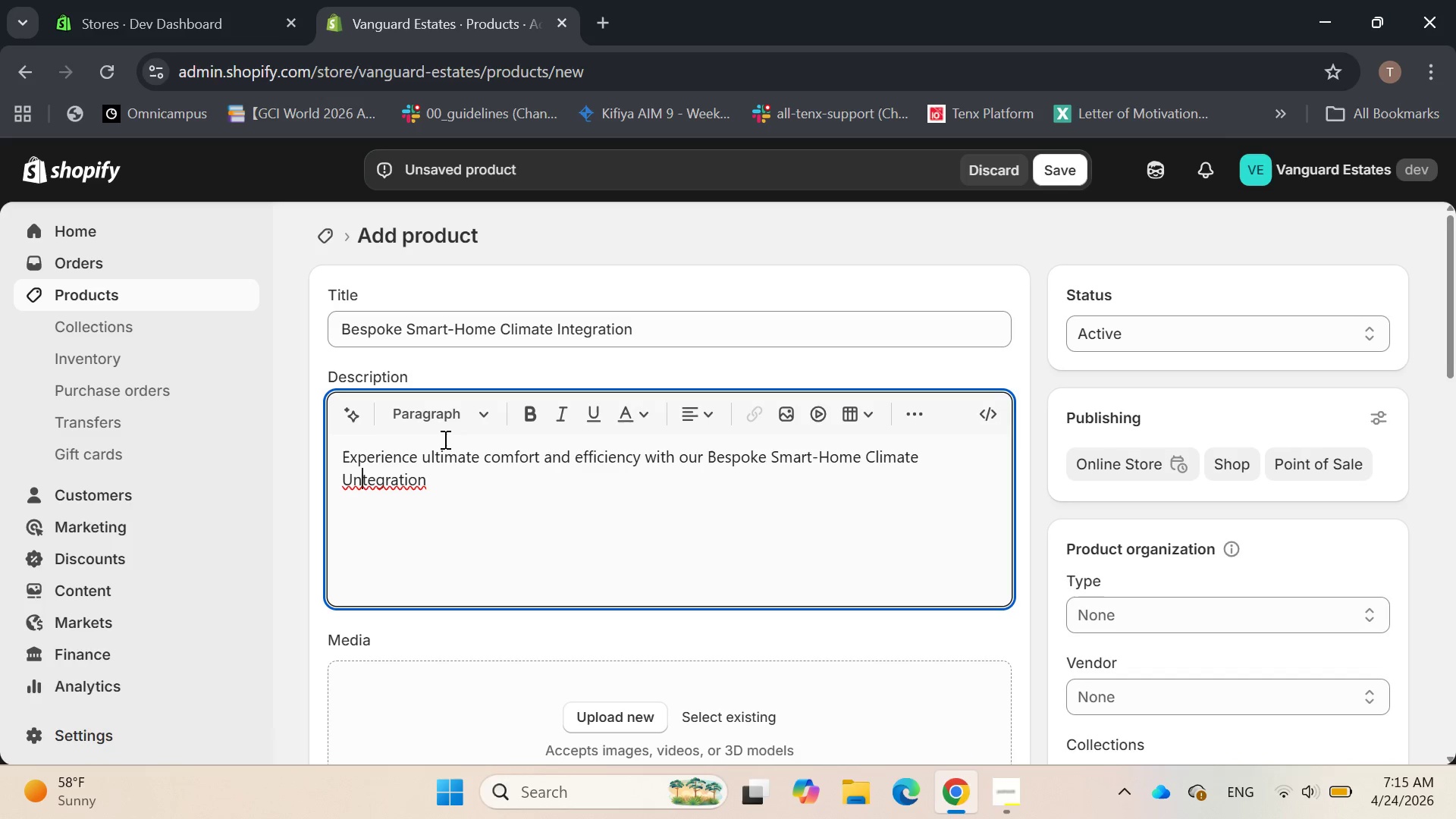 
key(ArrowLeft)
 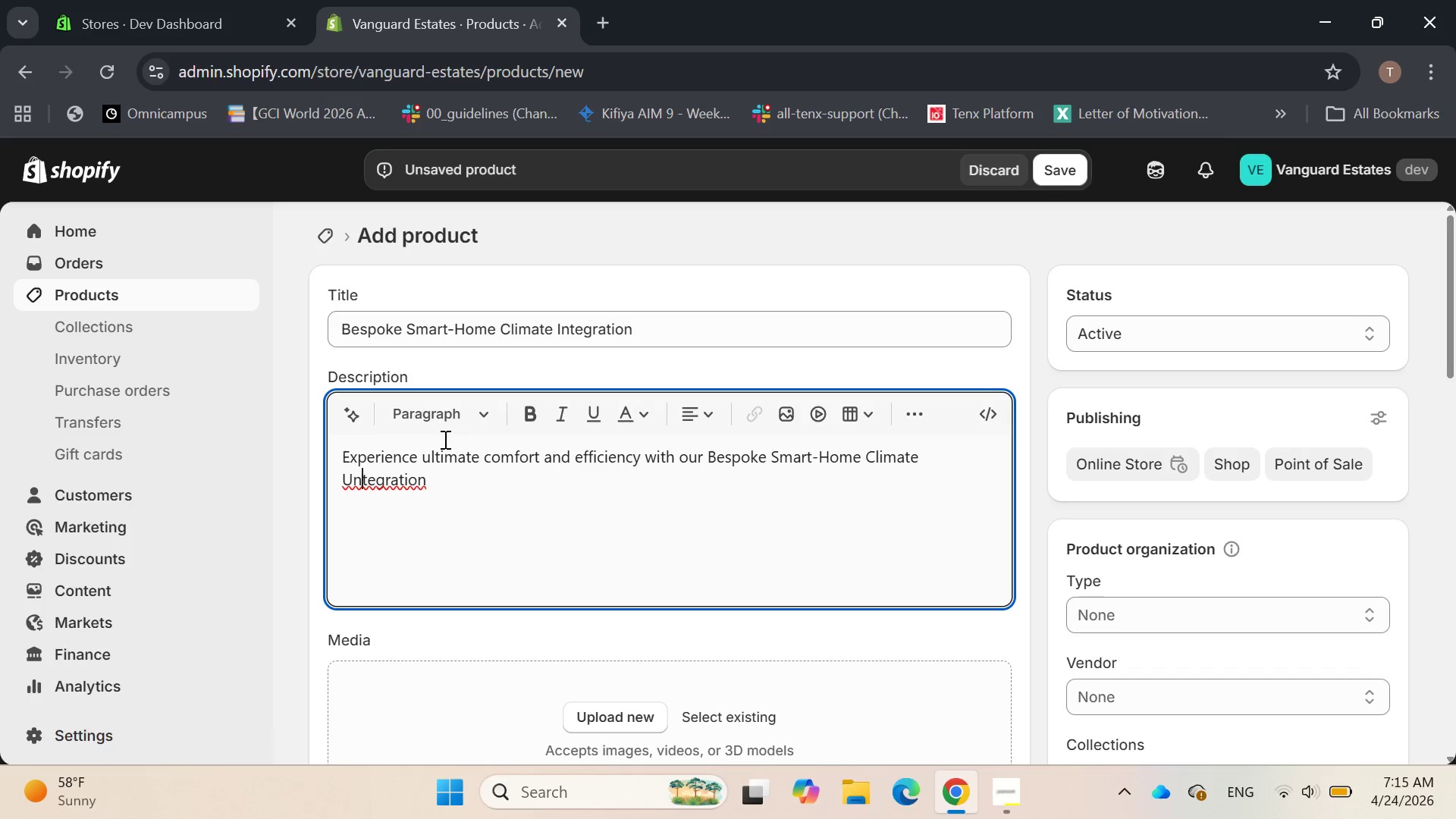 
key(ArrowLeft)
 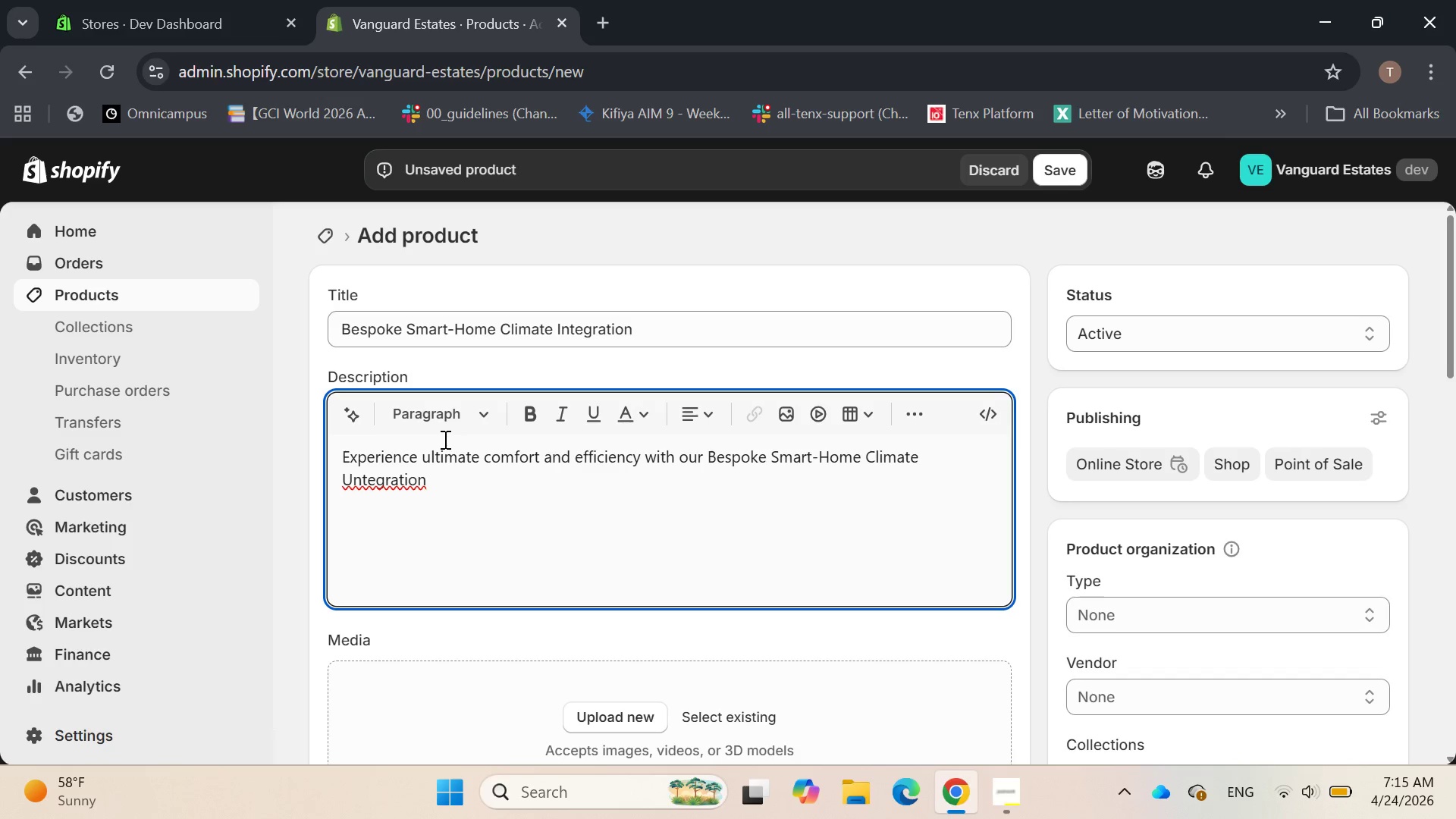 
key(Backspace)
 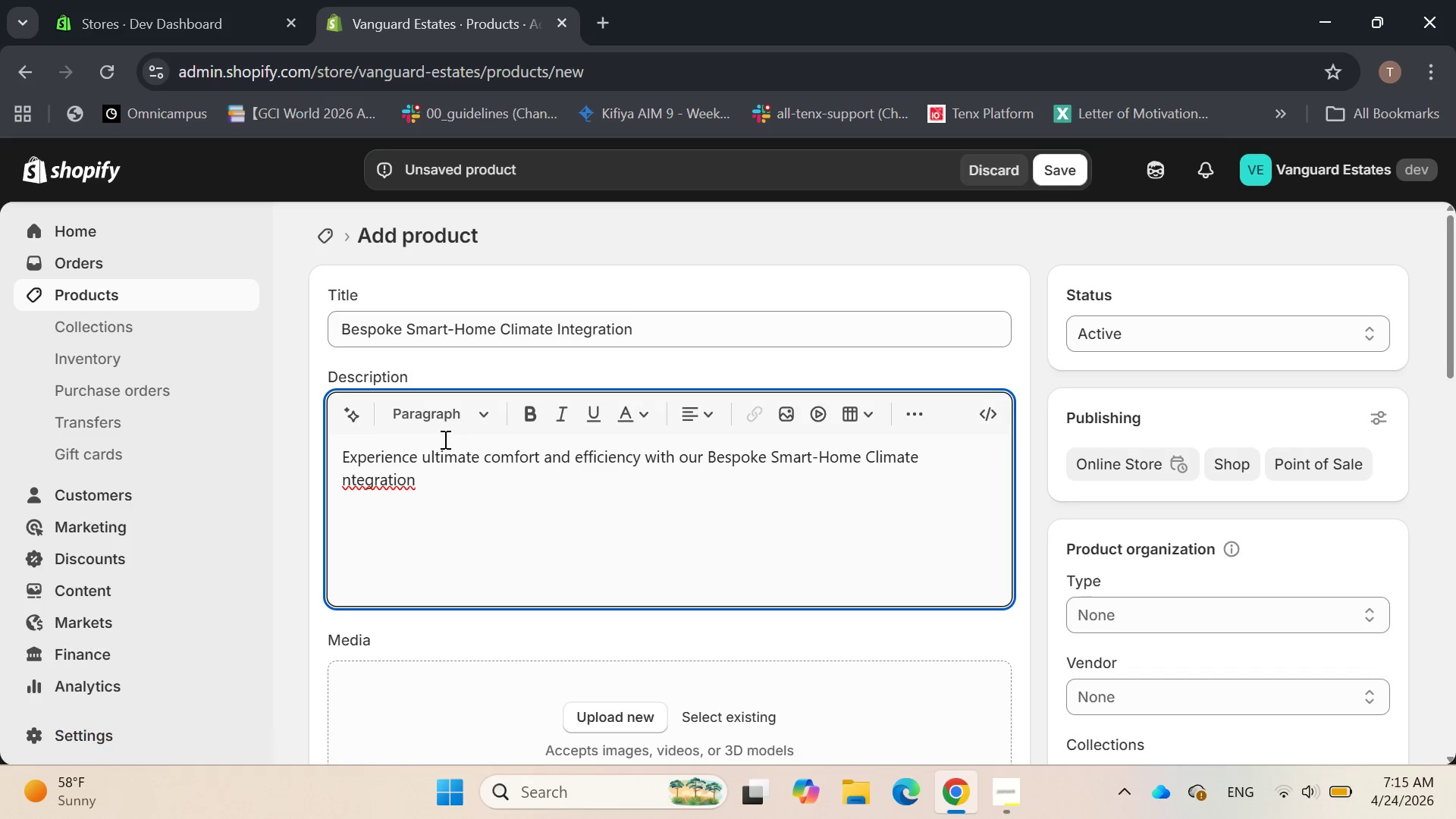 
key(Shift+ShiftLeft)
 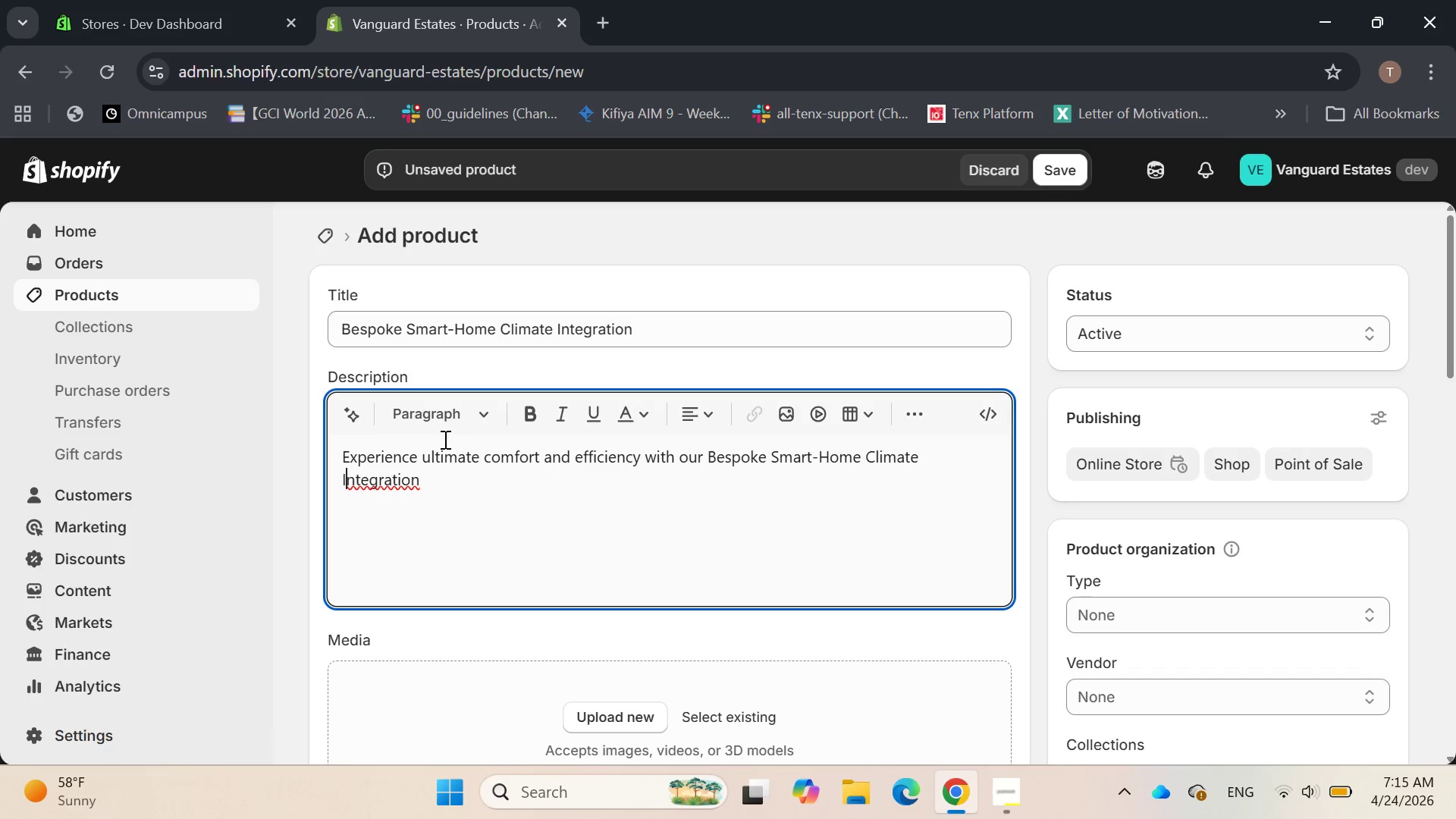 
key(Shift+I)
 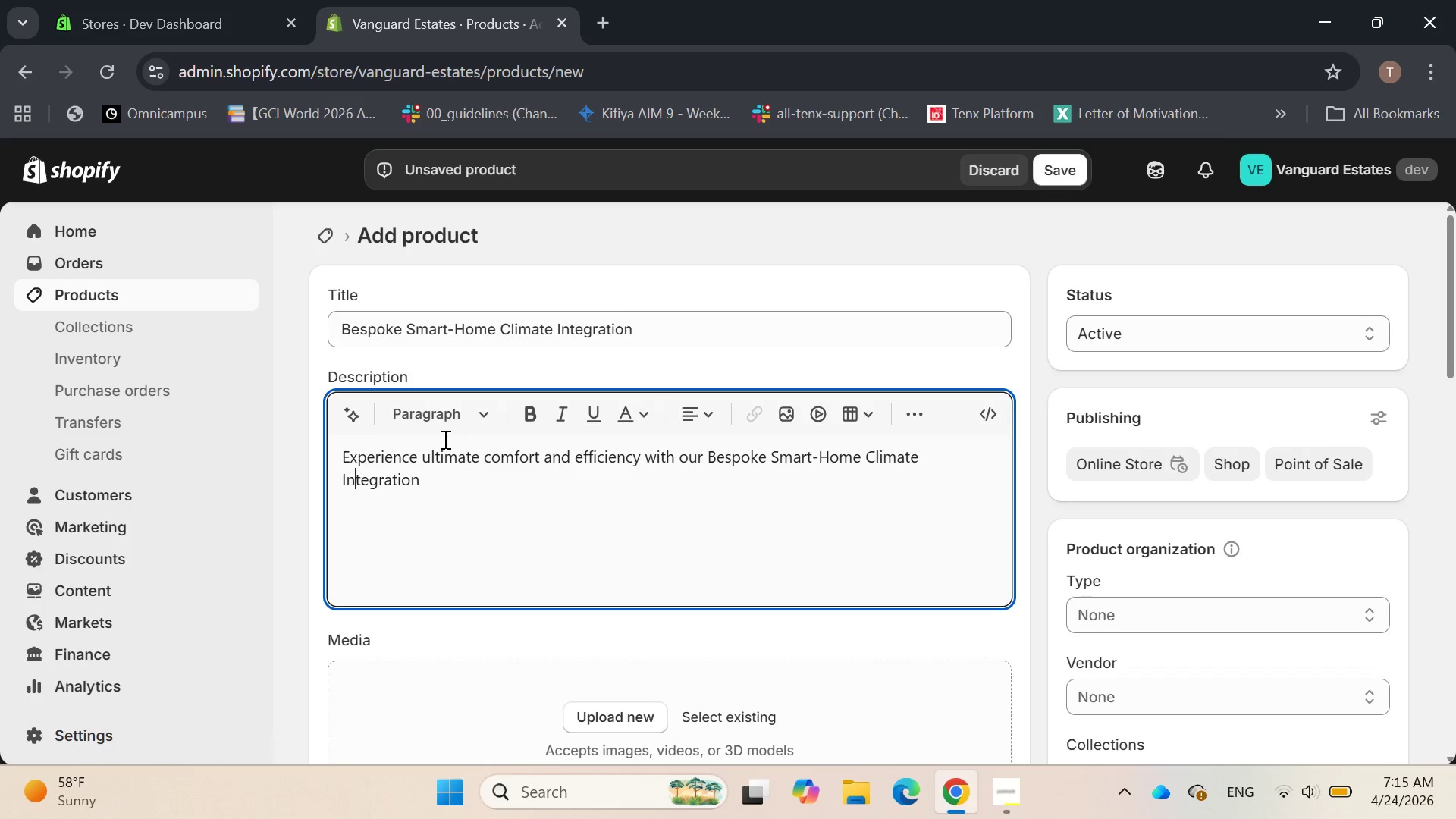 
hold_key(key=ArrowRight, duration=0.92)
 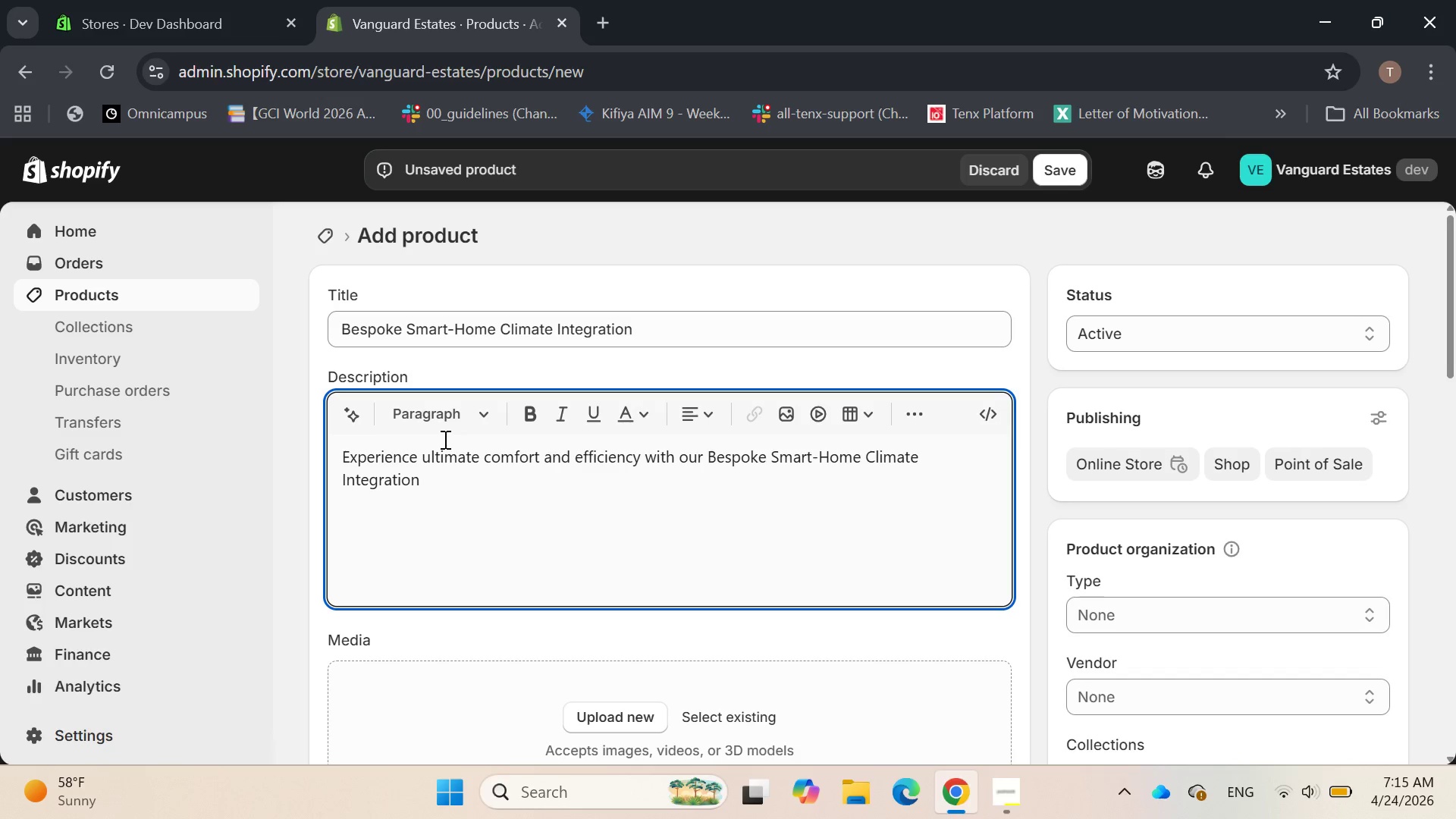 
type(se)
 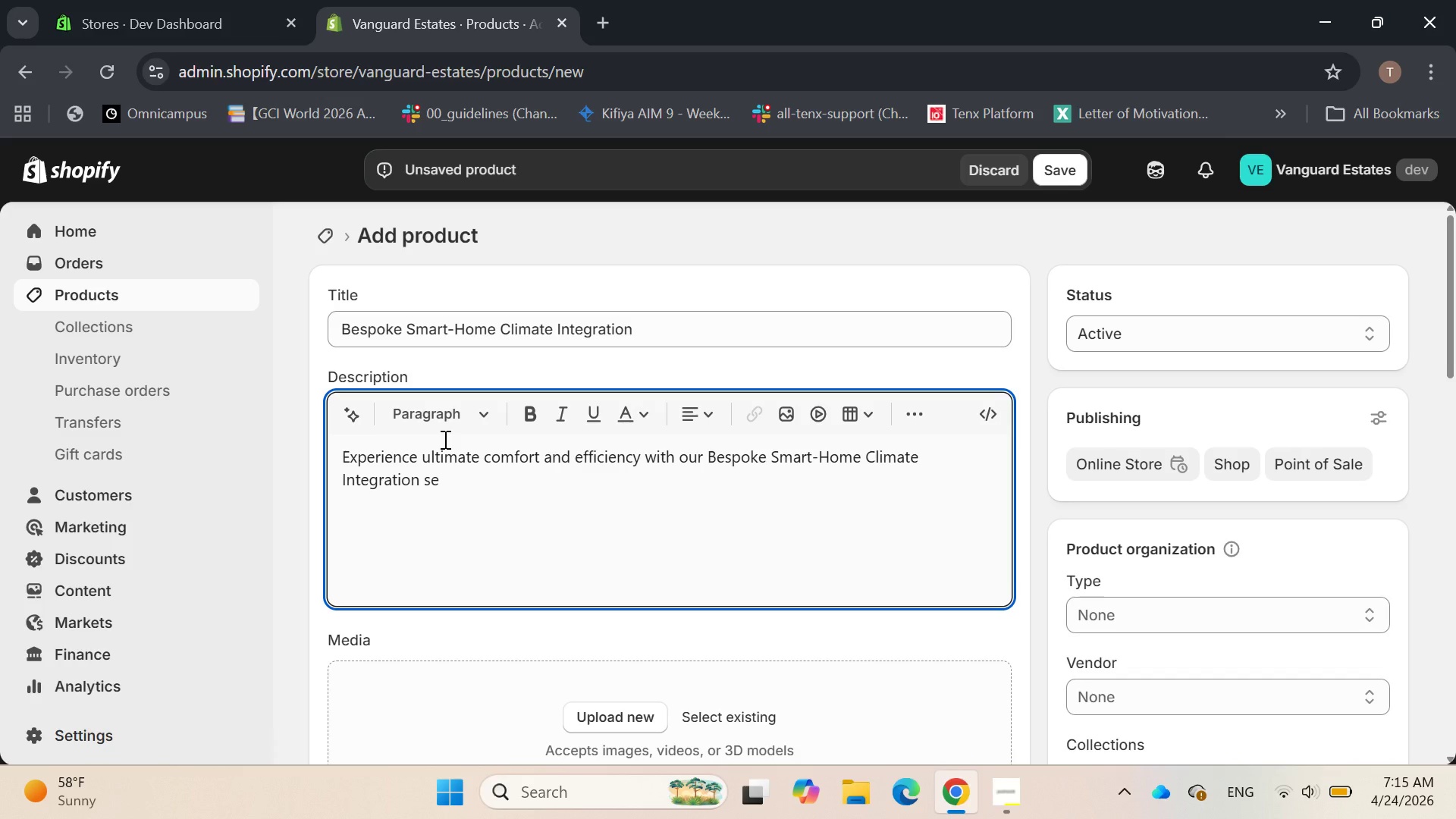 
type(rvice. we)
key(Backspace)
key(Backspace)
type(We expe)
key(Backspace)
type(ertly install and calibrate advanced climate control system )
 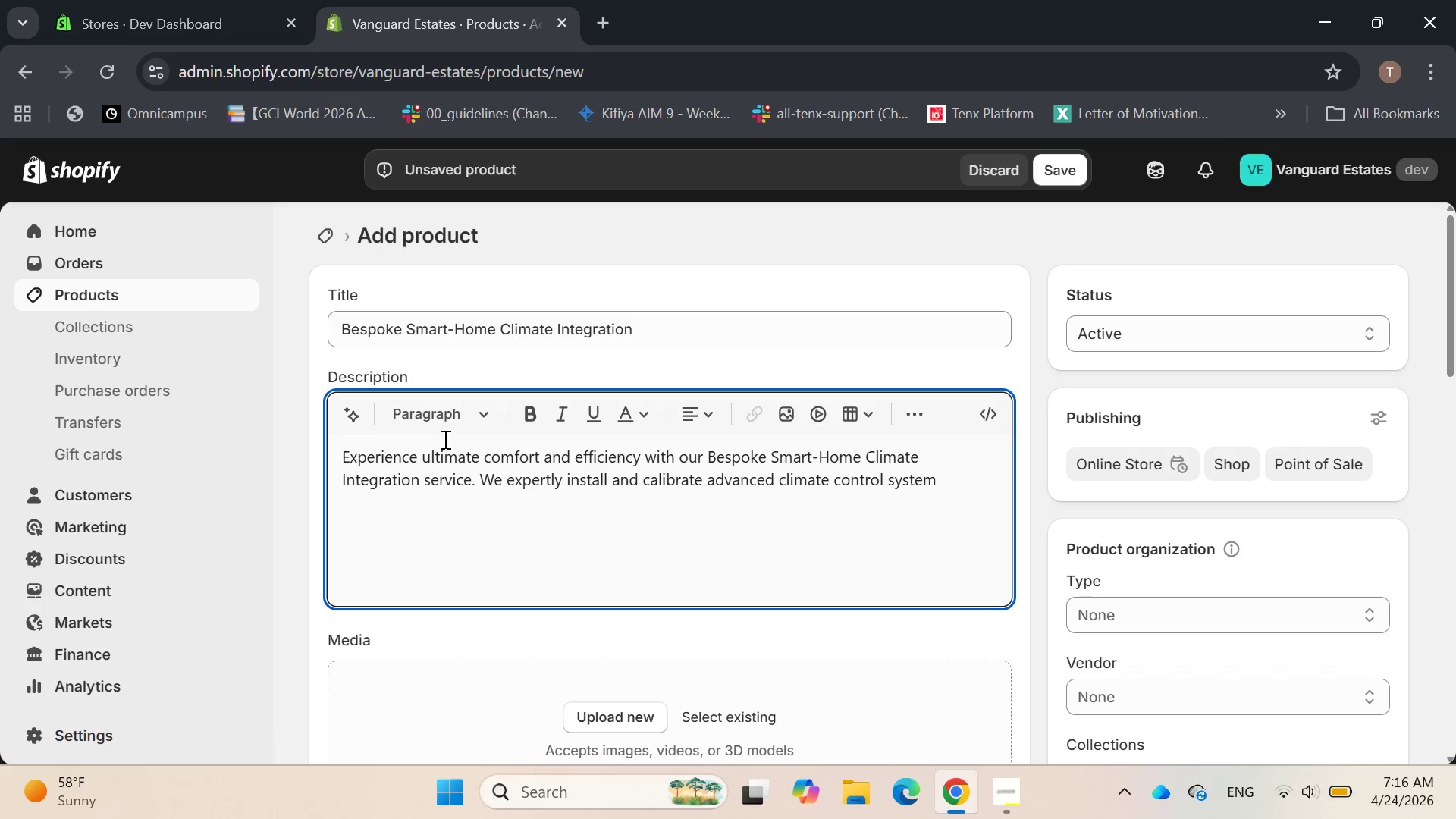 
type(that seane)
key(Backspace)
type(esslt)
key(Backspace)
type(y blenf)
key(Backspace)
type(d)
 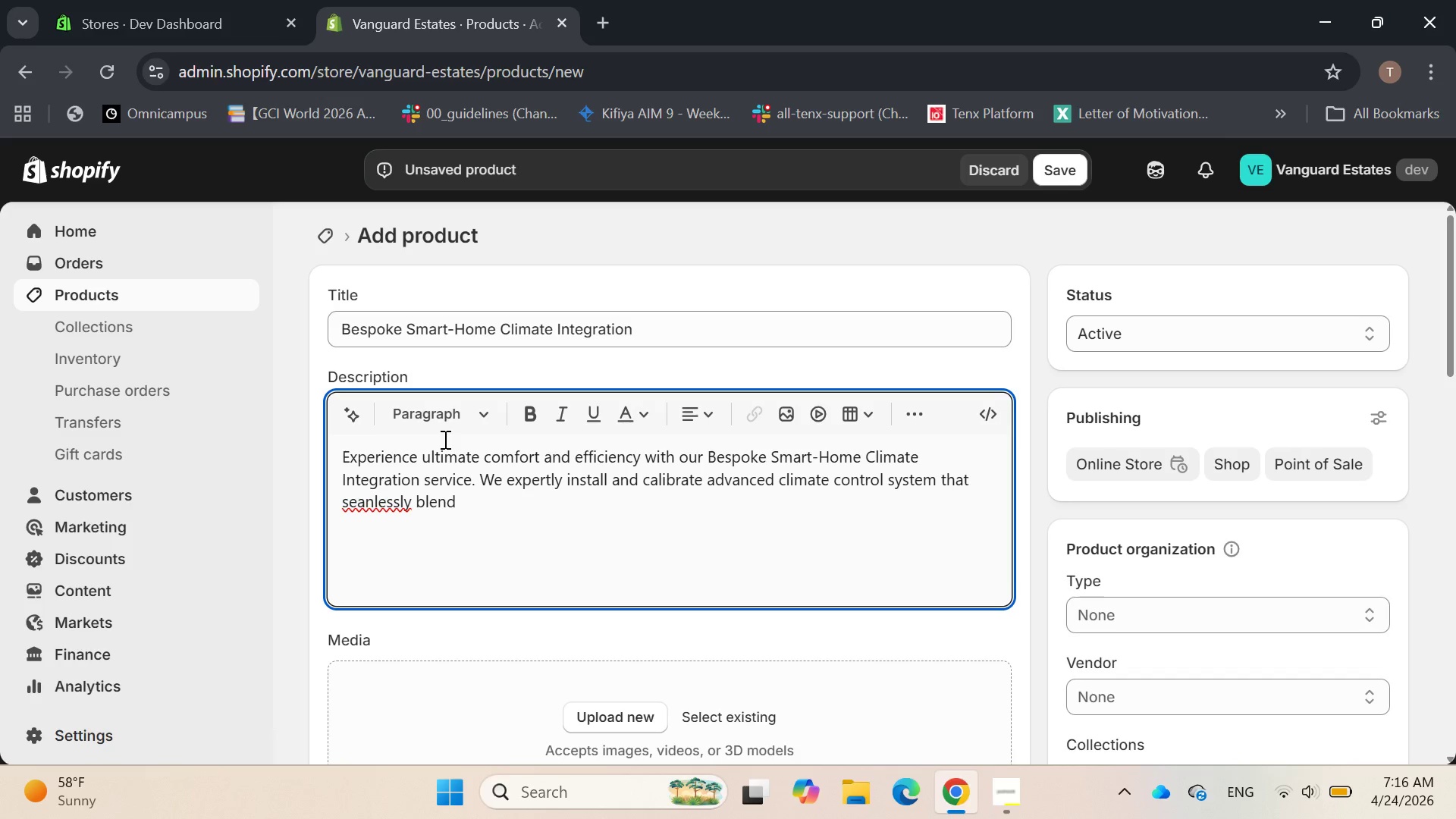 
hold_key(key=ArrowLeft, duration=0.7)
 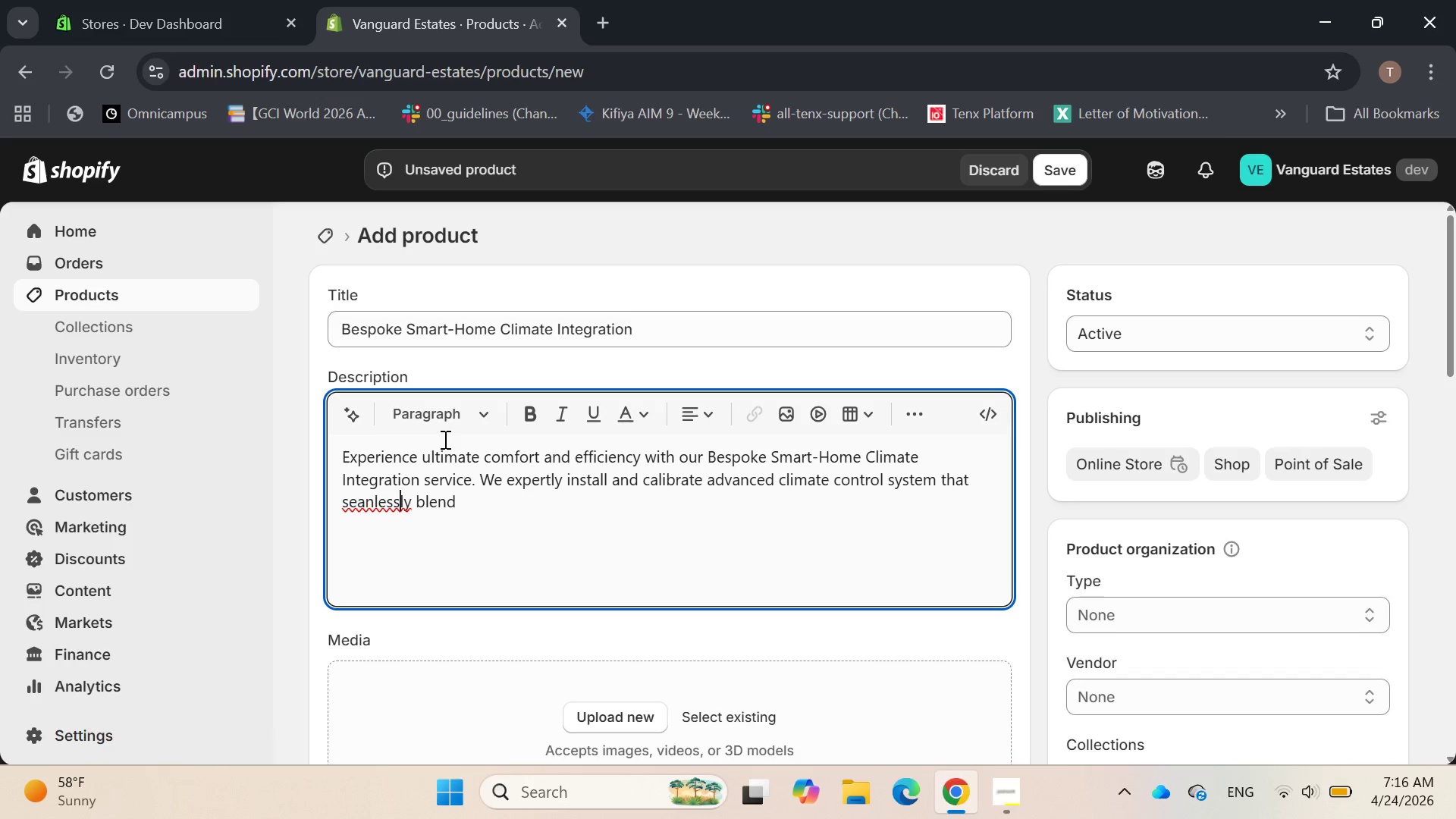 
key(ArrowLeft)
 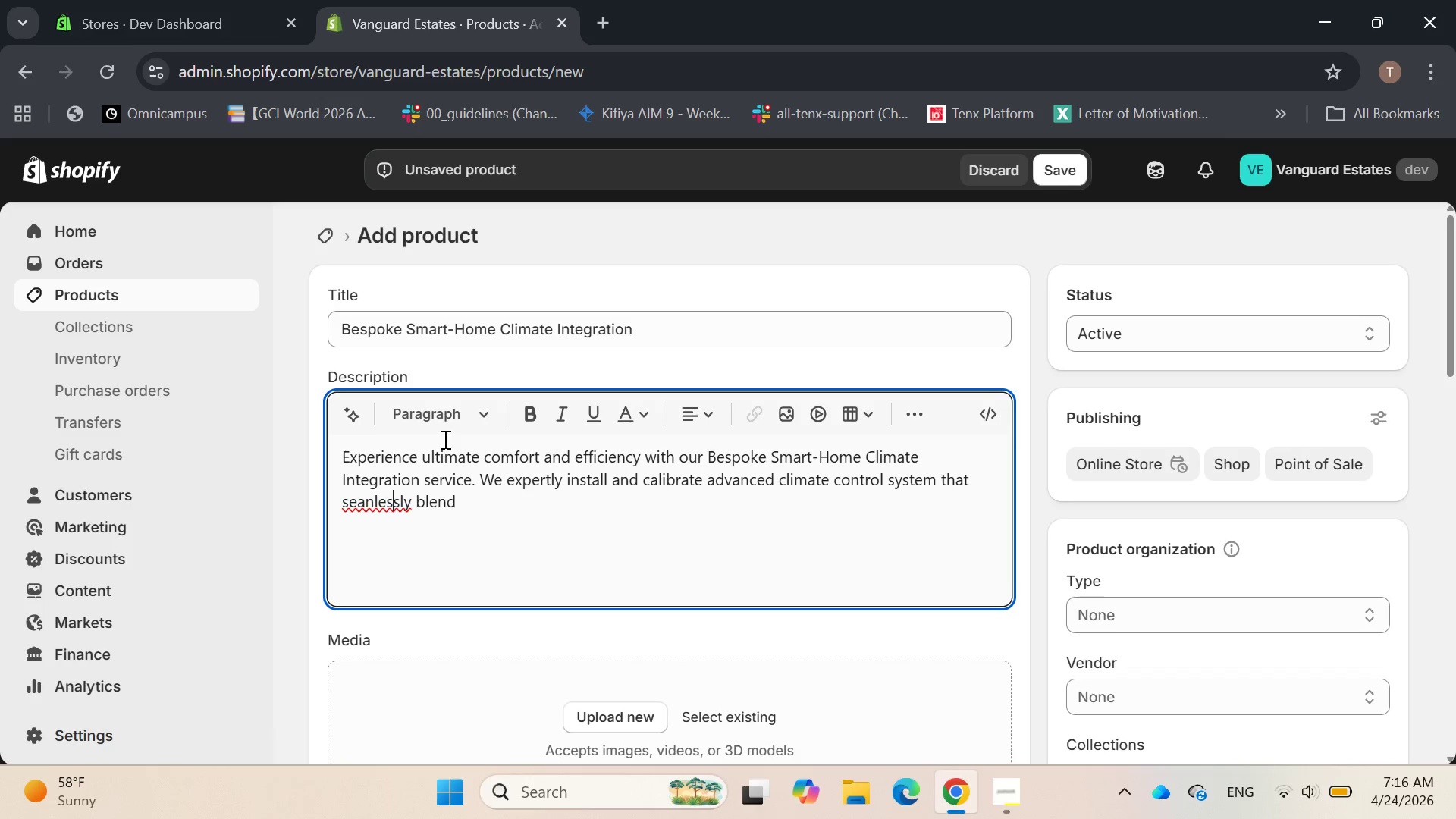 
key(ArrowLeft)
 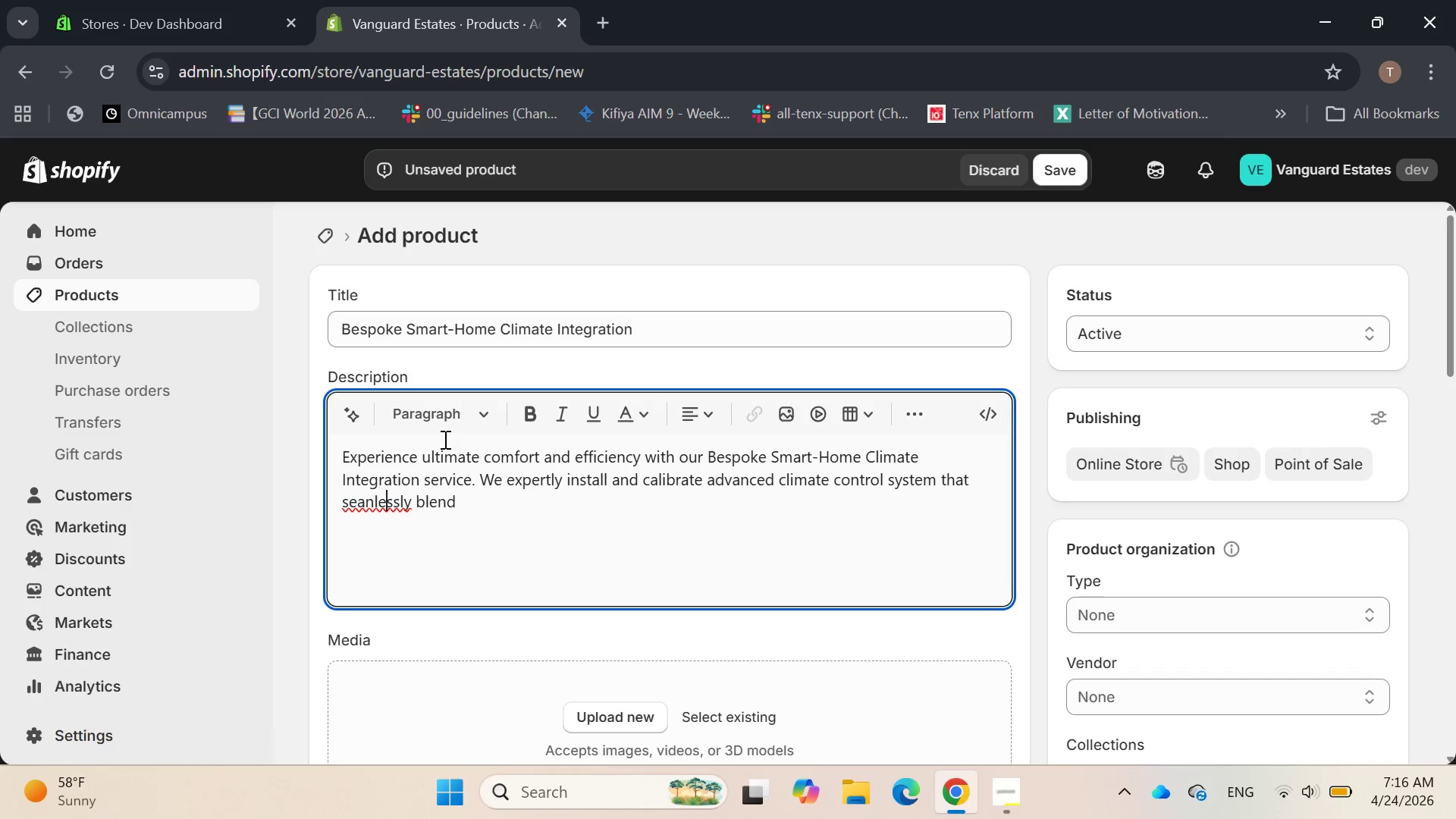 
key(ArrowLeft)
 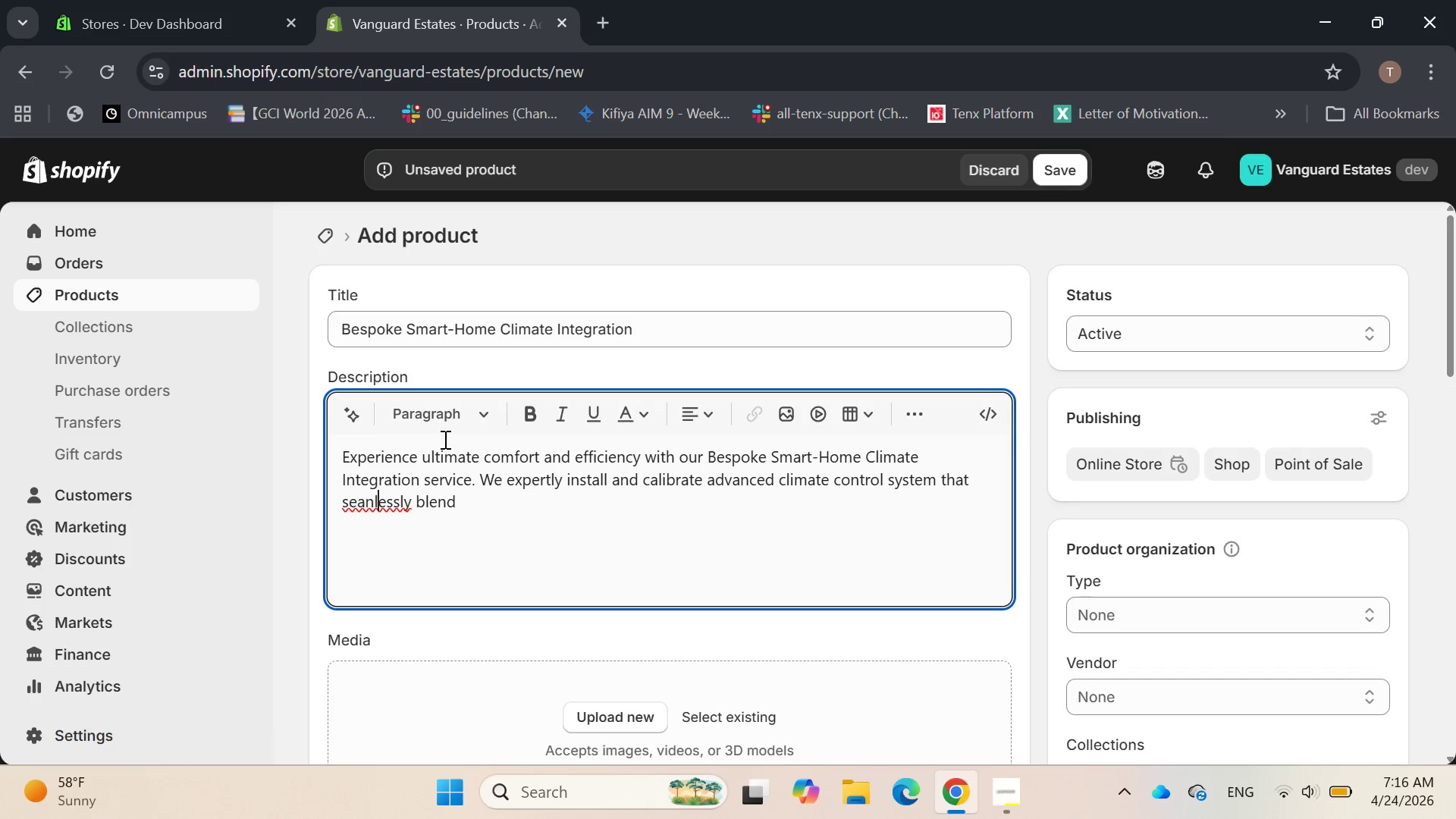 
key(ArrowLeft)
 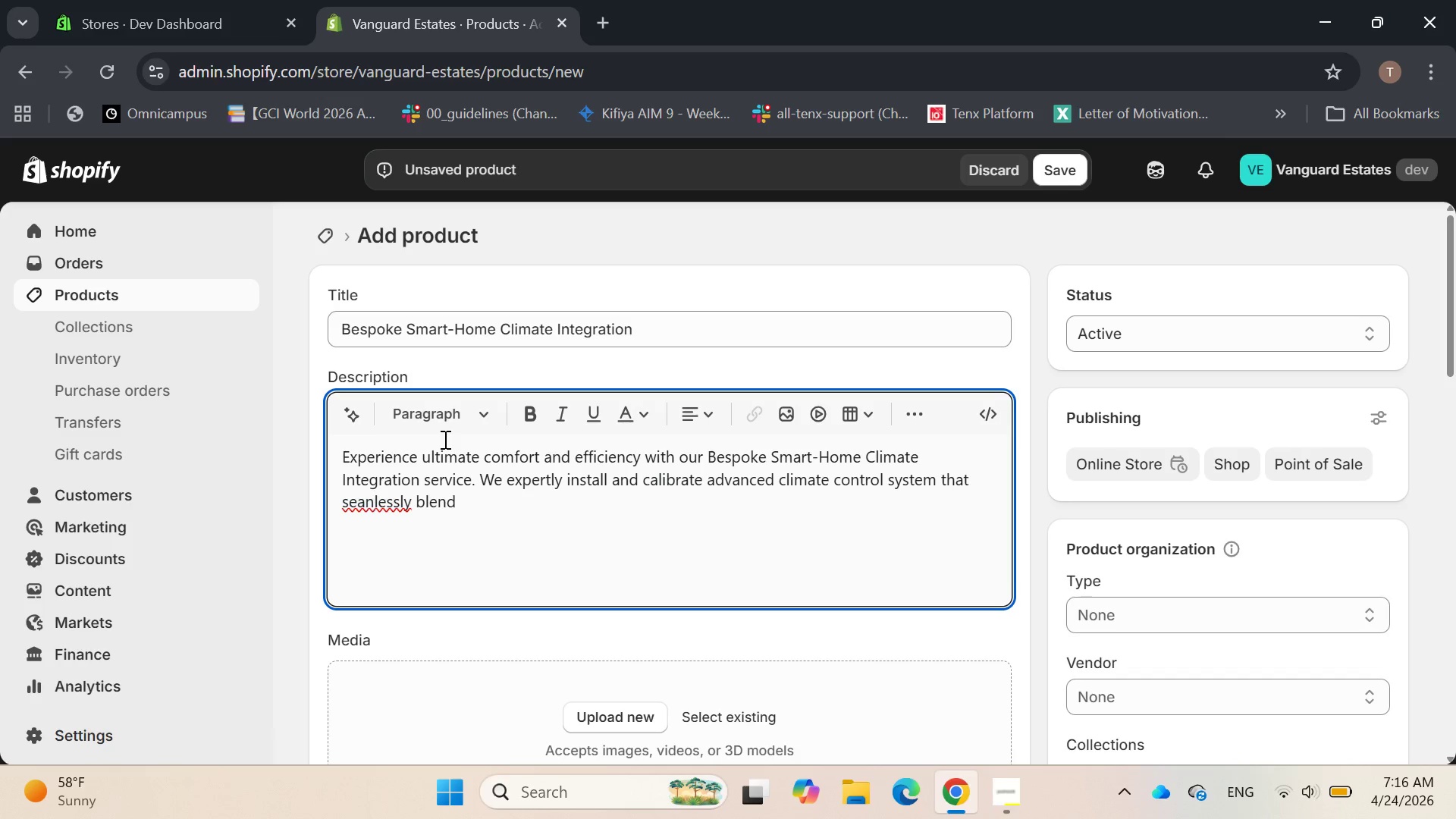 
key(Backspace)
type(m with your ;uxury interiors, allowing )
 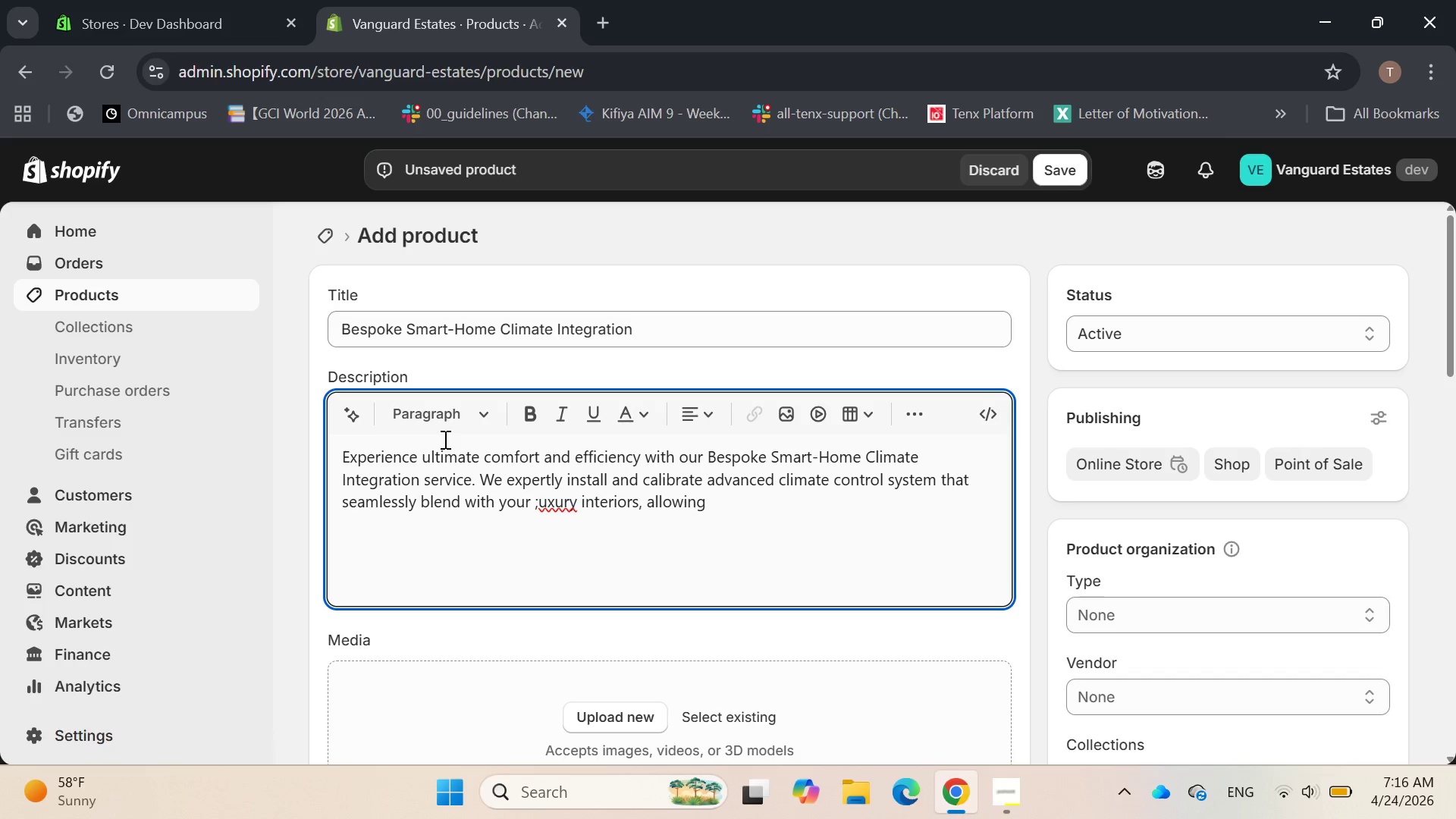 
hold_key(key=ArrowRight, duration=1.03)
 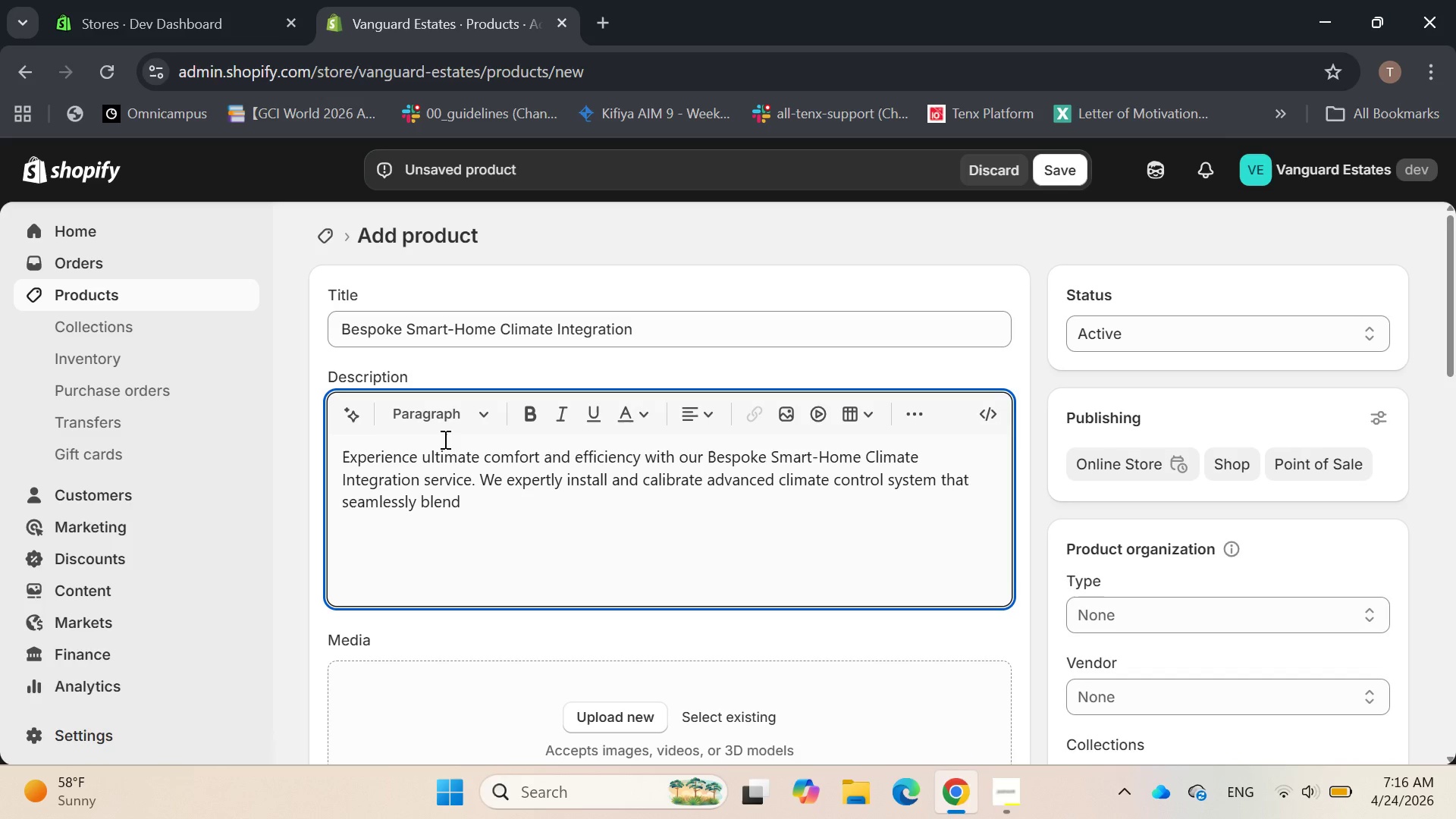 
type(you to)
 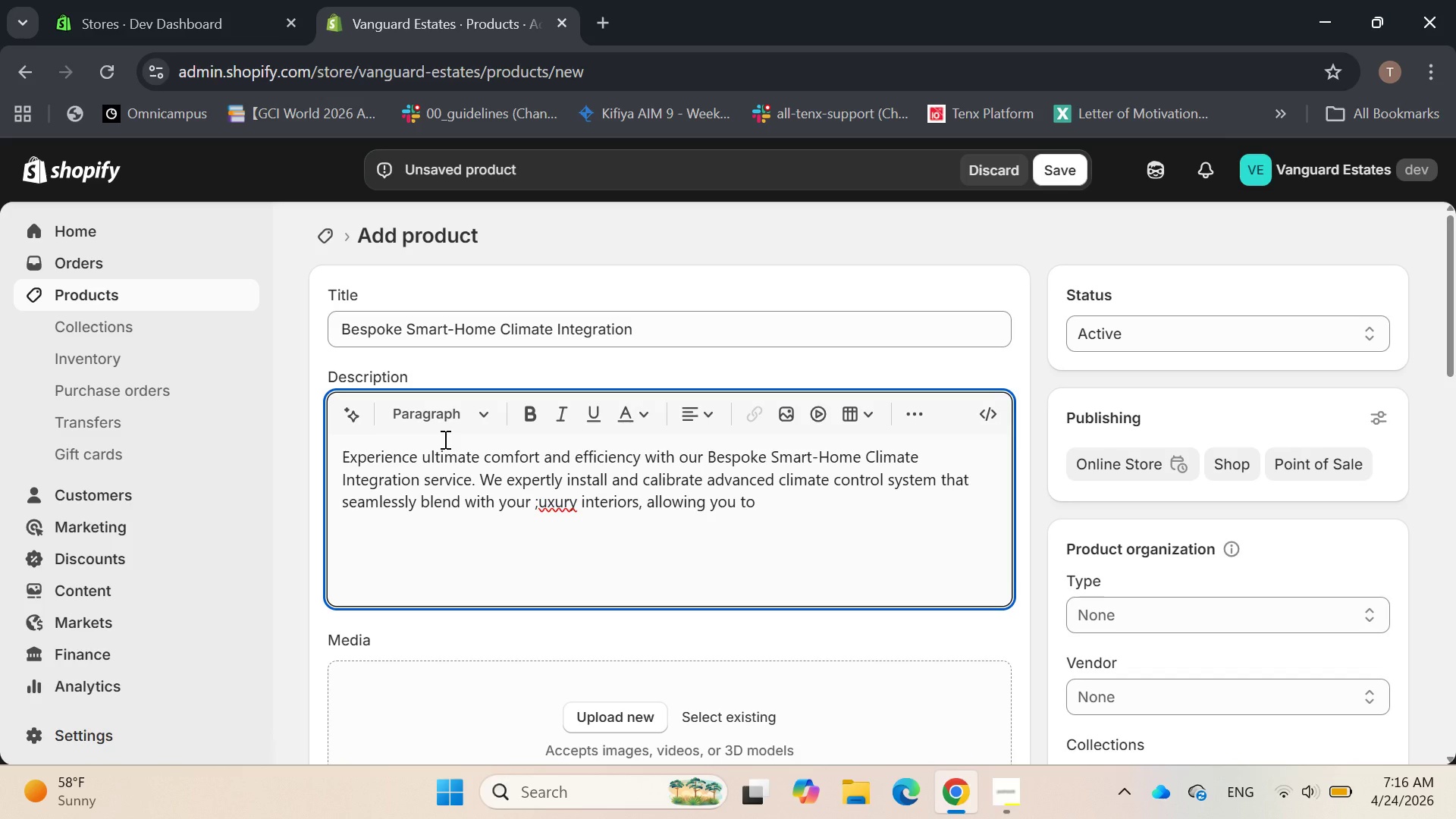 
hold_key(key=ArrowLeft, duration=1.44)
 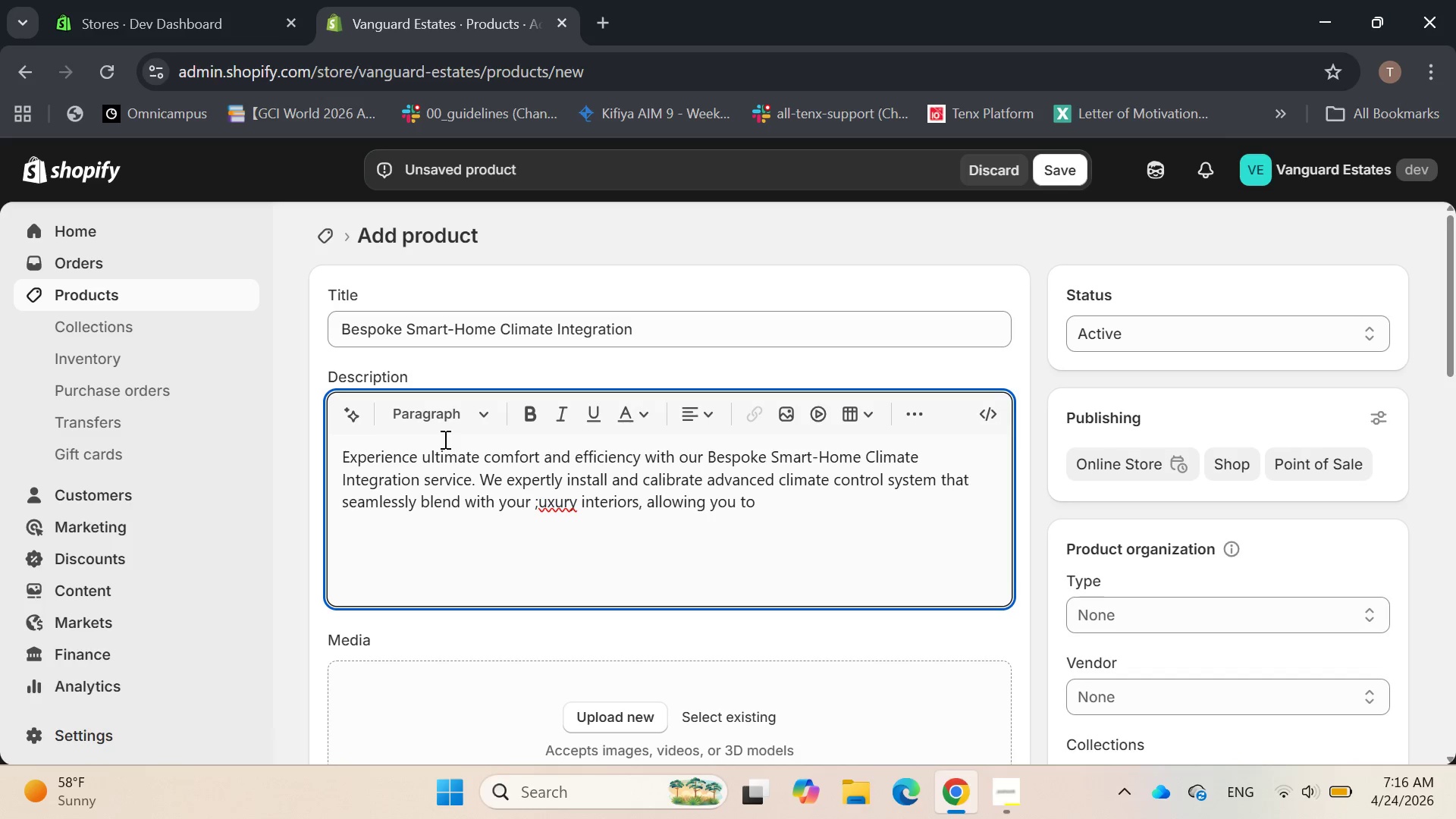 
key(Backspace)
 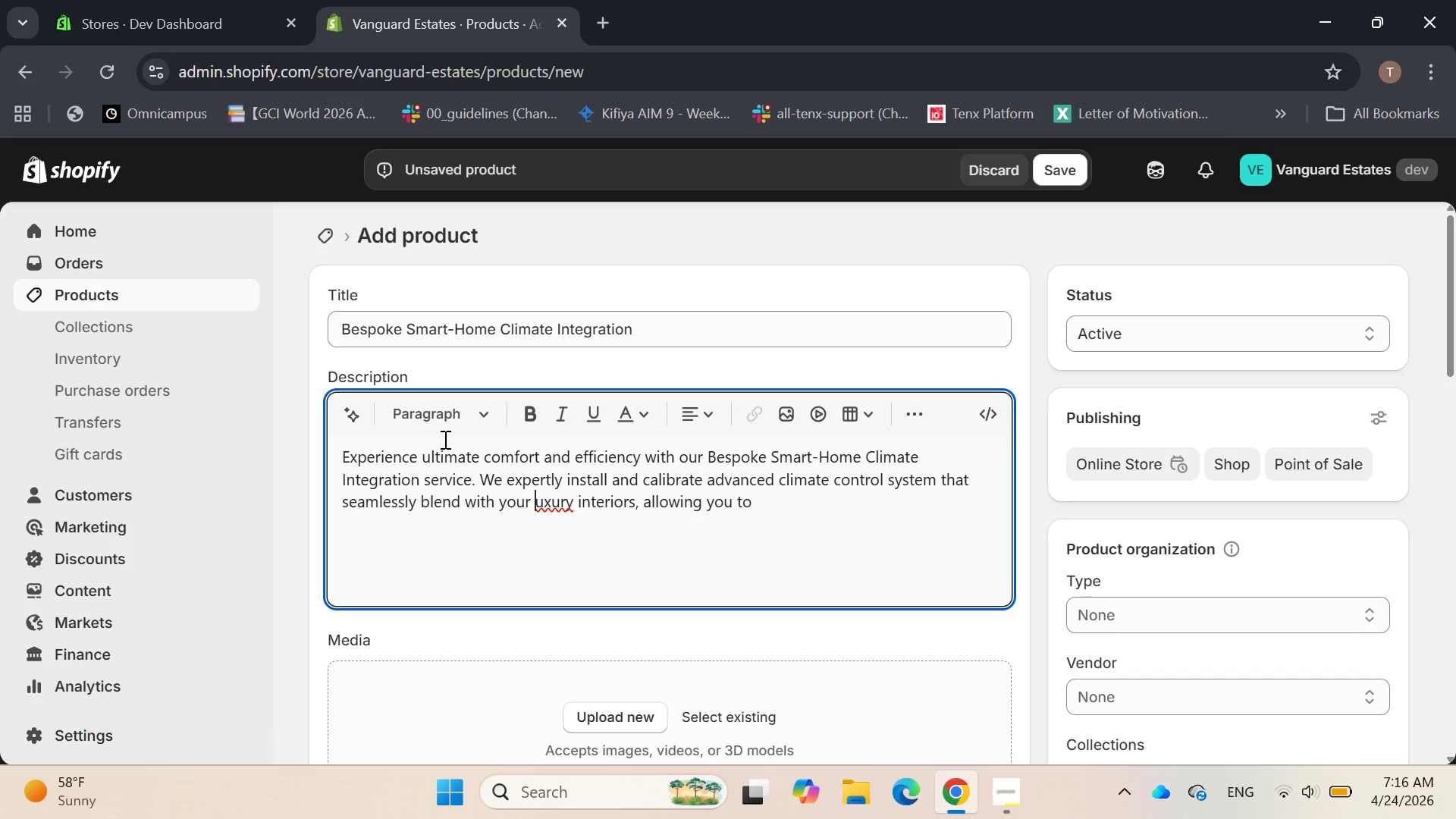 
key(L)
 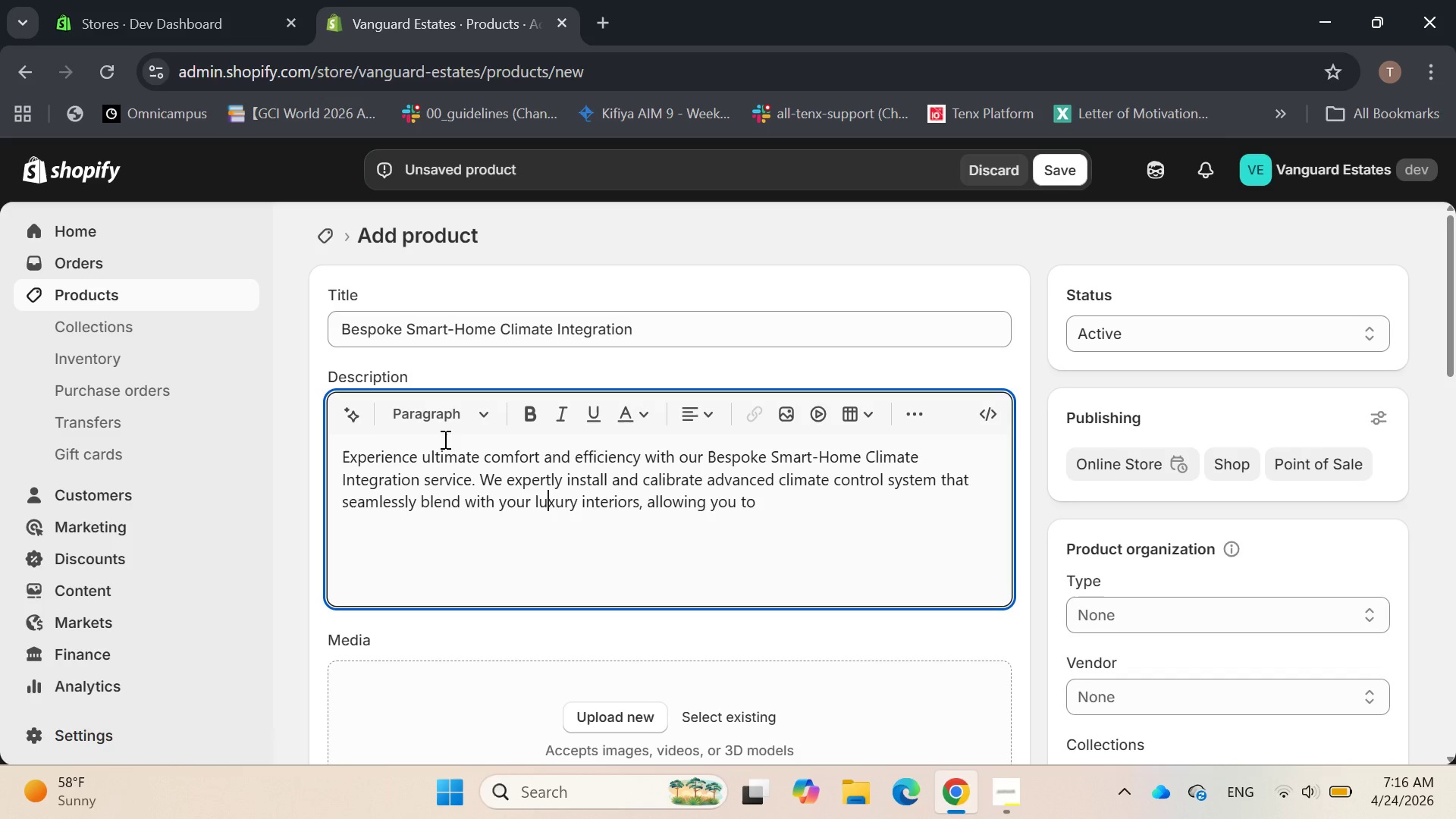 
hold_key(key=ArrowRight, duration=1.5)
 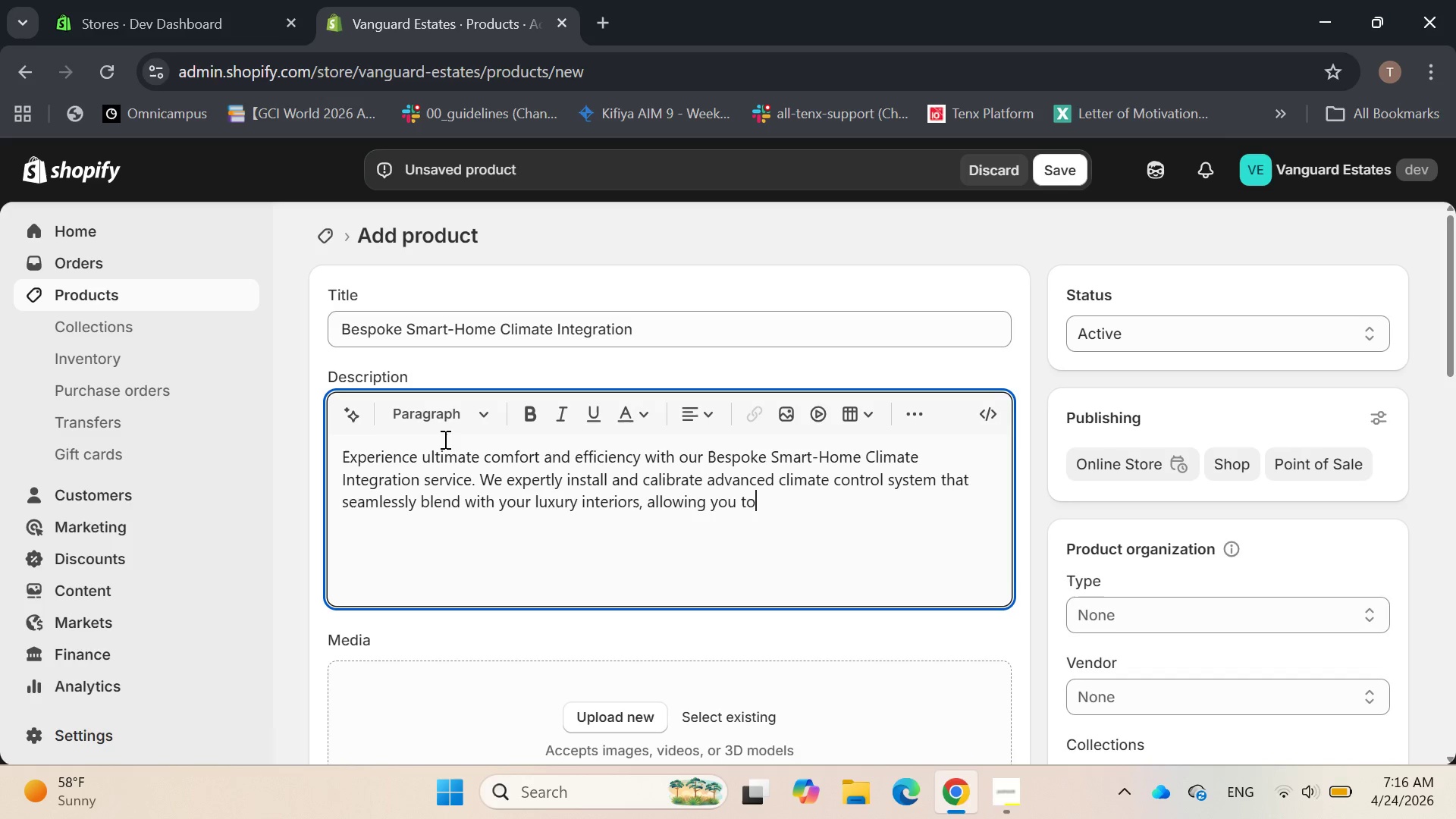 
key(ArrowRight)
 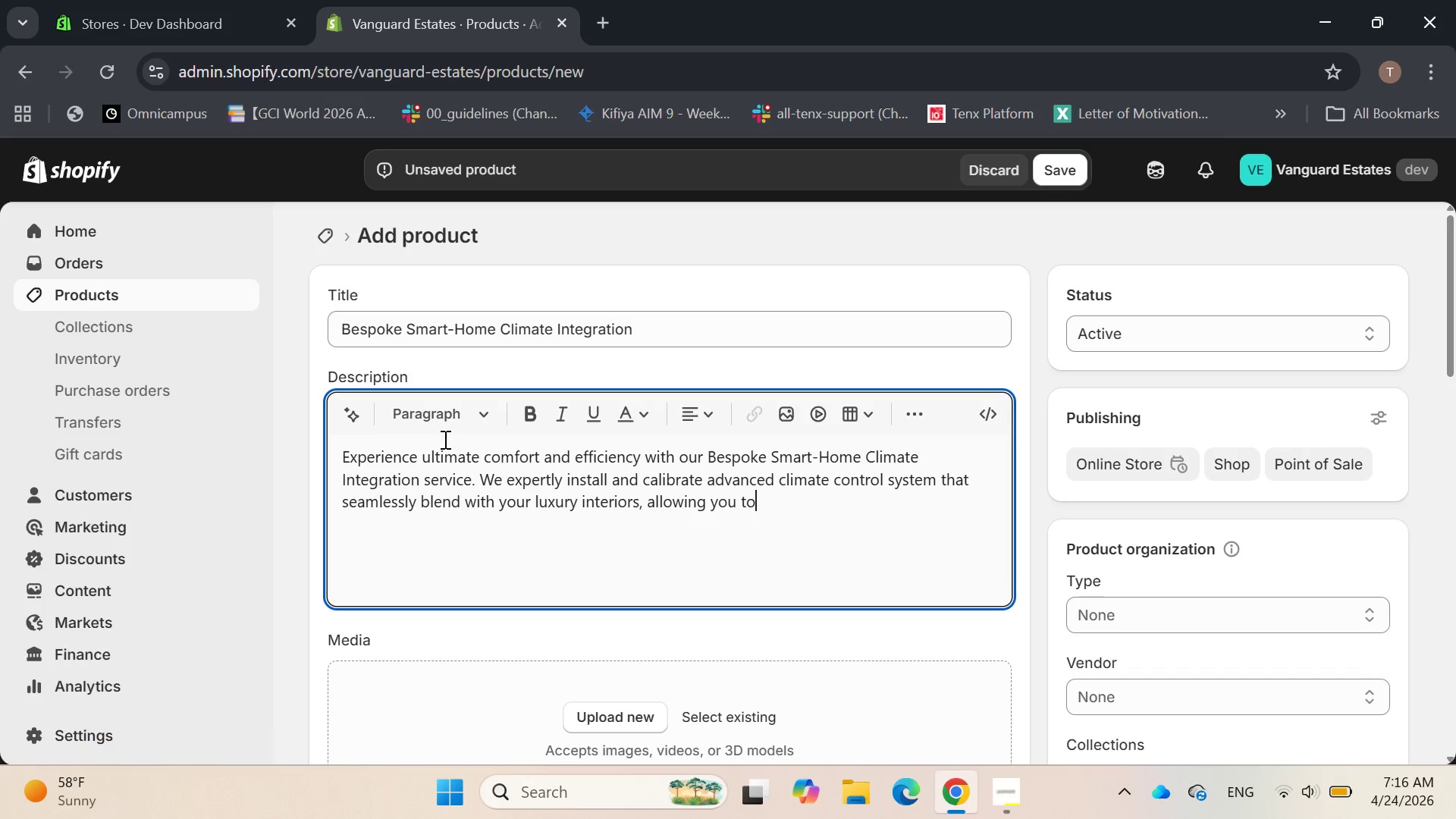 
key(ArrowRight)
 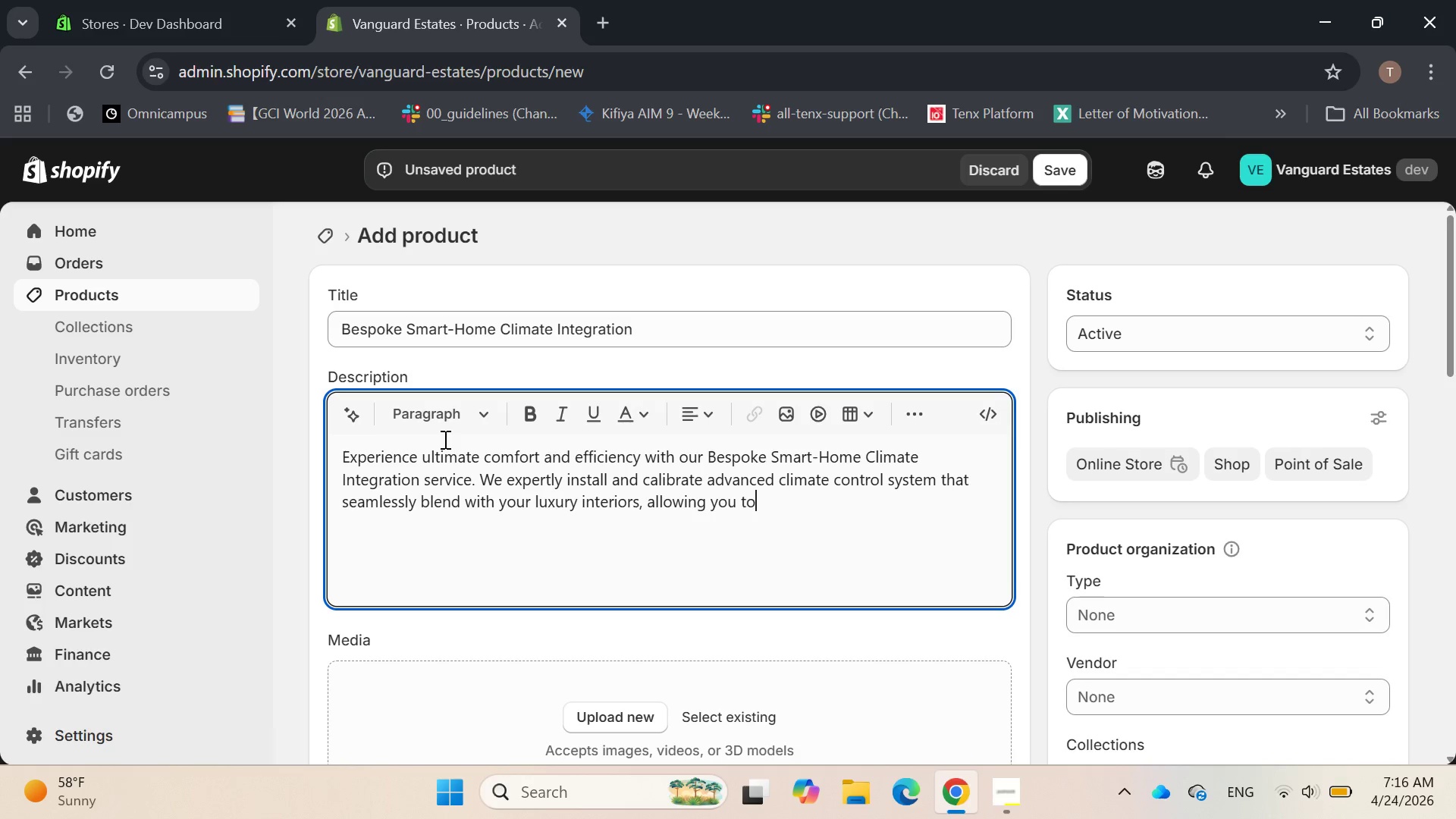 
key(ArrowRight)
 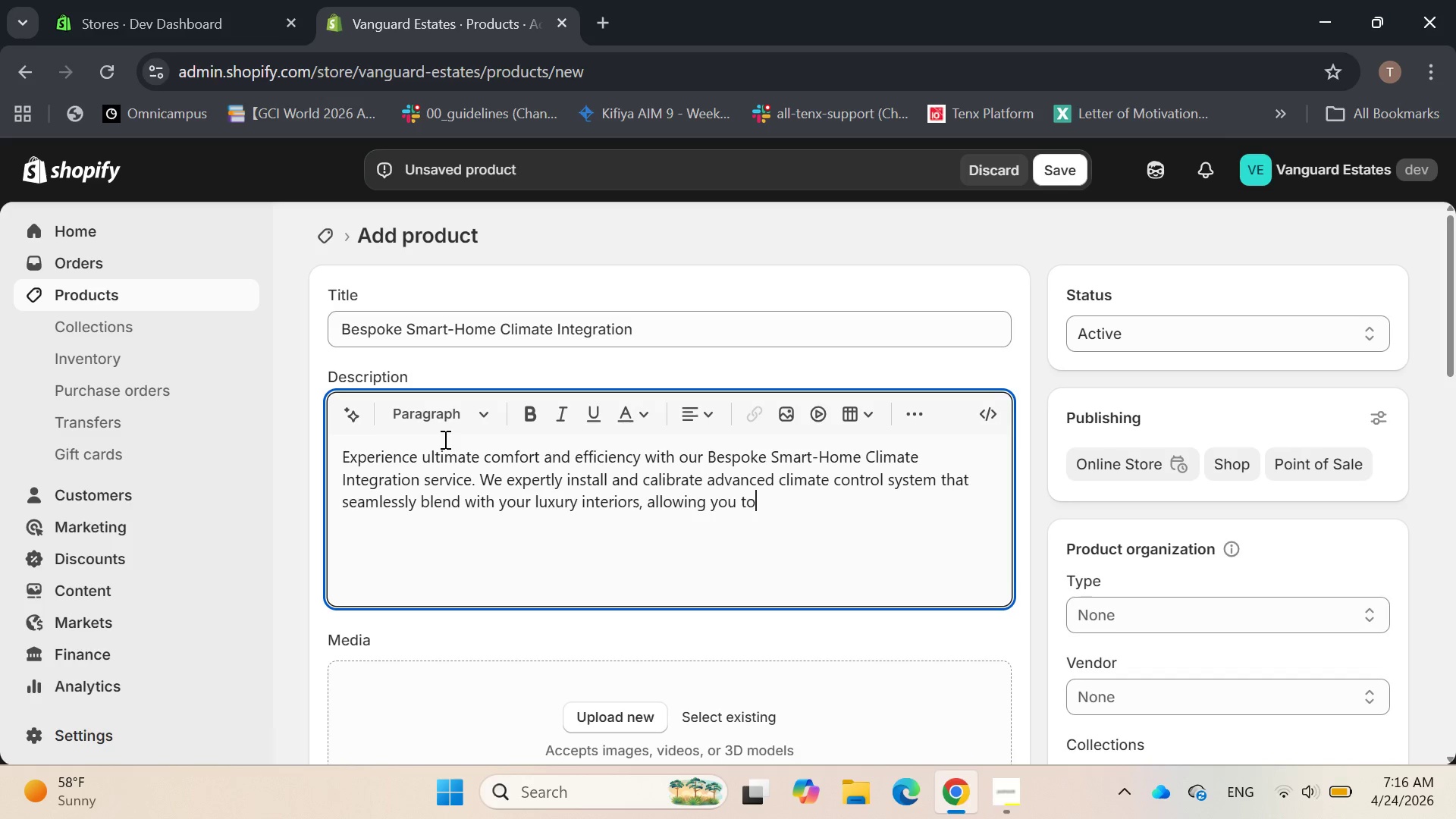 
key(ArrowRight)
 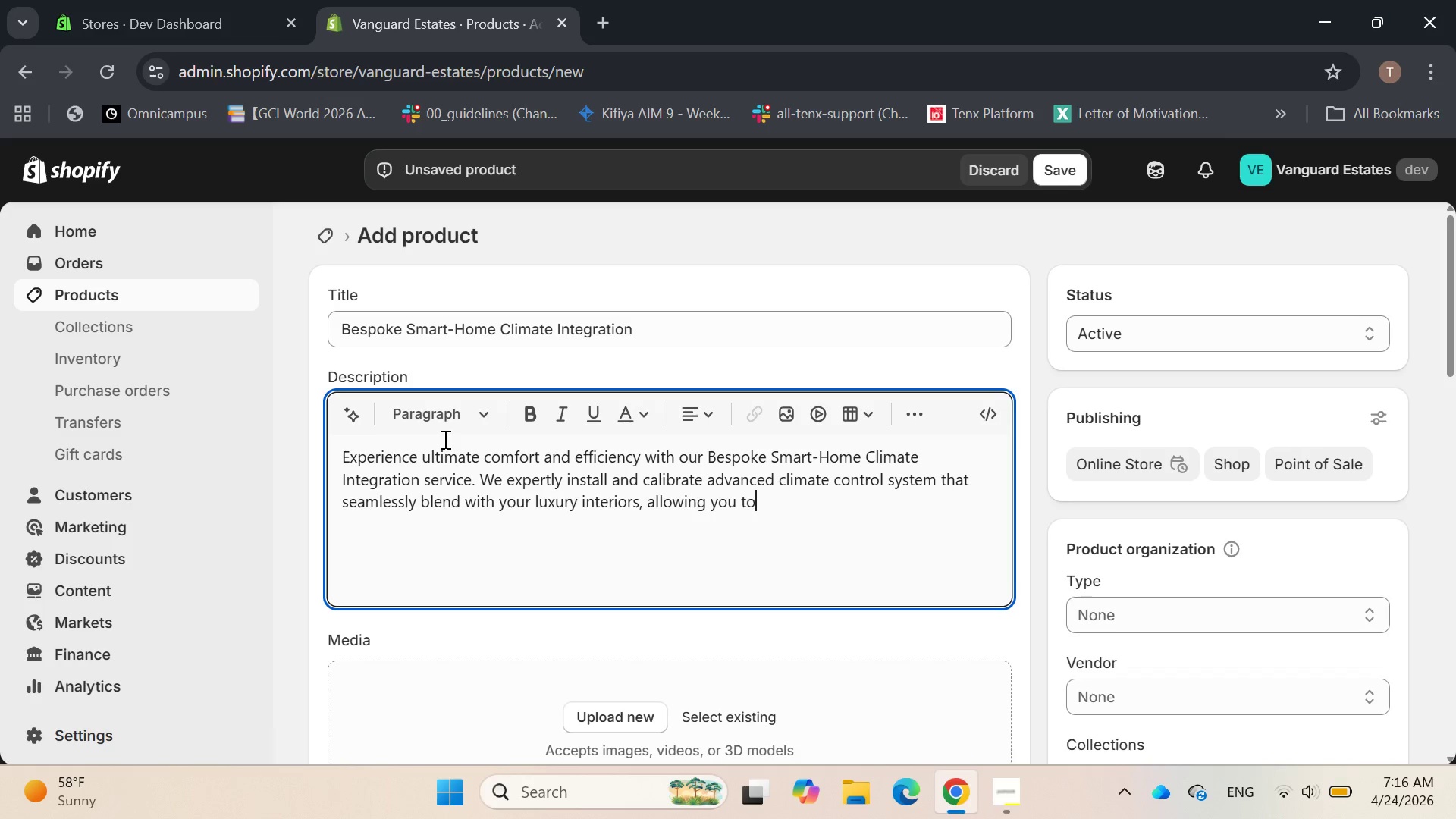 
key(ArrowRight)
 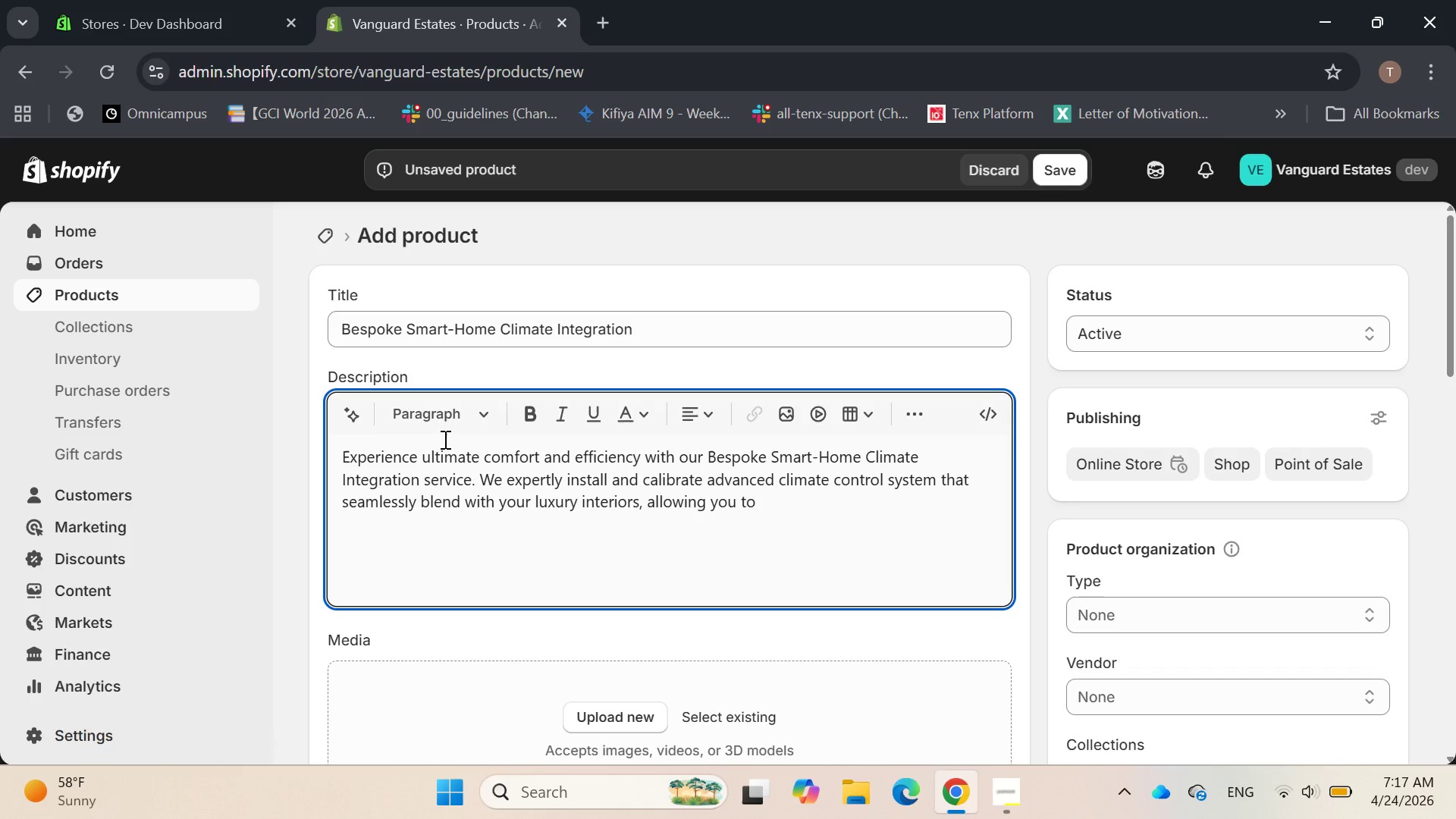 
type( manage temprature )
key(Backspace)
type(, hi)
key(Backspace)
key(Backspace)
key(Backspace)
key(Backspace)
key(Backspace)
key(Backspace)
key(Backspace)
key(Backspace)
key(Backspace)
key(Backspace)
type(erature, humidity, )
 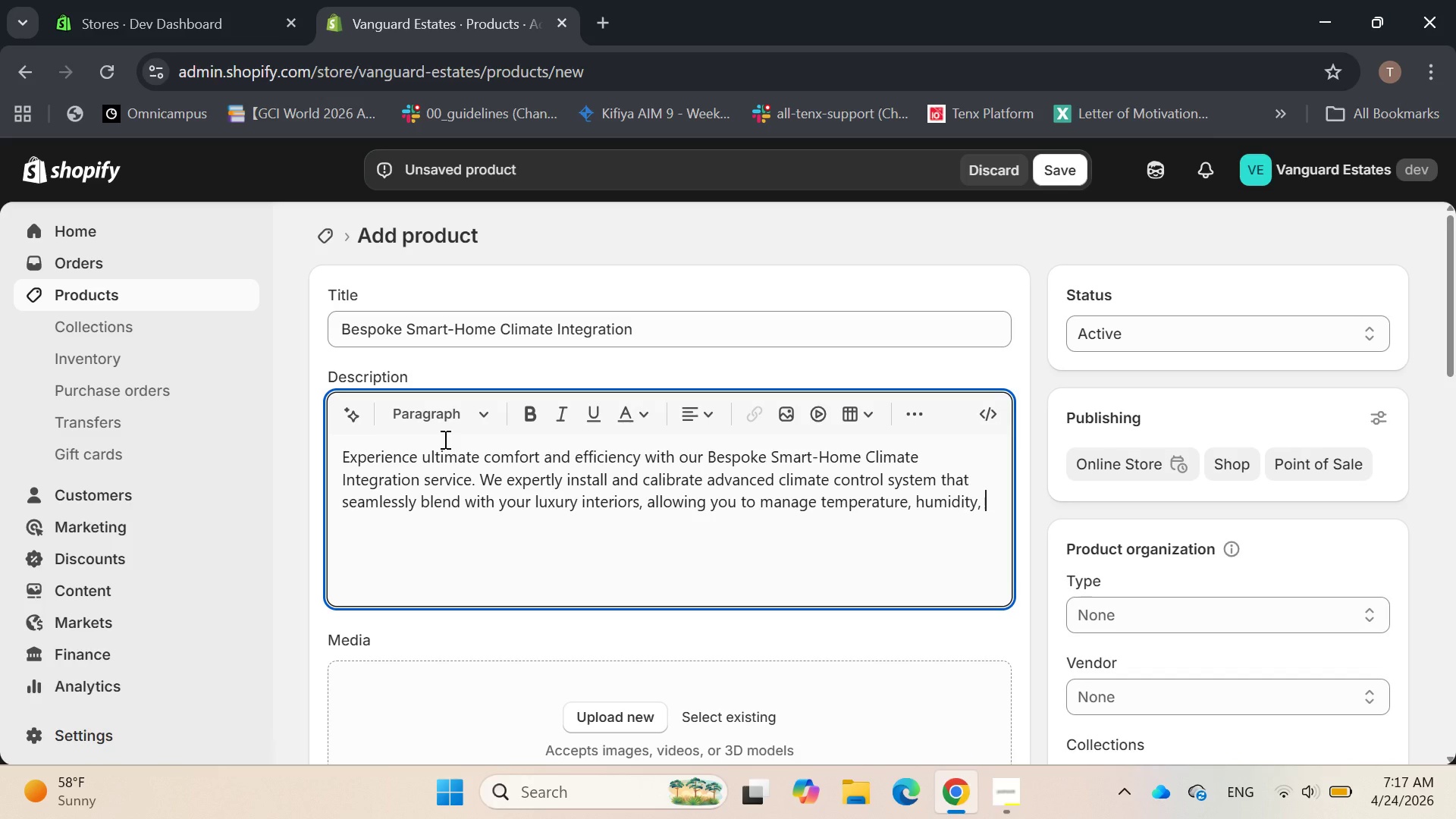 
type(and air quality from anywhere. tai)
key(Backspace)
key(Backspace)
key(Backspace)
type(tailored)
 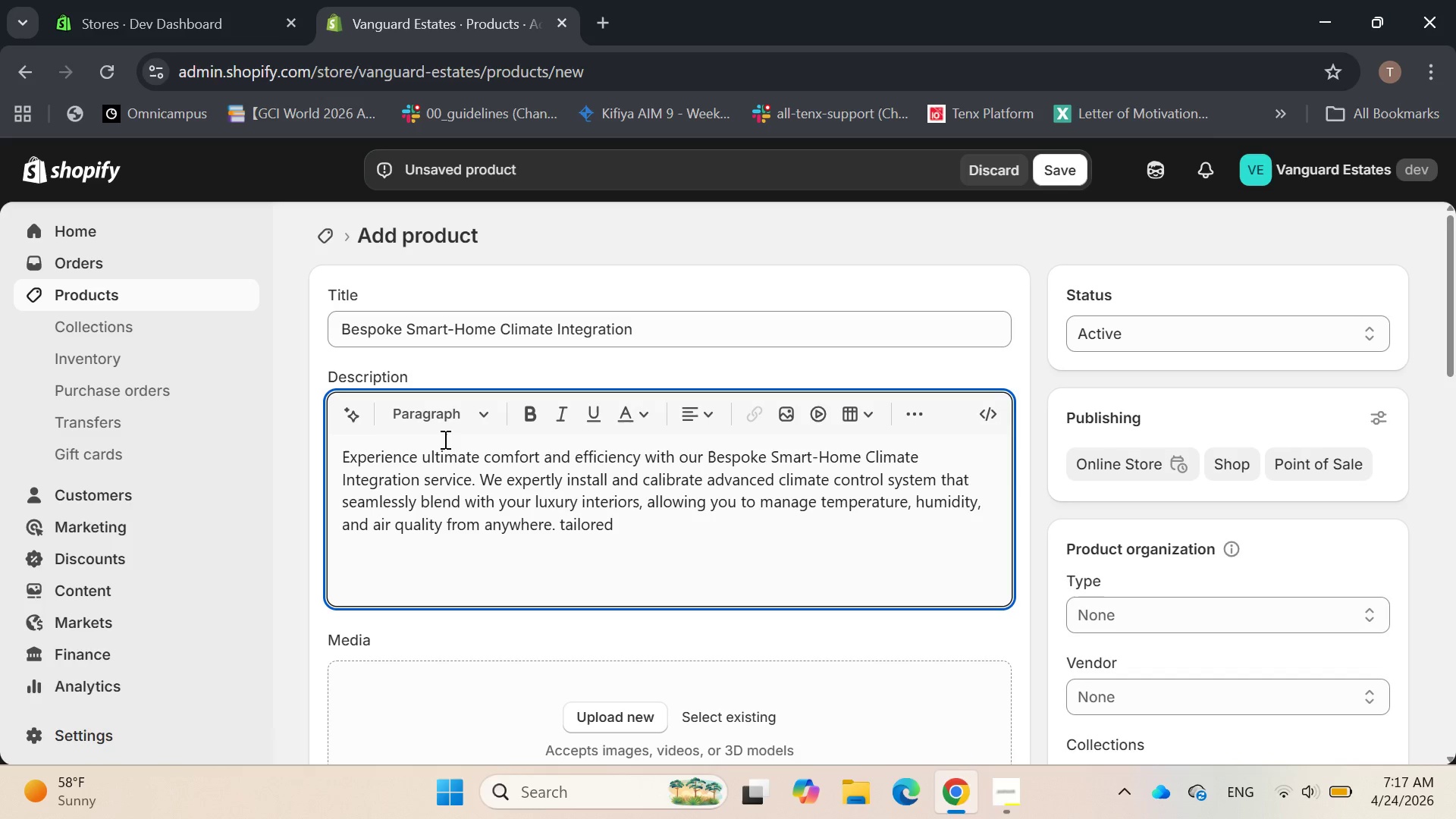 
key(ArrowLeft)
 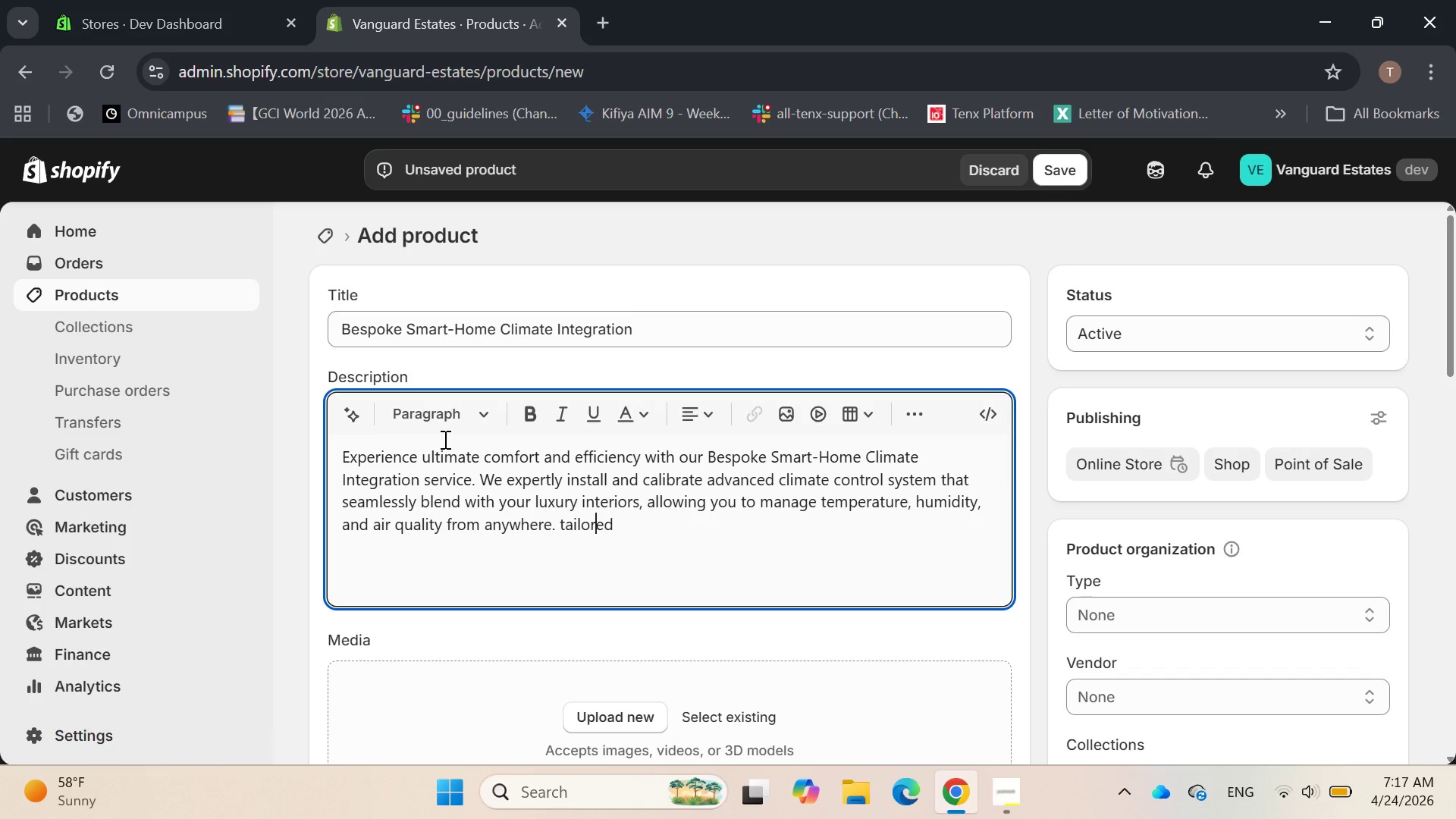 
key(ArrowLeft)
 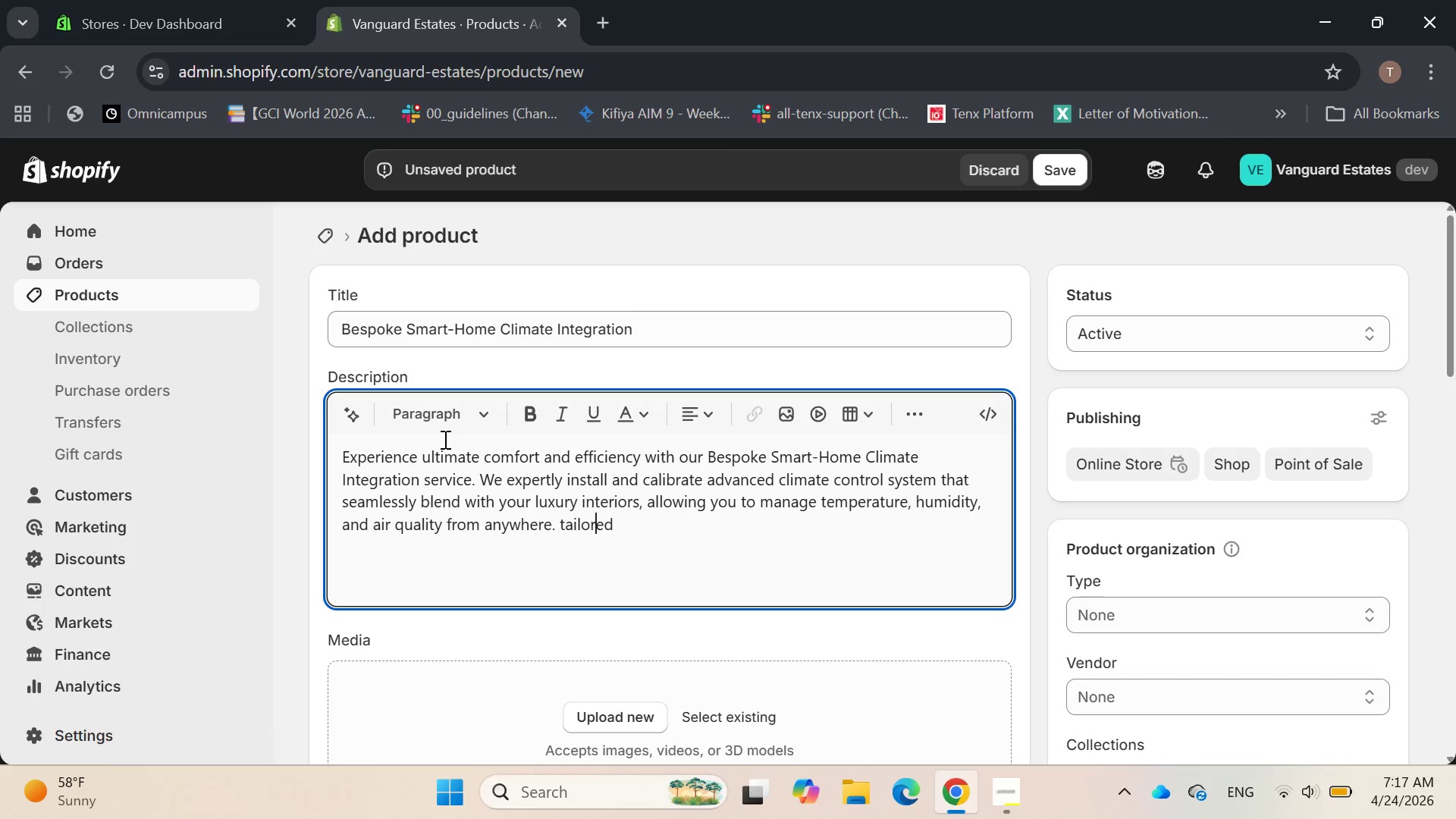 
key(ArrowLeft)
 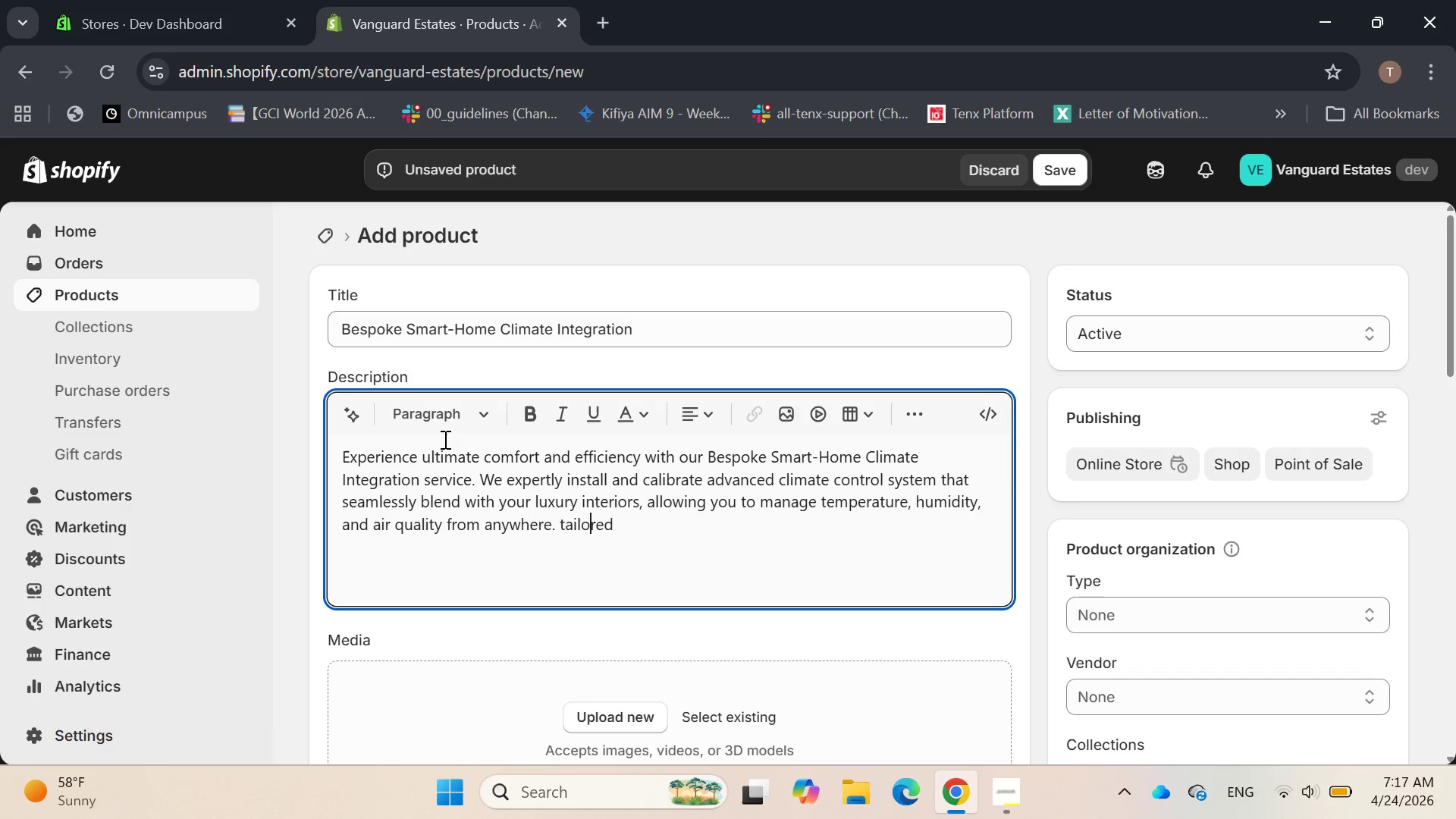 
key(ArrowLeft)
 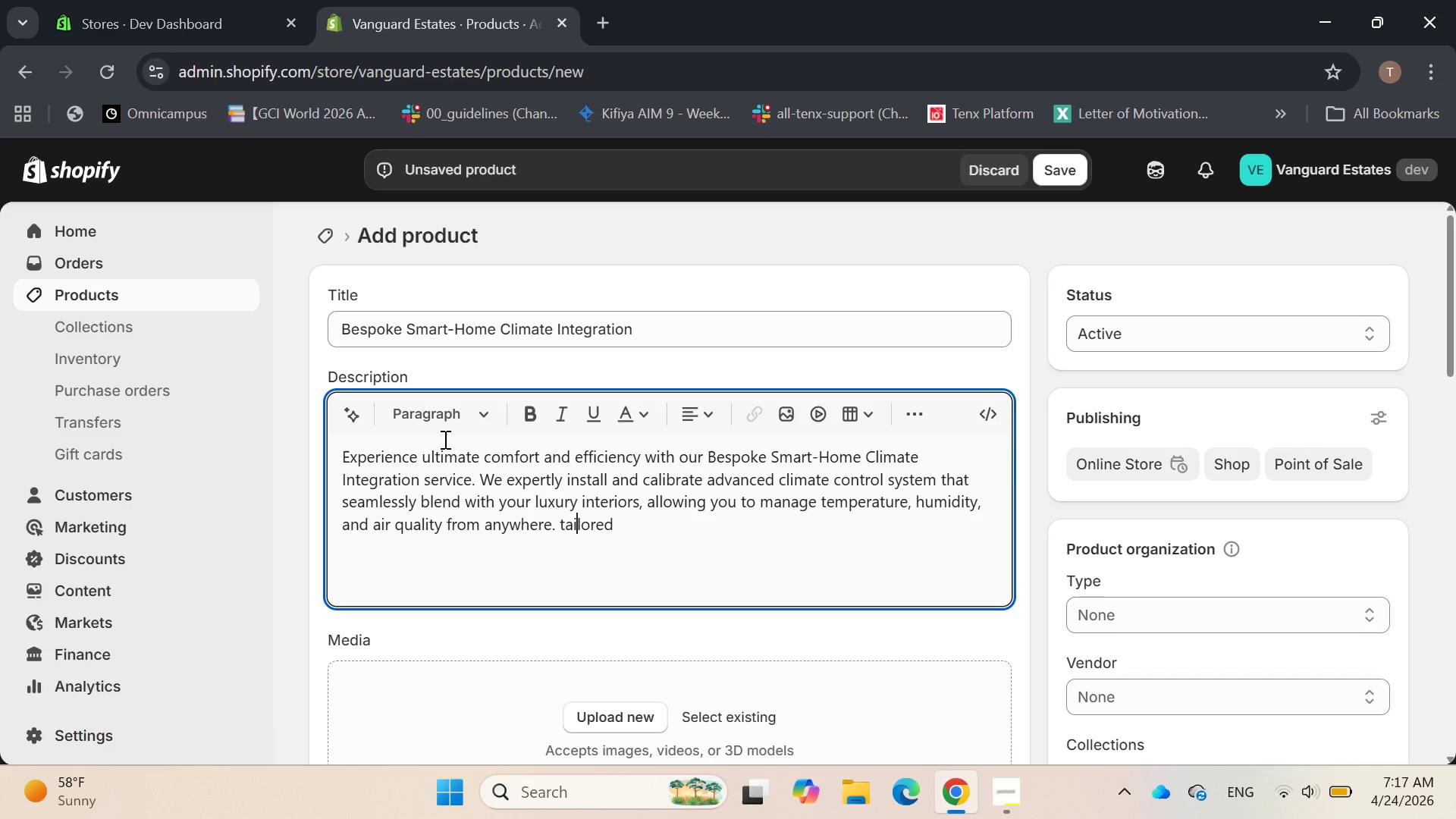 
key(ArrowLeft)
 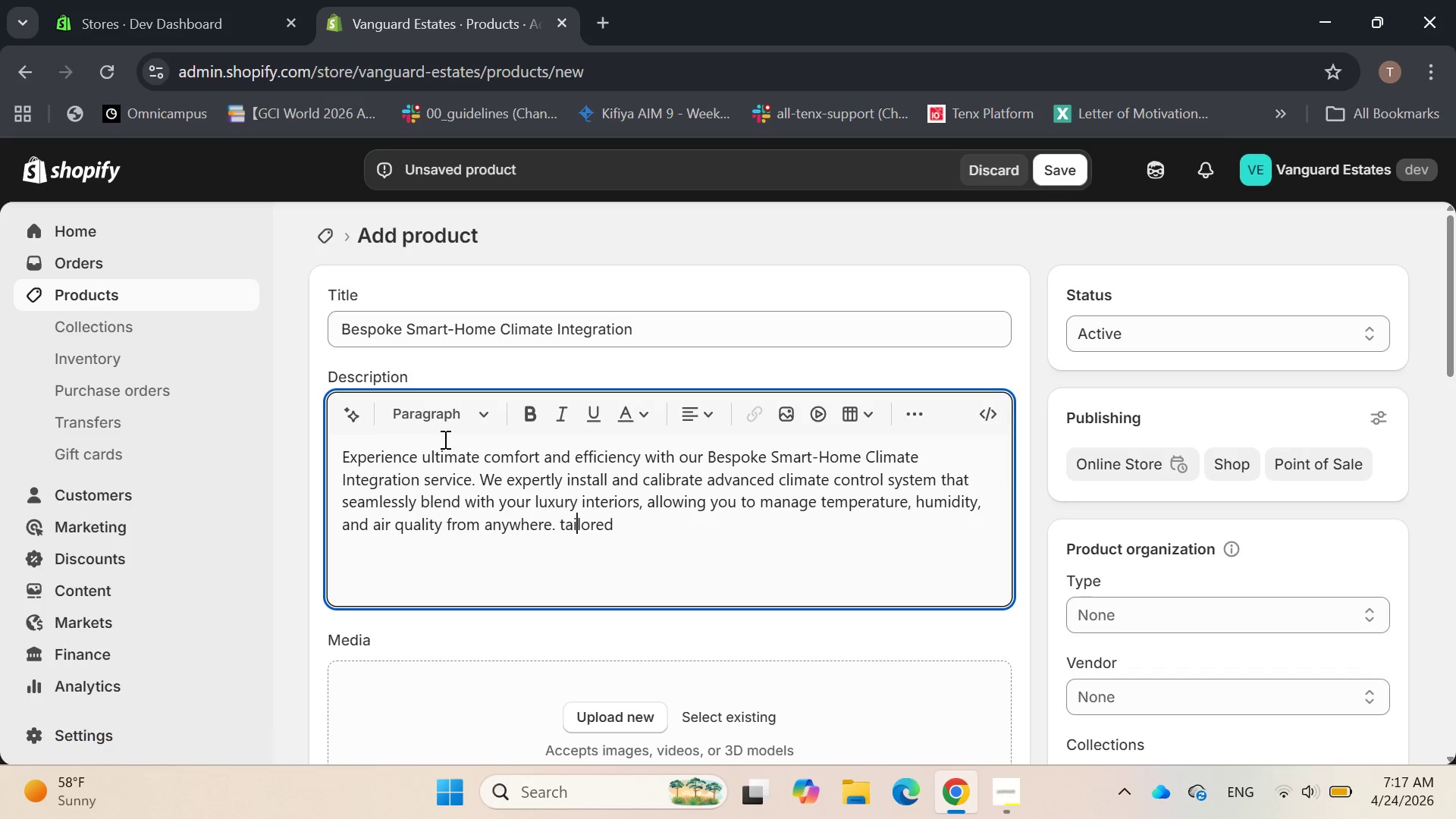 
key(ArrowLeft)
 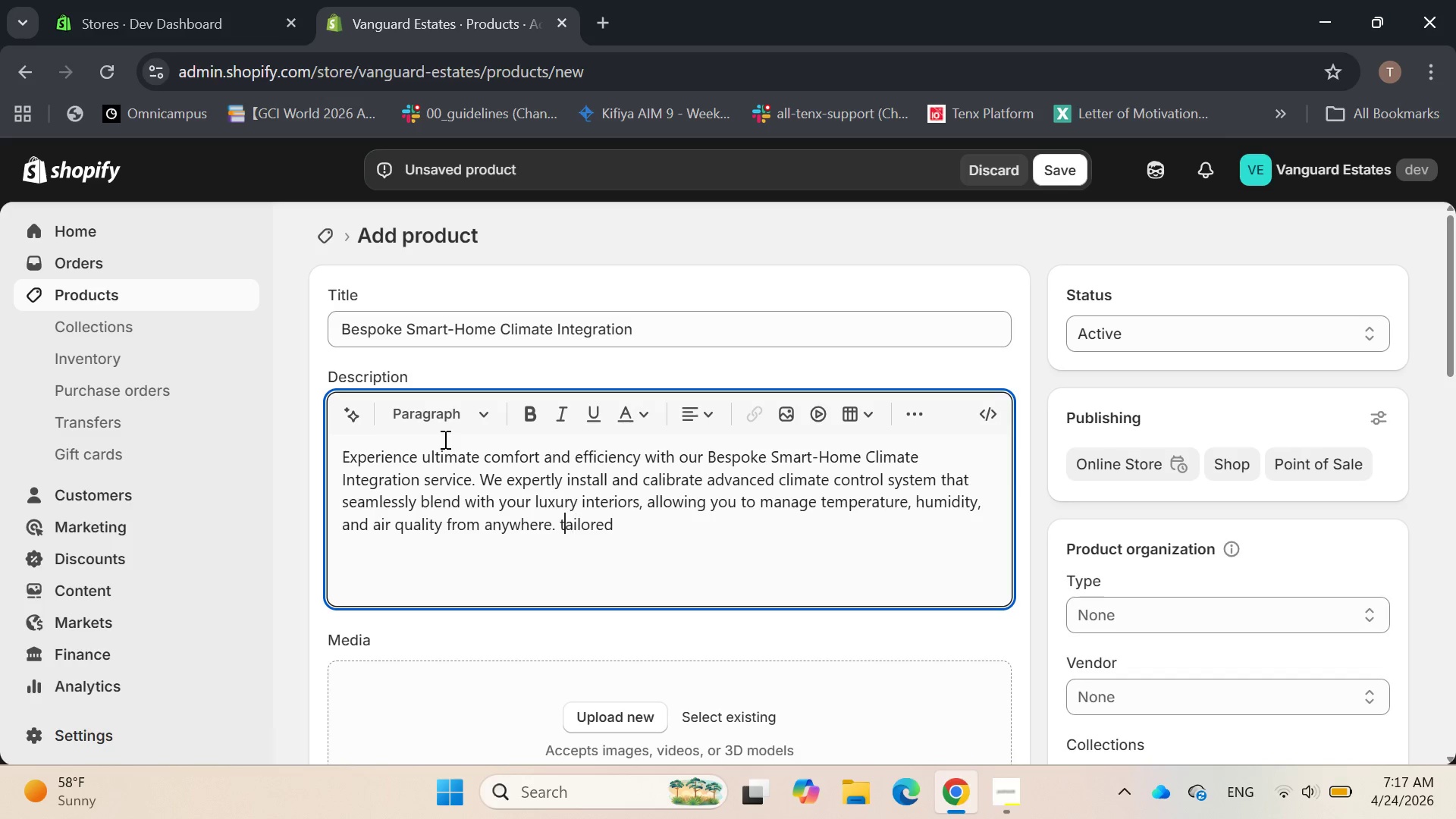 
key(ArrowLeft)
 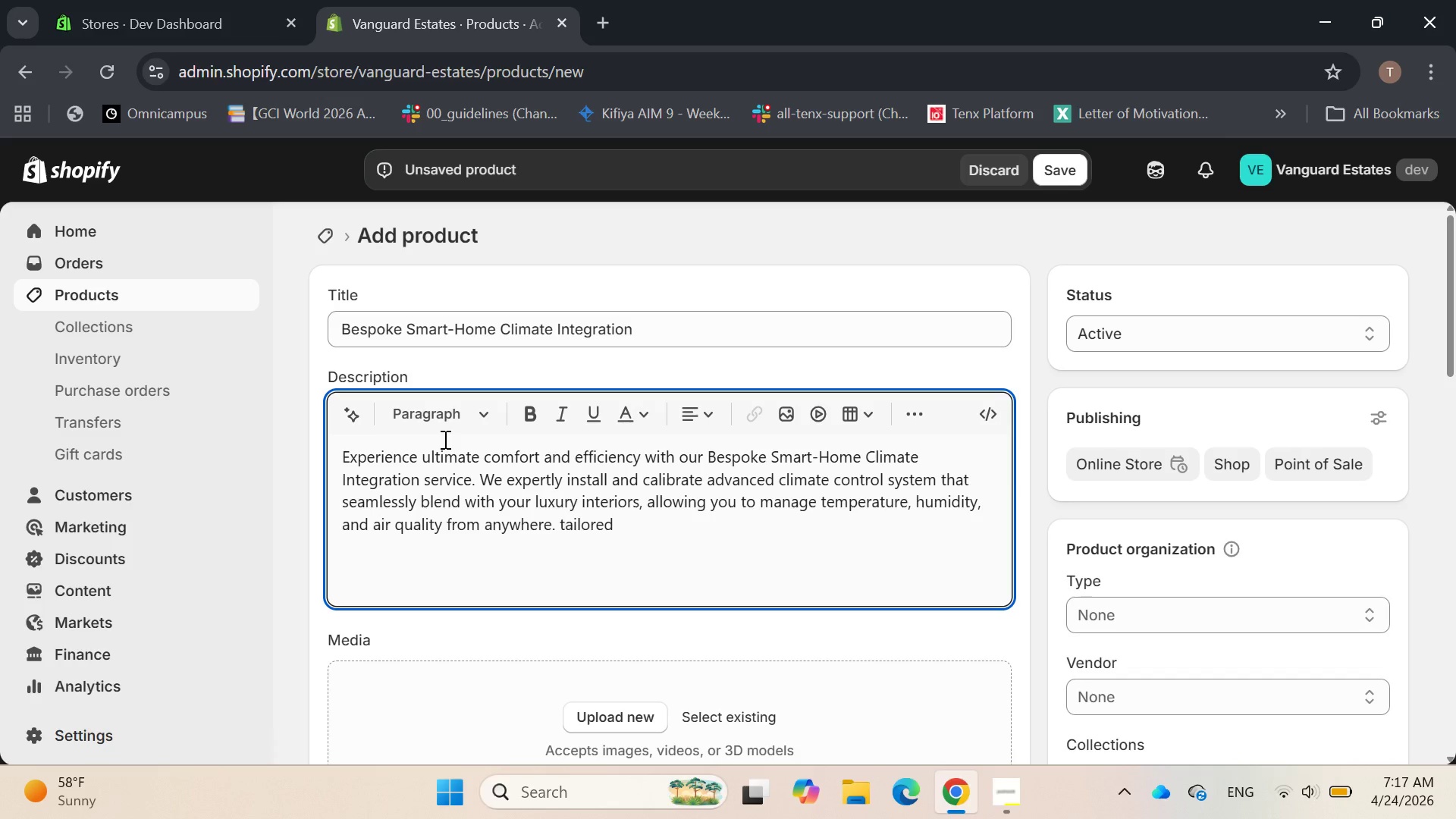 
key(Backspace)
 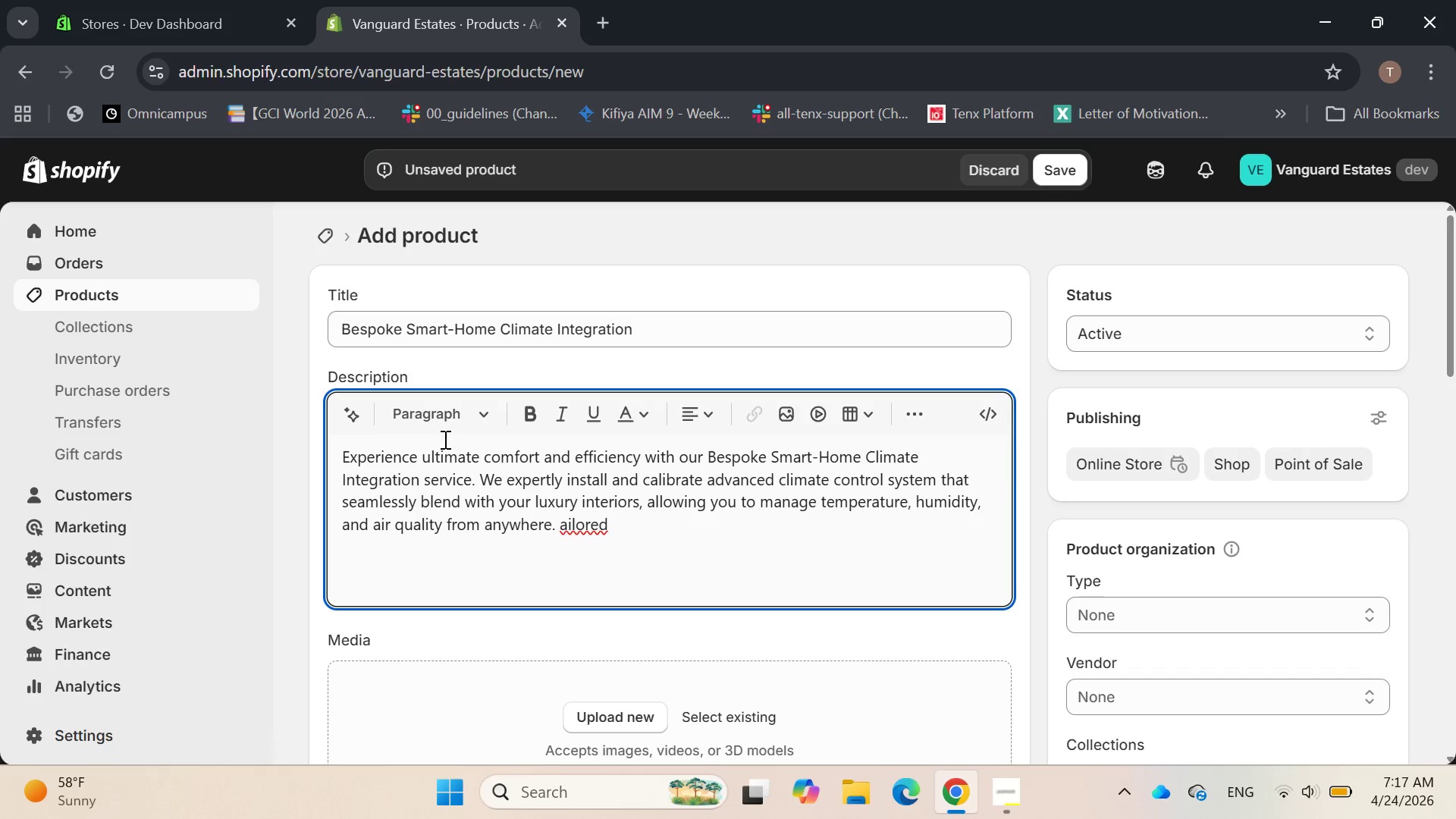 
key(Shift+T)
 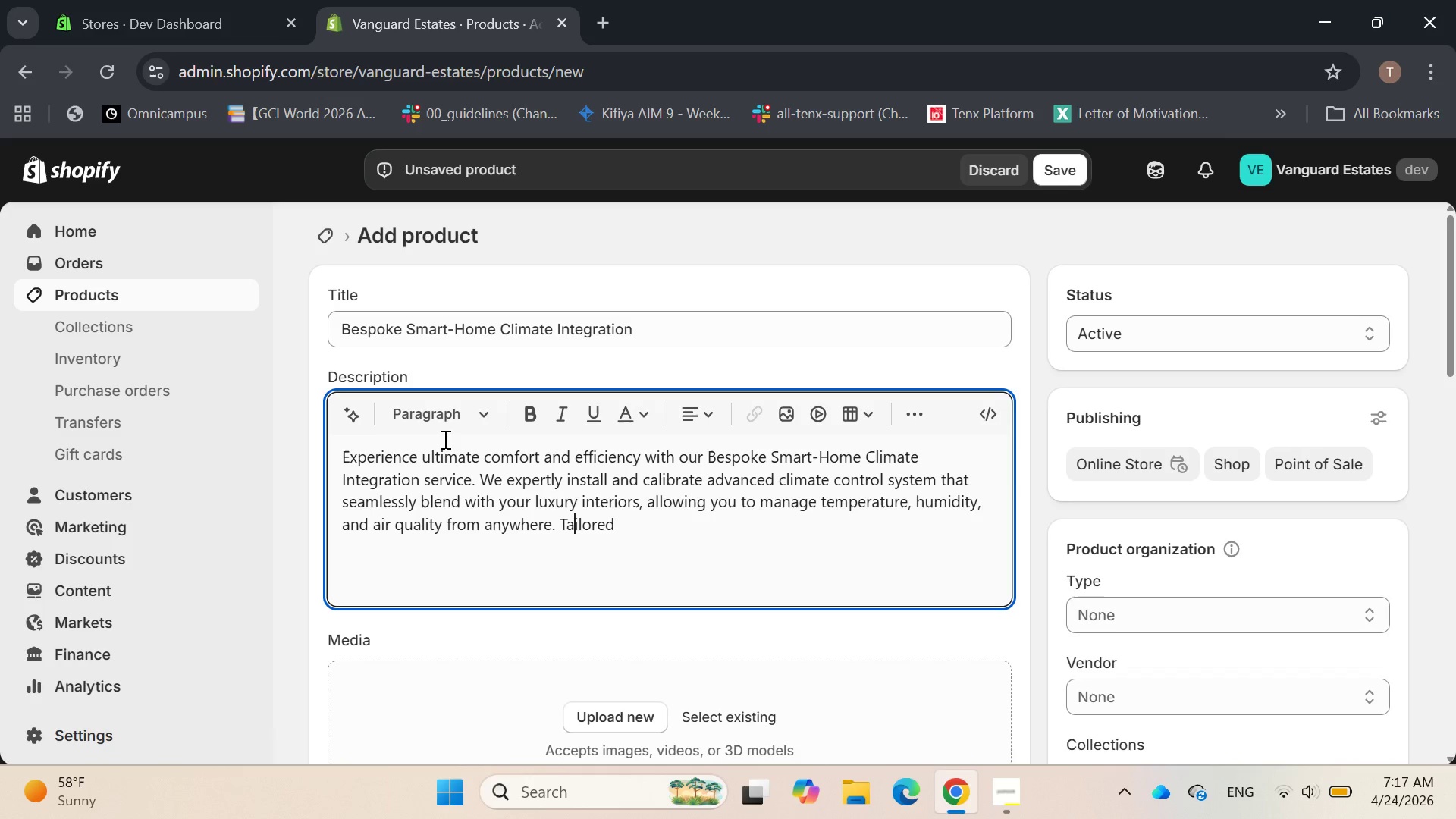 
hold_key(key=ArrowRight, duration=0.88)
 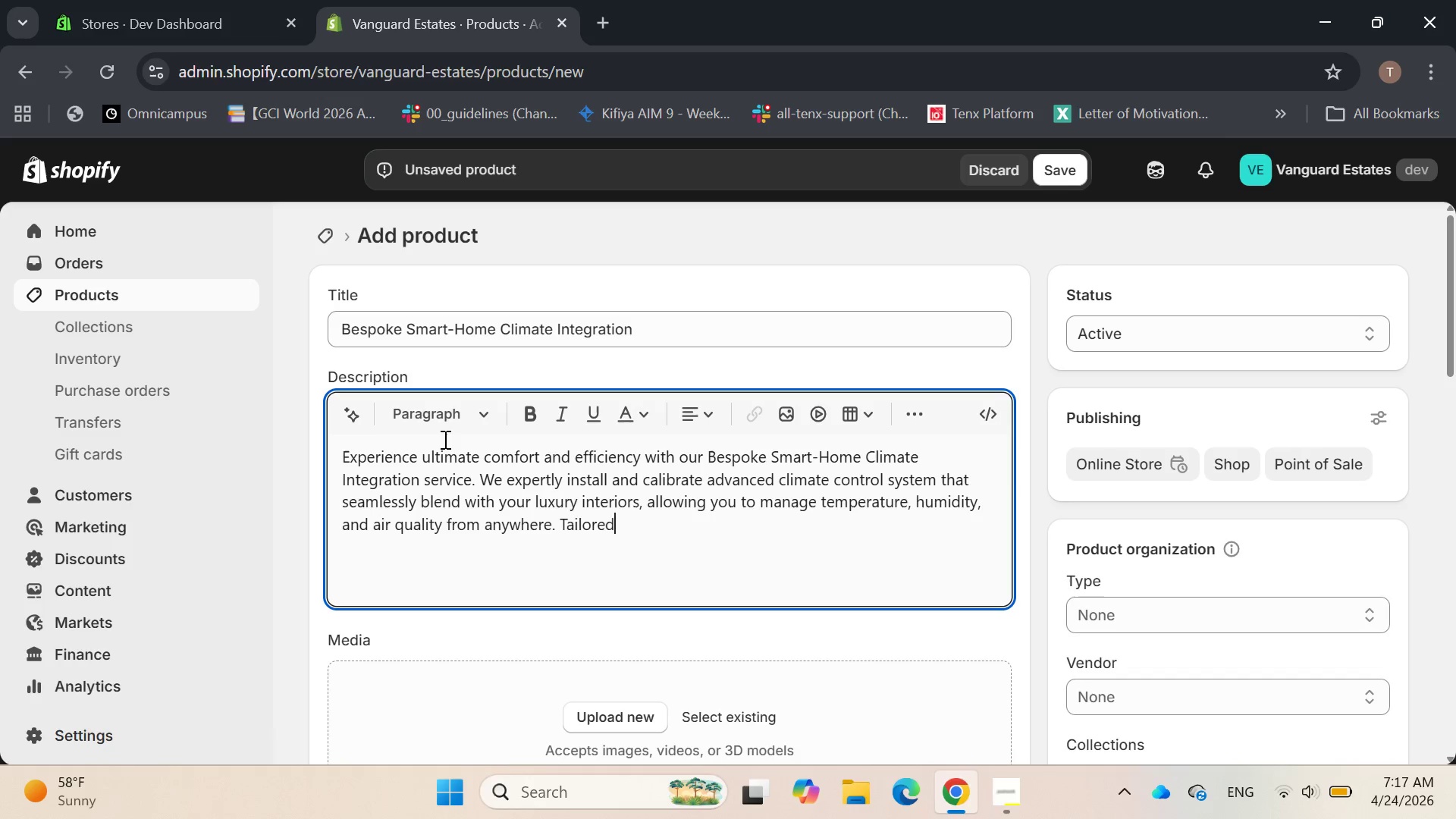 
type( to your preferences, this servie ensures your residen)
 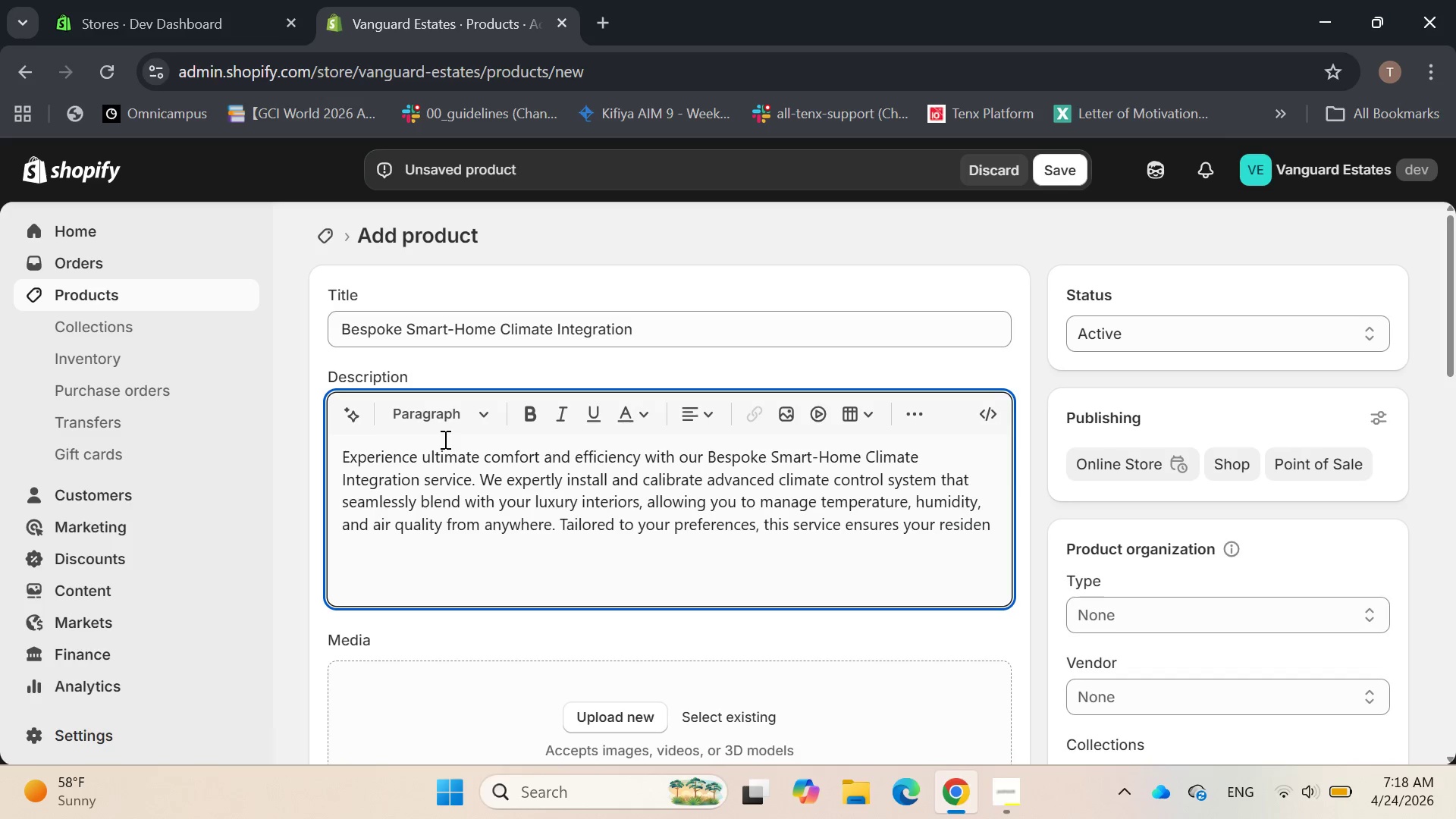 
hold_key(key=C, duration=0.33)
 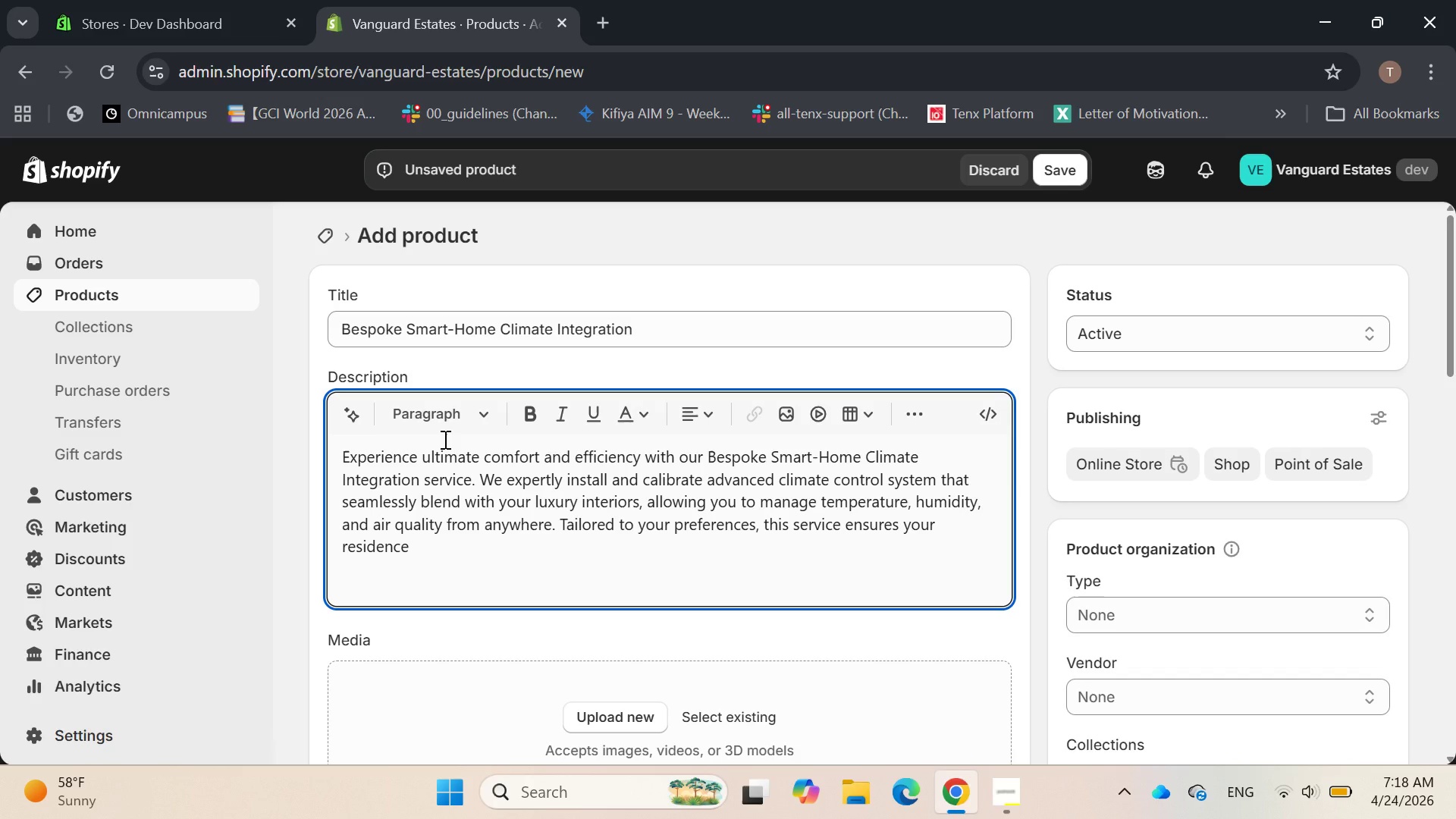 
type(e is always at our)
key(Backspace)
key(Backspace)
key(Backspace)
type(yout)
key(Backspace)
type(r ideal climate, anticipanting your return or ad )
key(Backspace)
type(justing)
 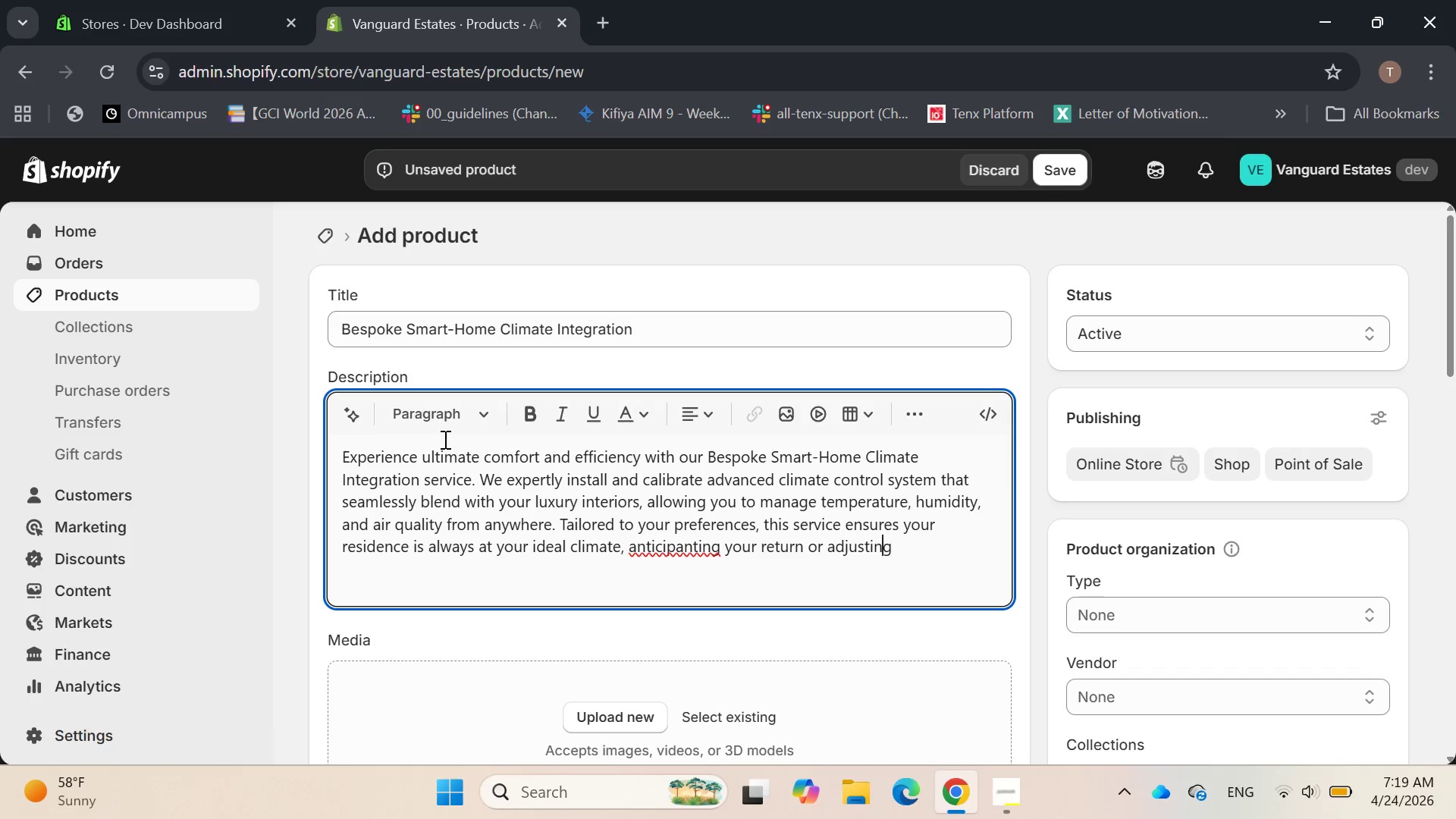 
hold_key(key=ArrowLeft, duration=1.16)
 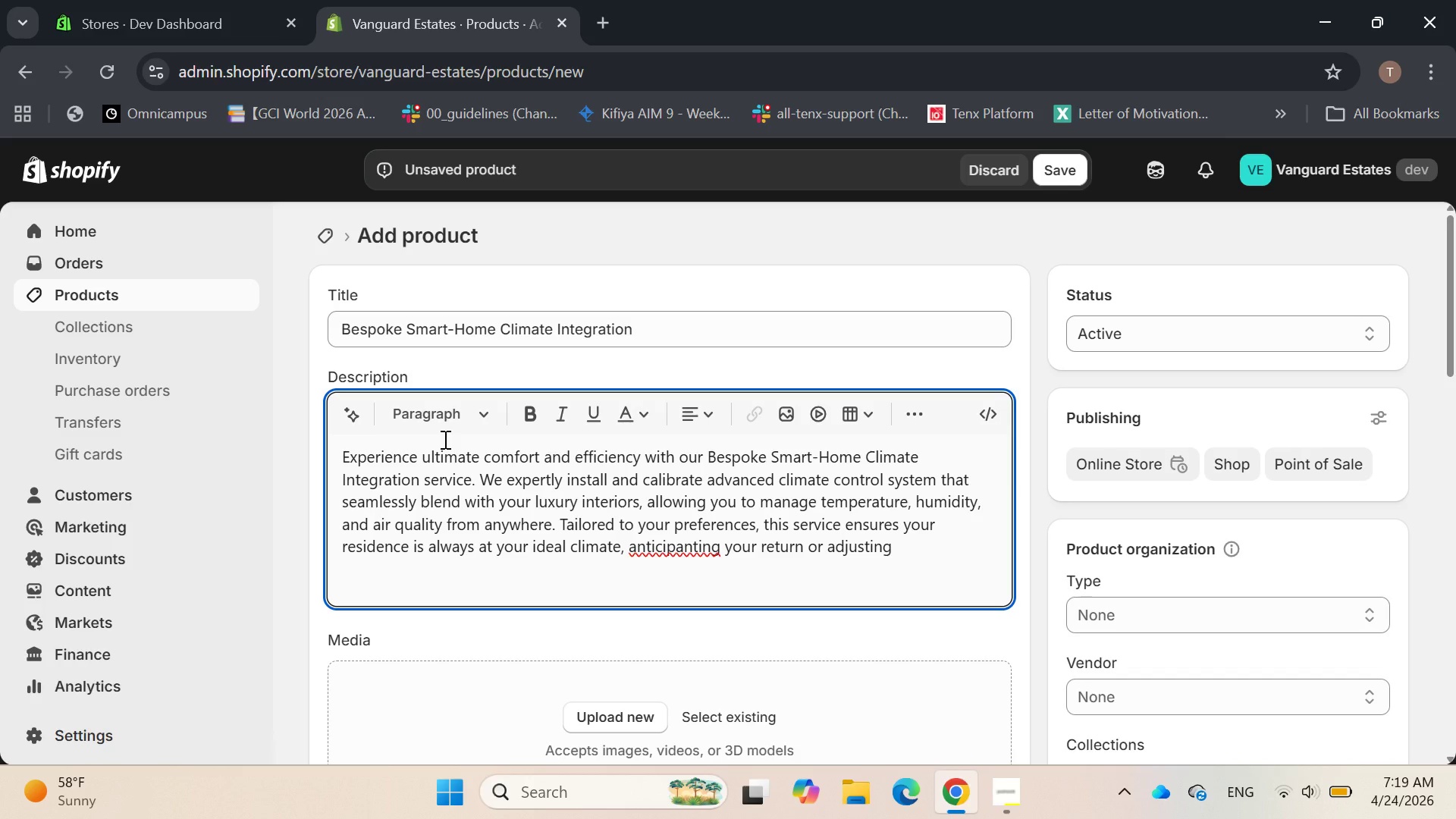 
key(ArrowLeft)
 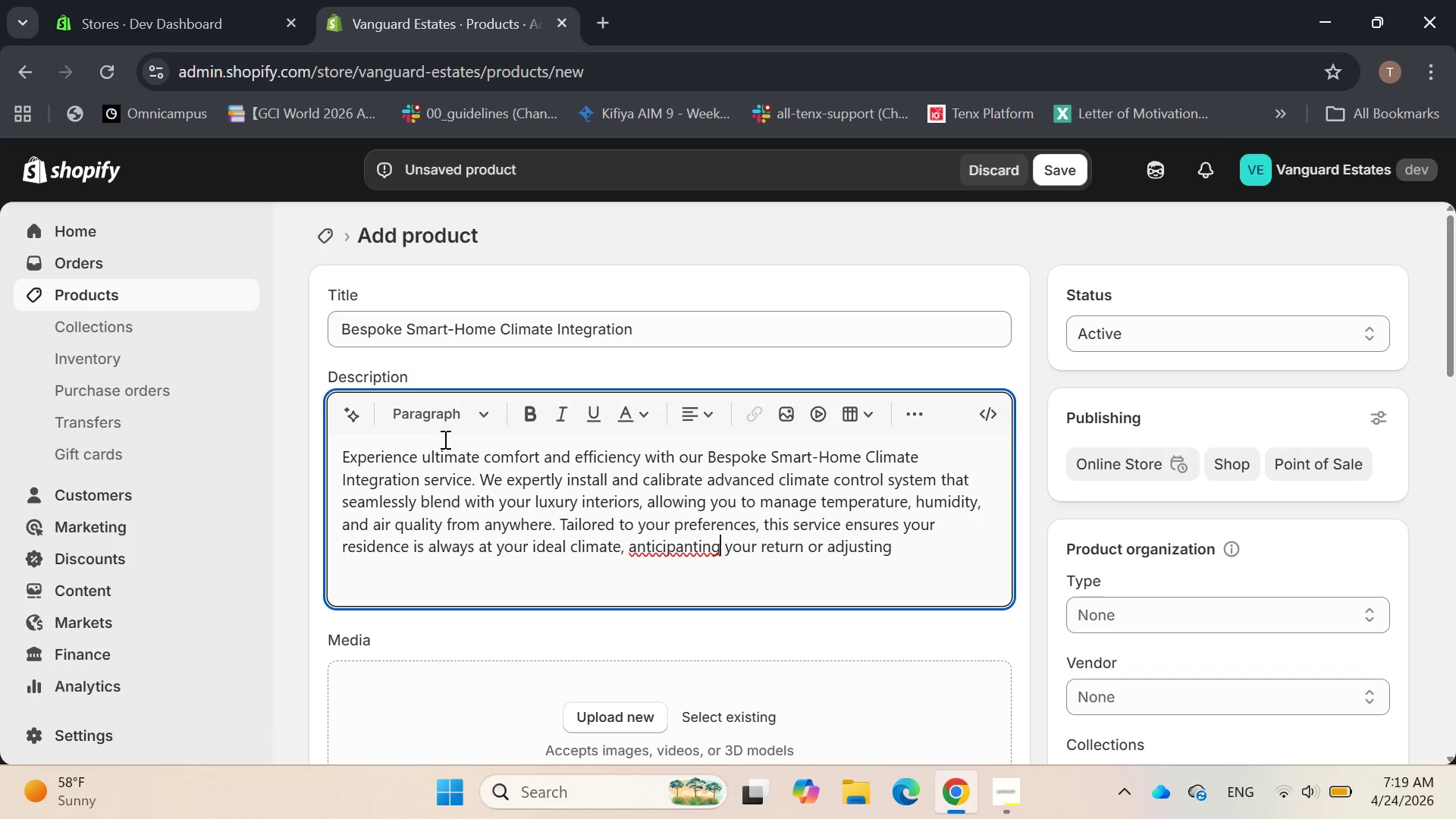 
key(ArrowLeft)
 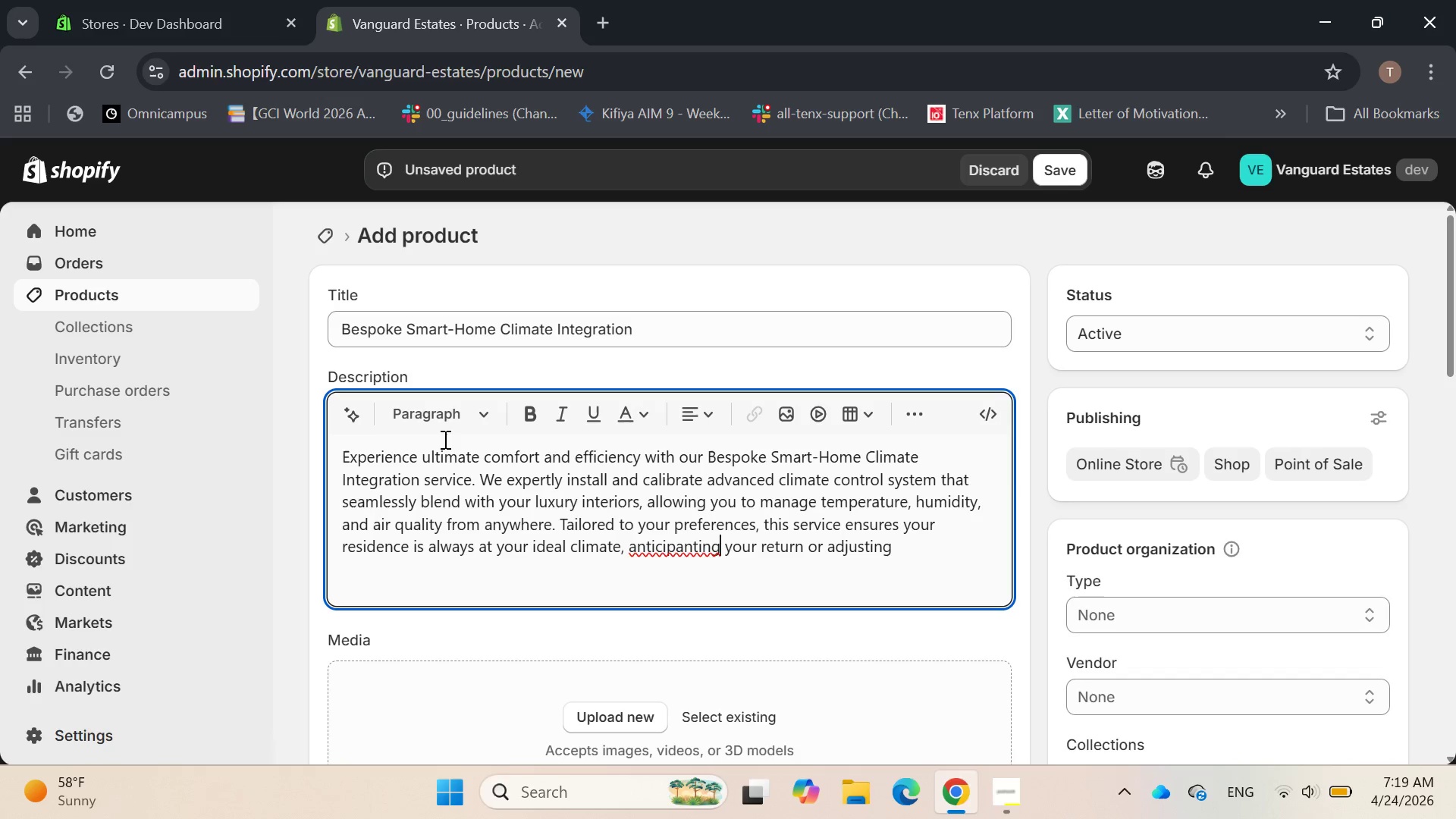 
key(ArrowLeft)
 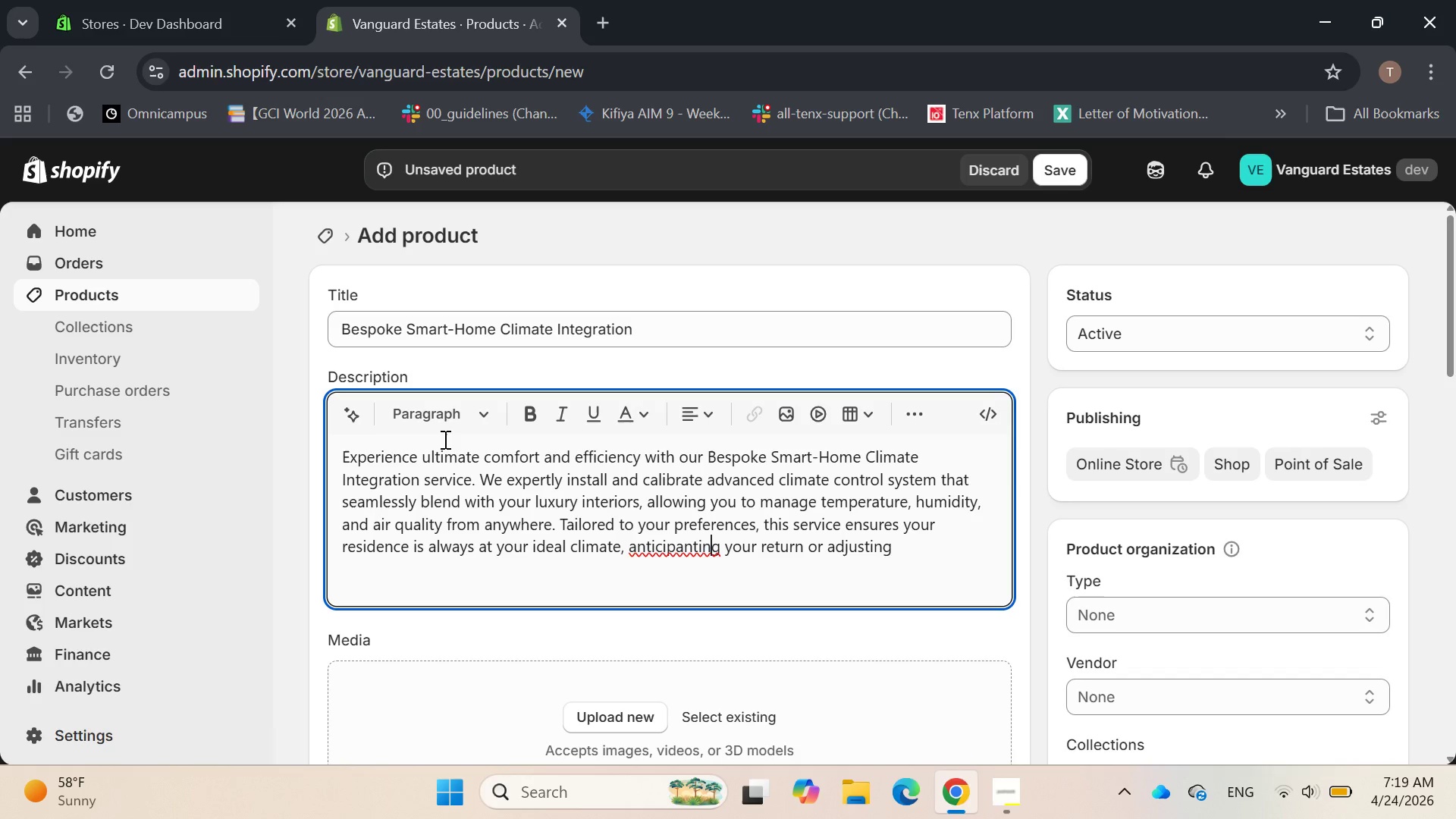 
wait(7.64)
 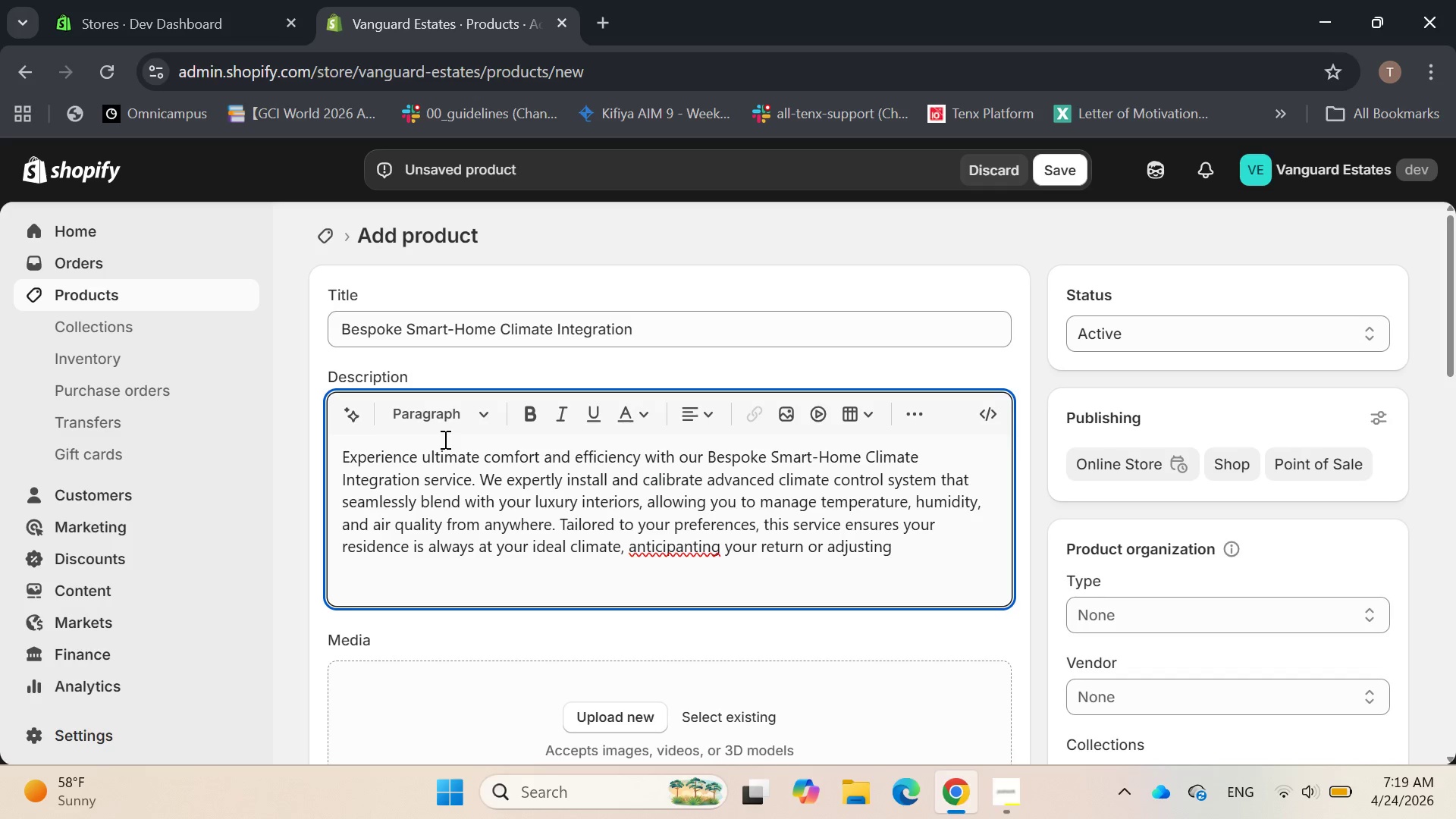 
key(ArrowLeft)
 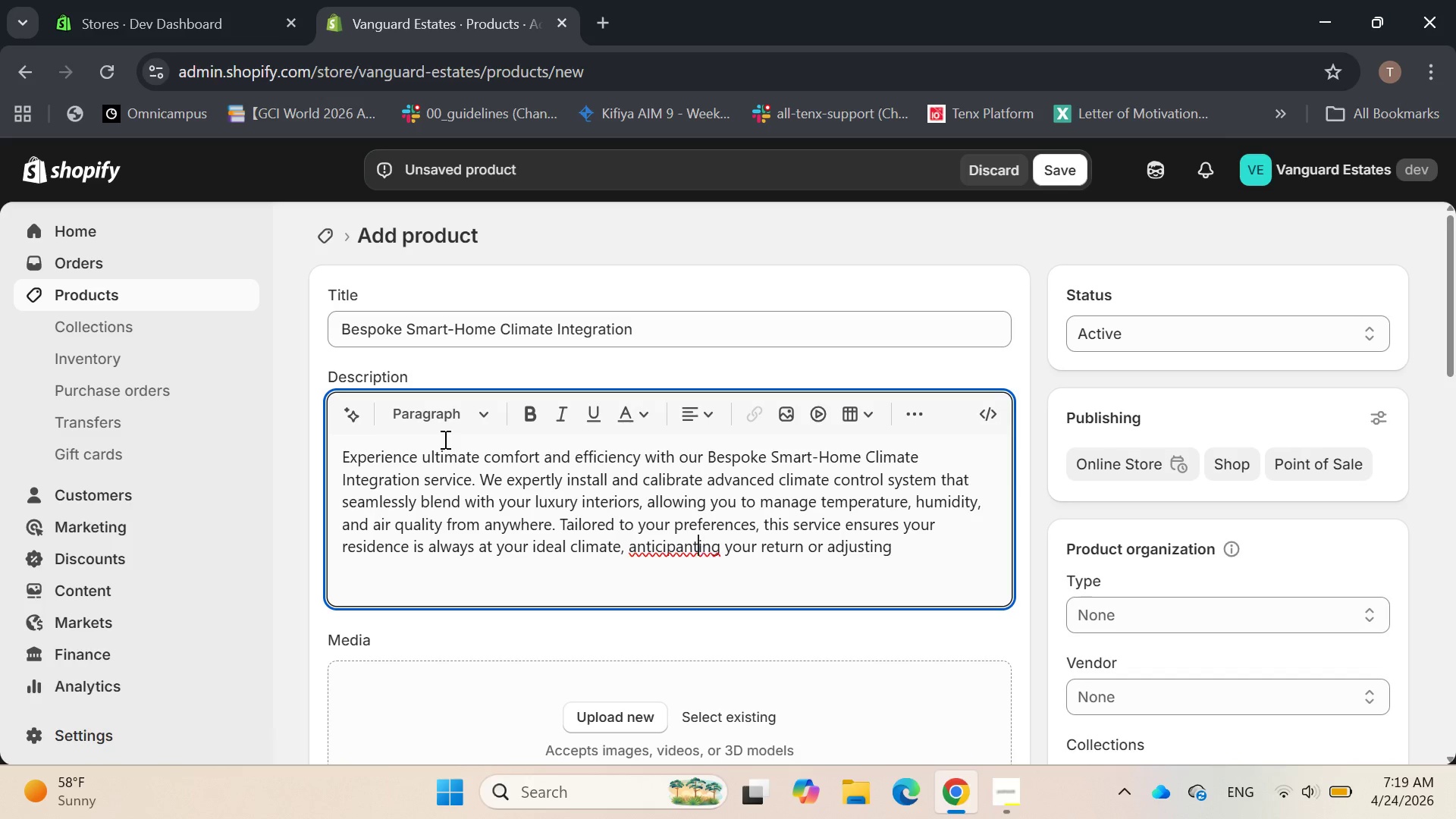 
key(ArrowLeft)
 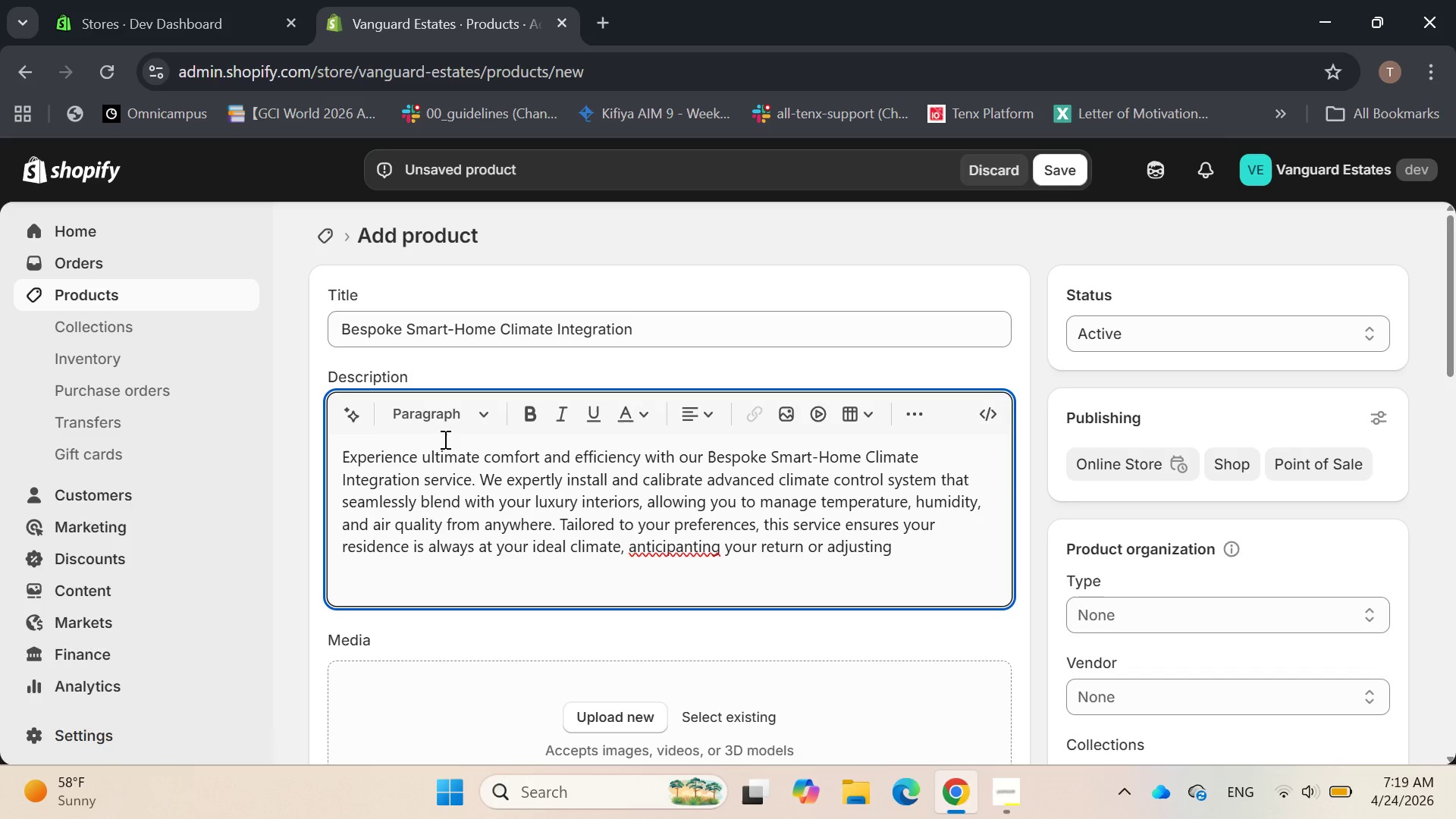 
key(ArrowLeft)
 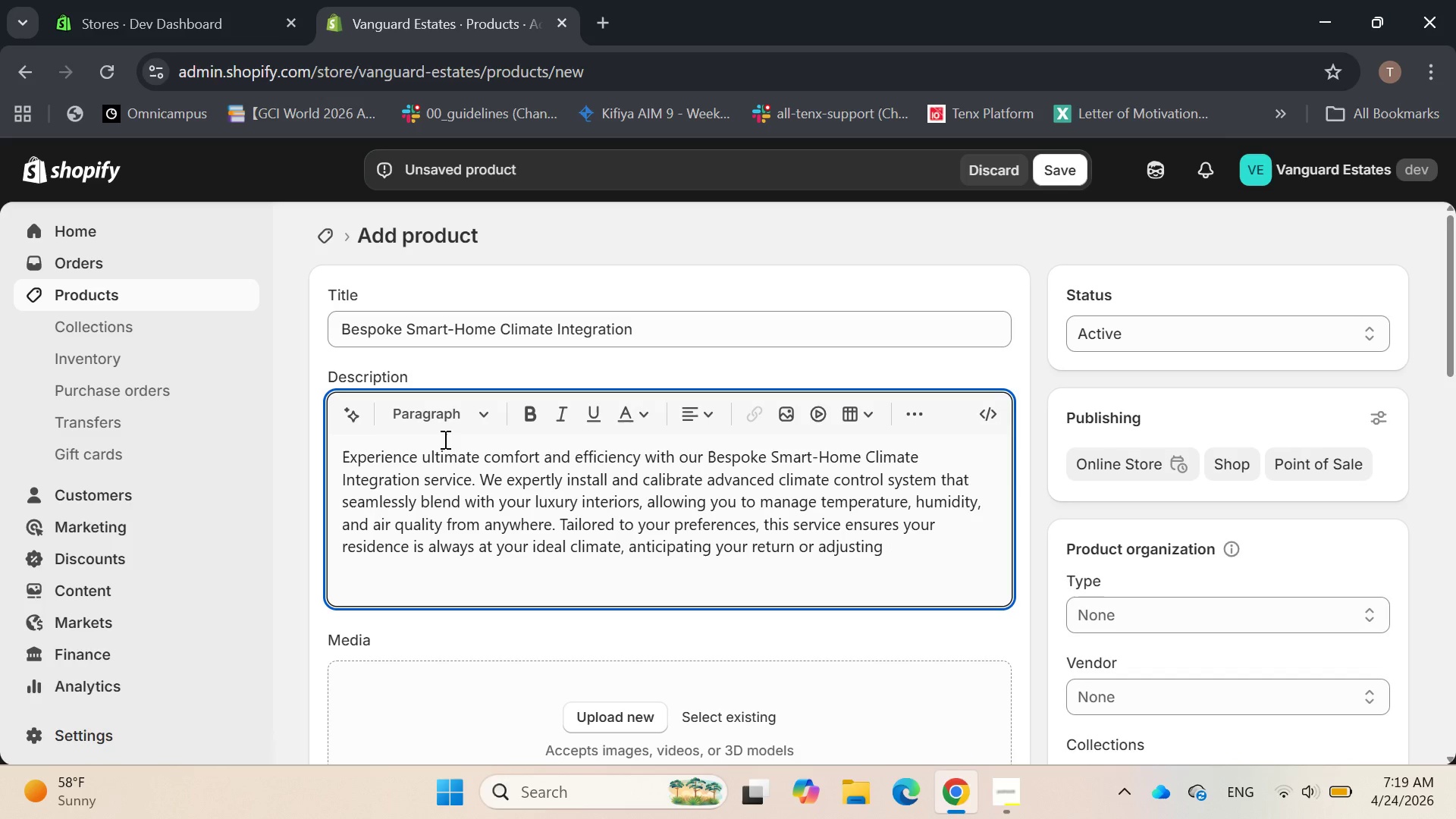 
key(Backspace)
 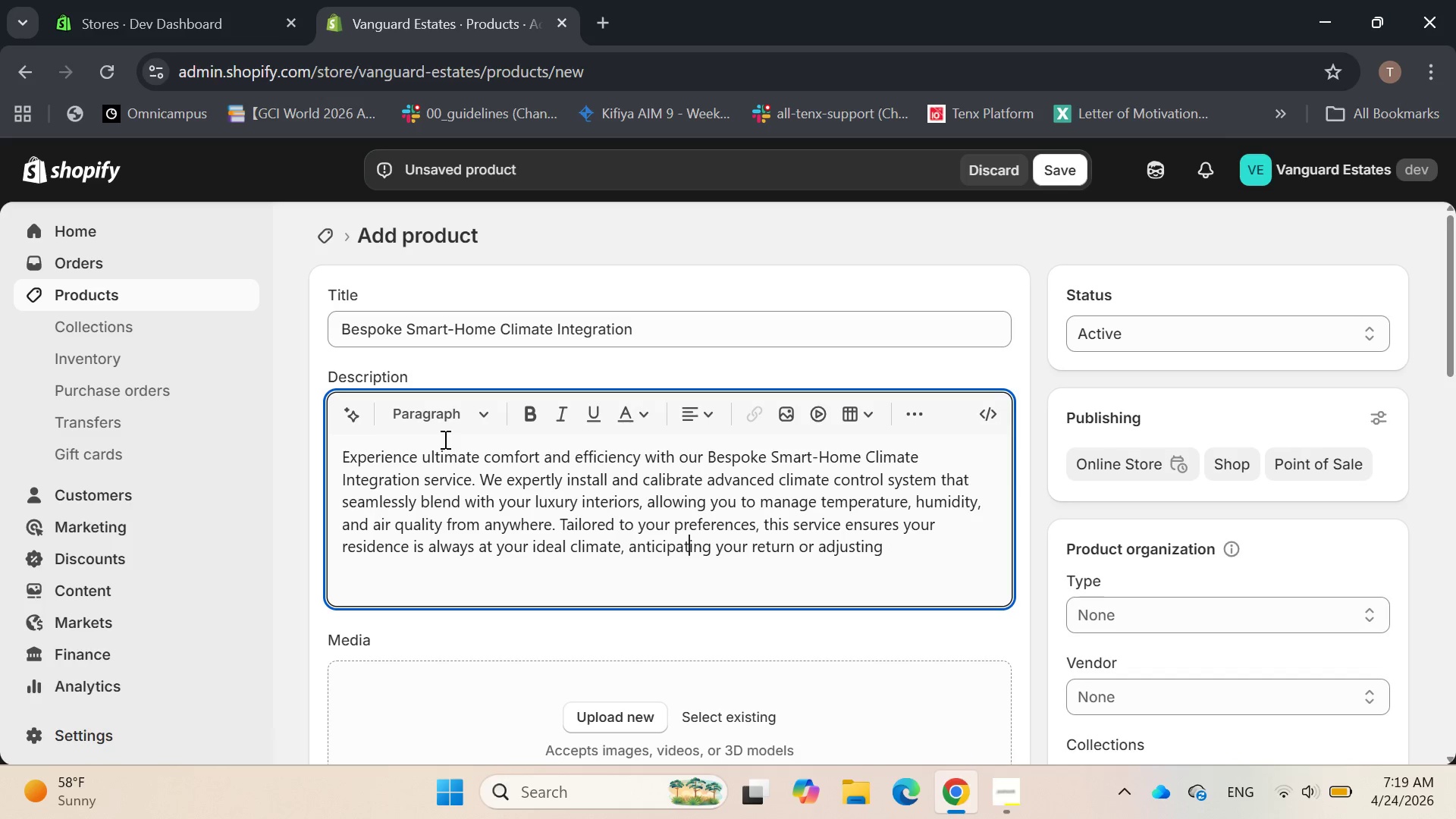 
hold_key(key=ArrowRight, duration=1.52)
 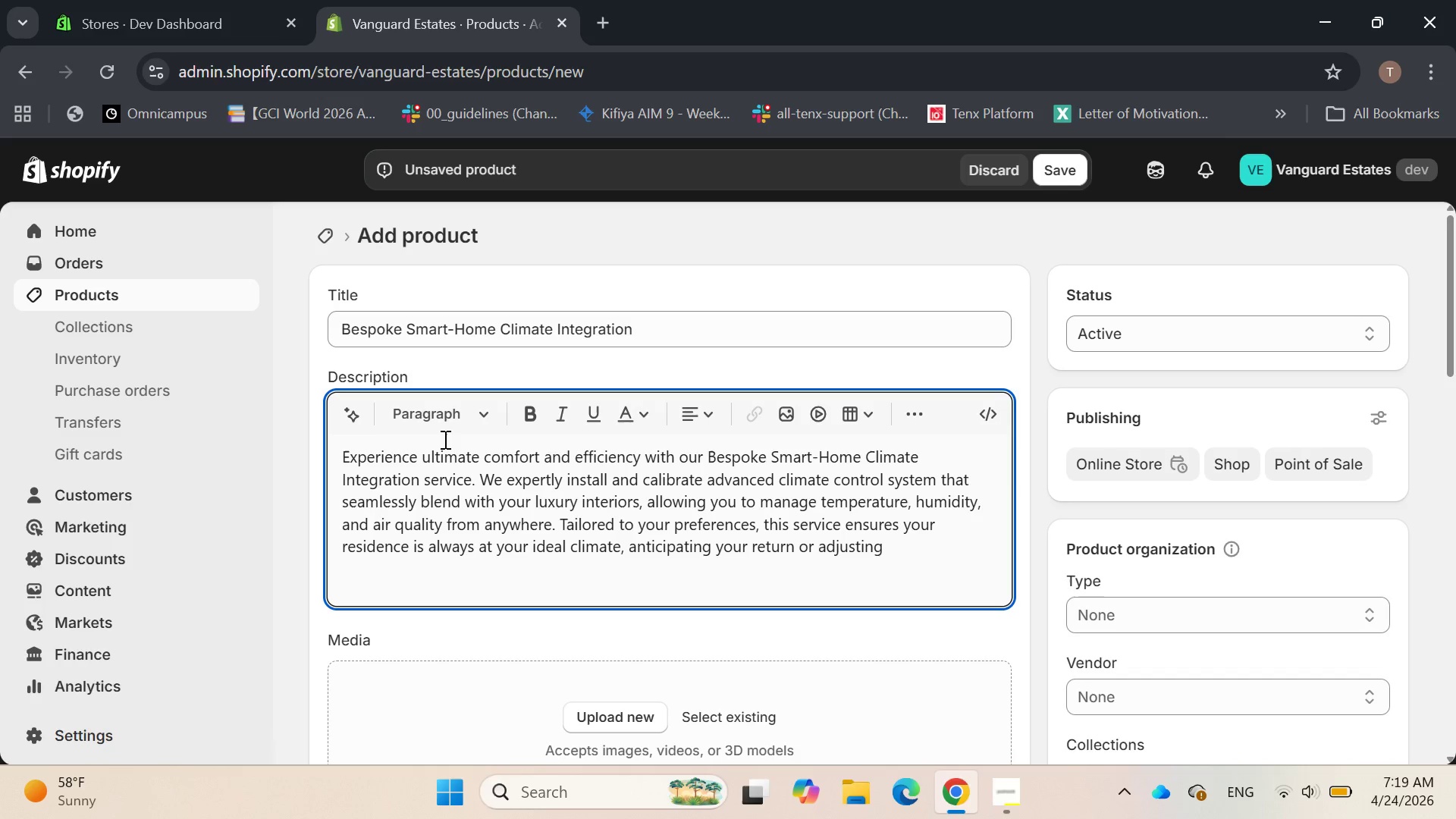 
key(Space)
 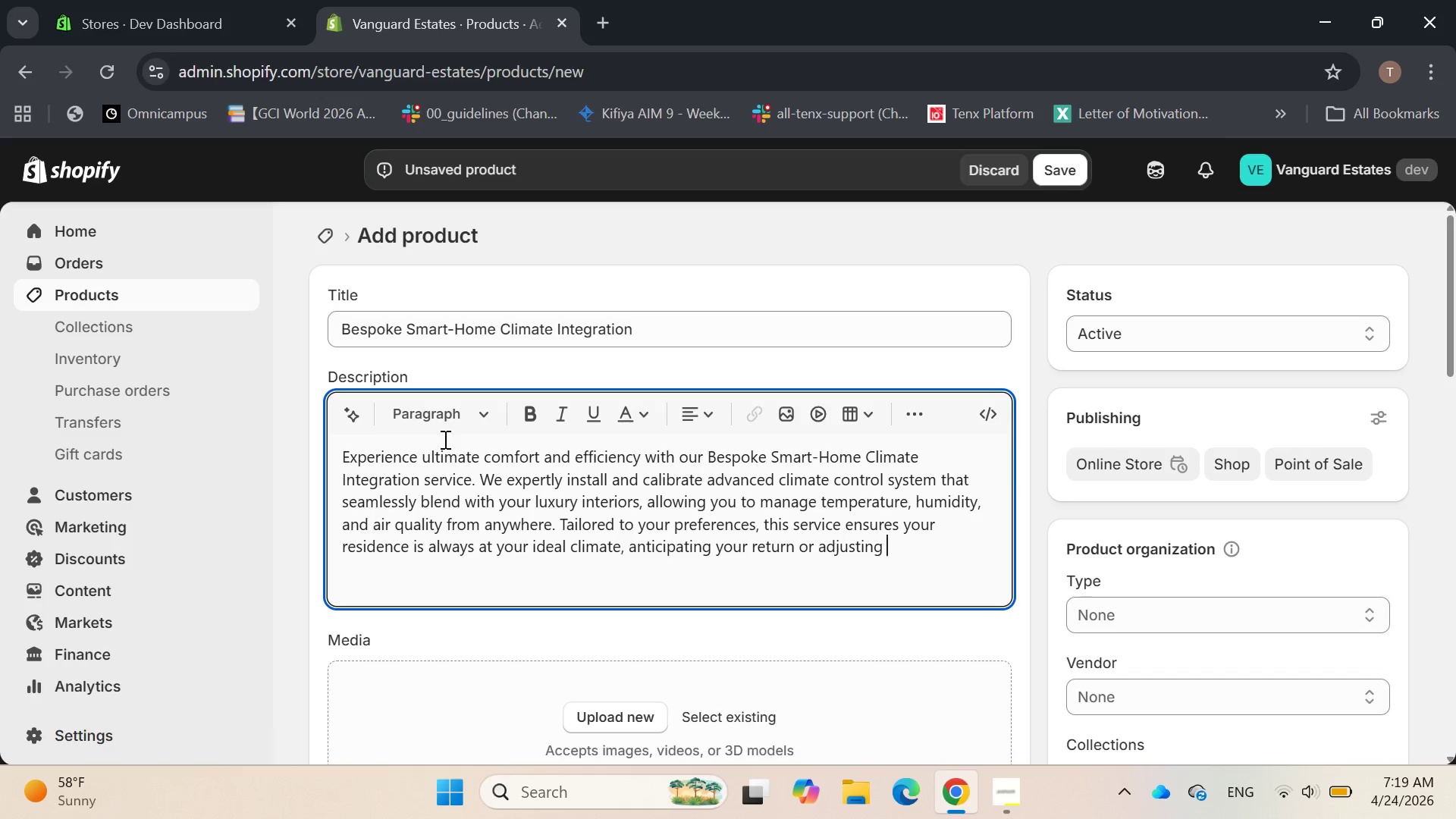 
type(for optimal energy use. Beyond mere conve)
 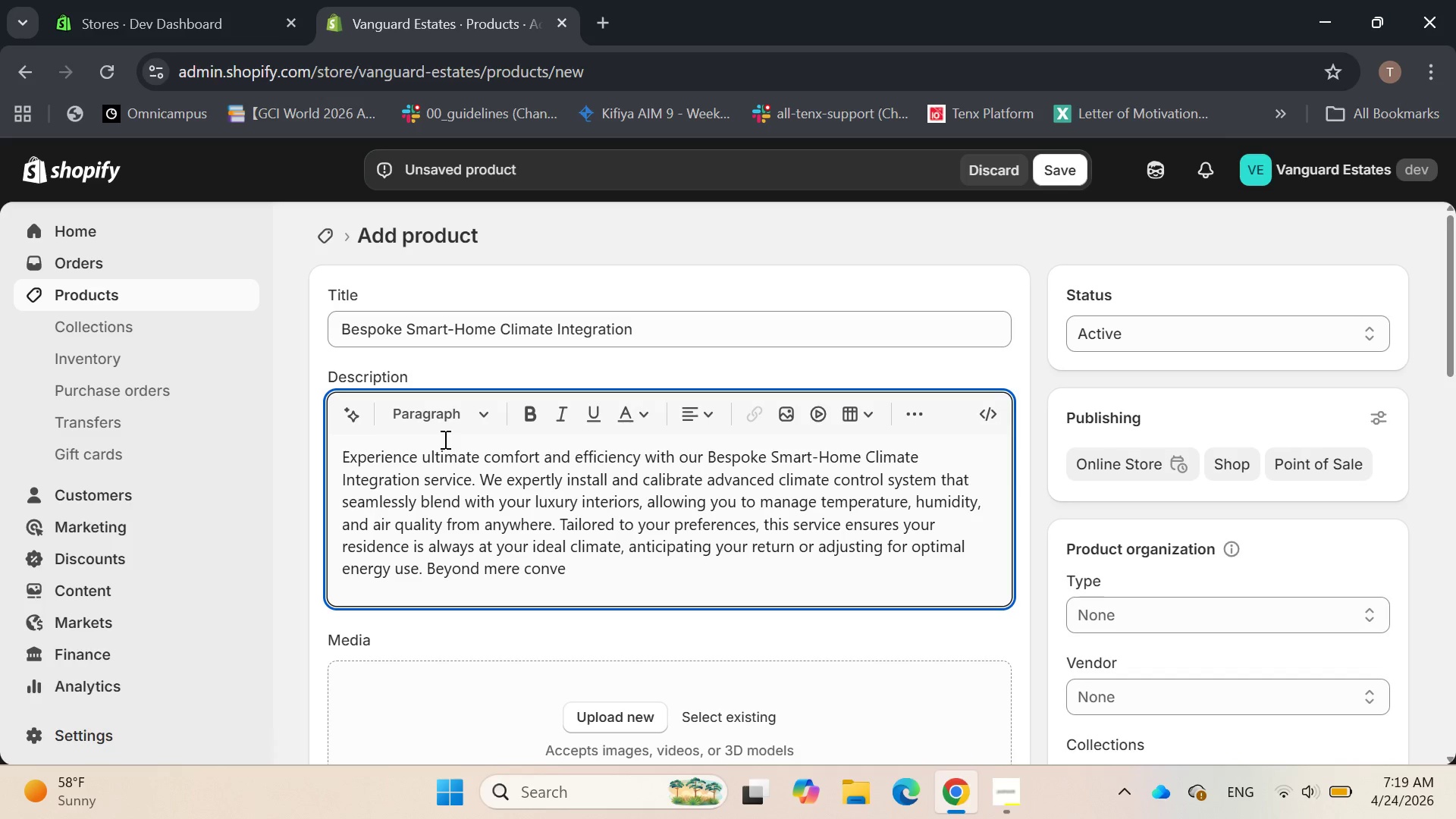 
type(nience, it's an anticipanting your )
 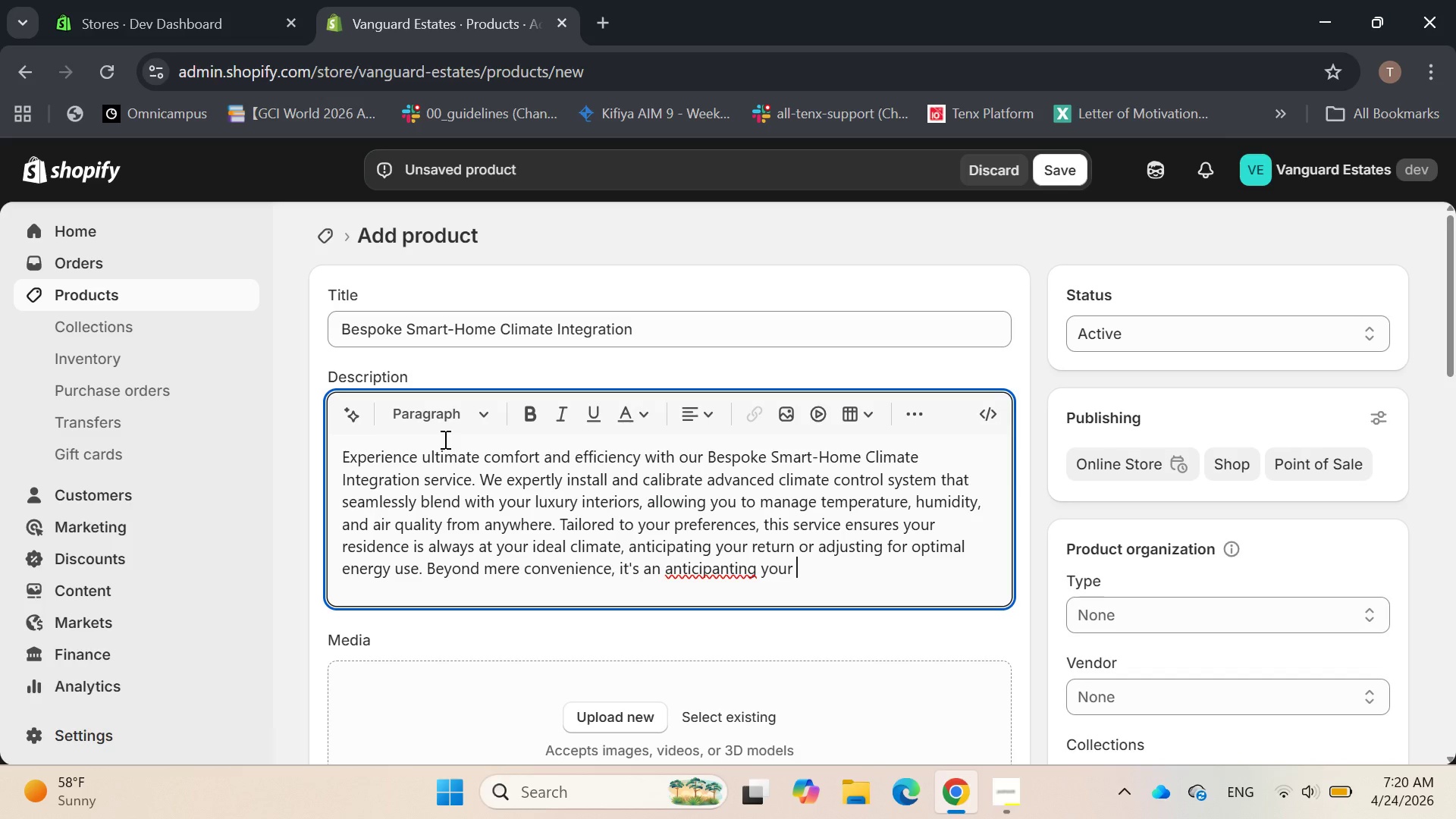 
hold_key(key=ArrowLeft, duration=0.81)
 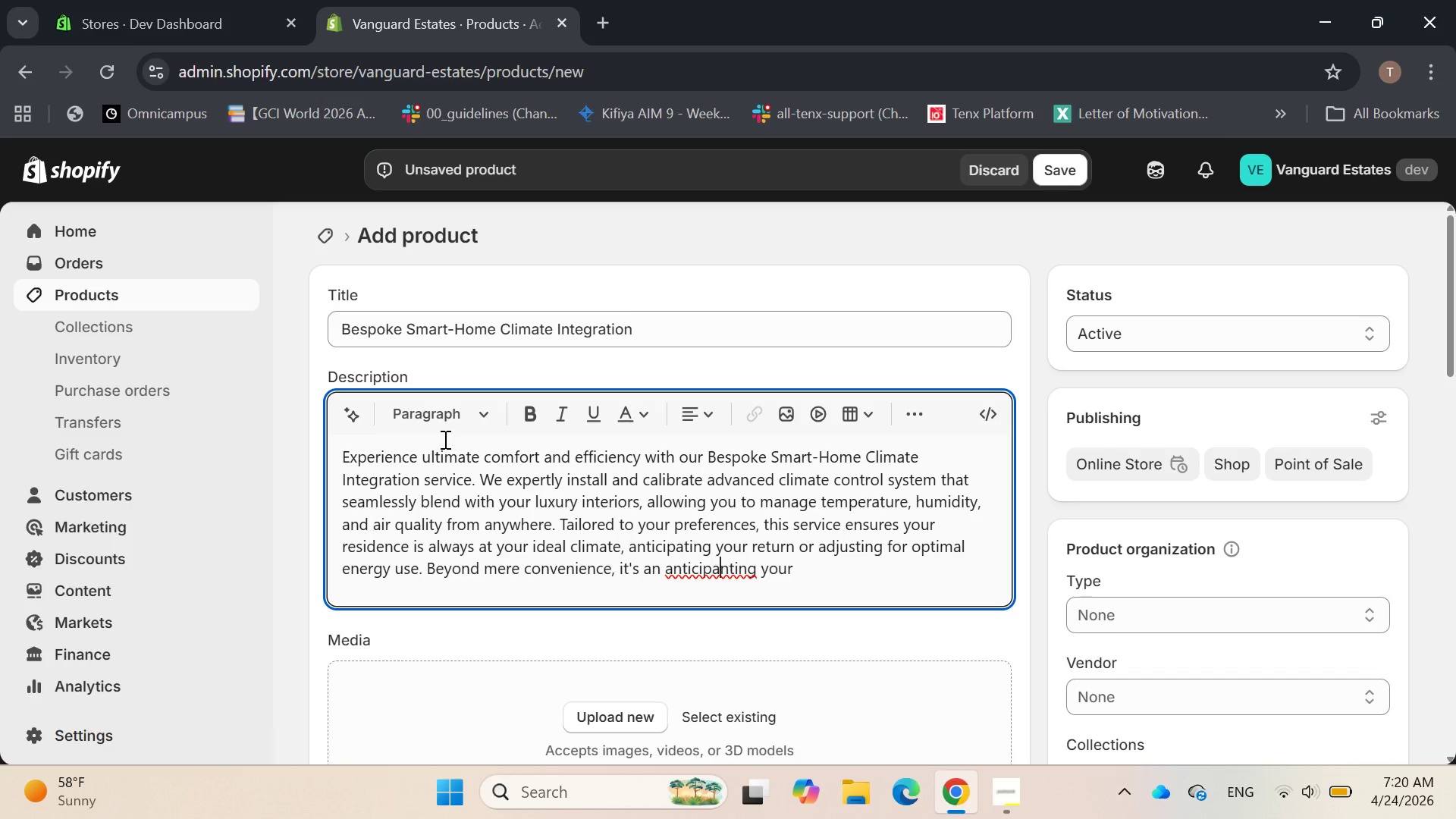 
key(ArrowRight)
 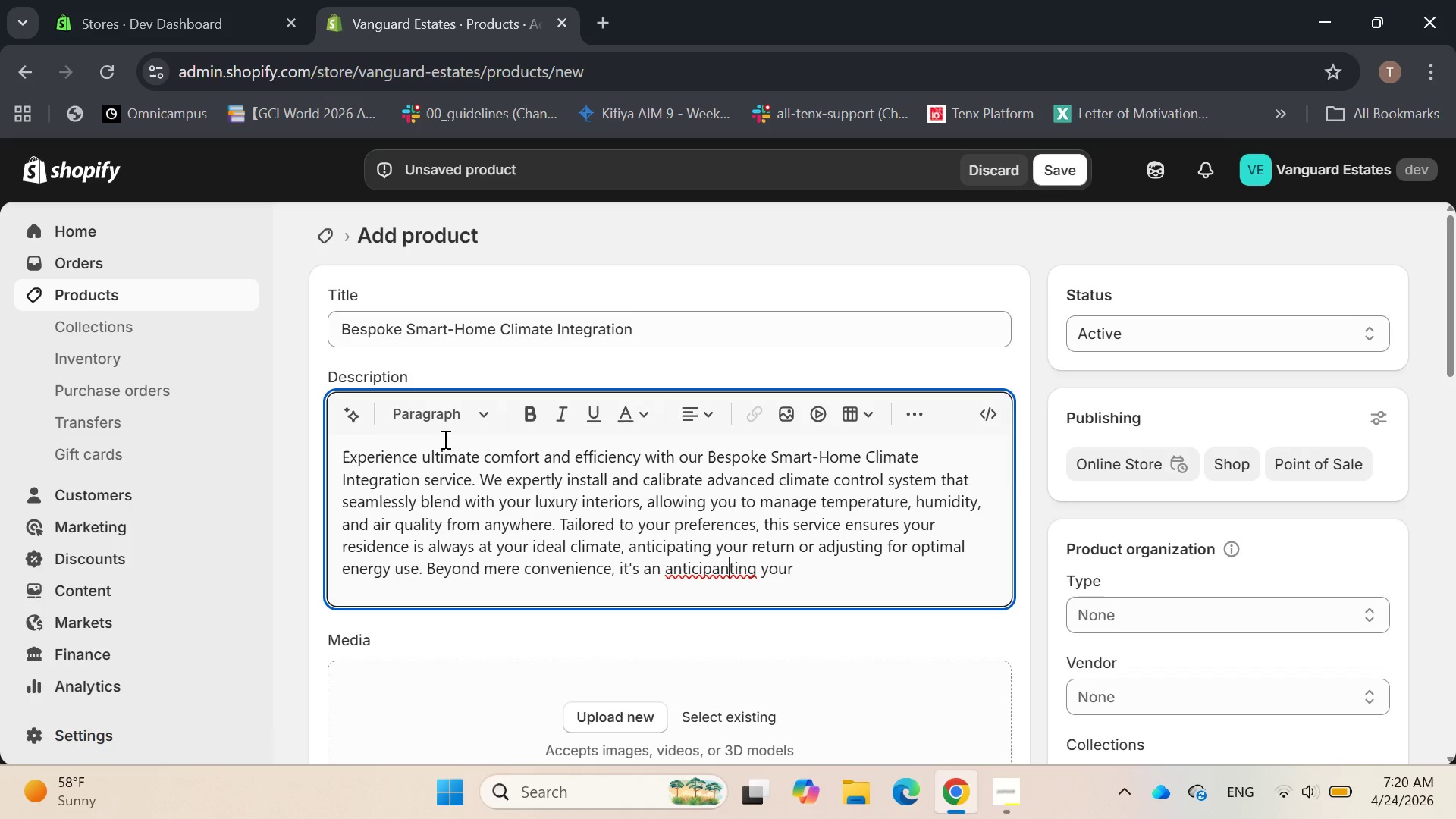 
key(ArrowRight)
 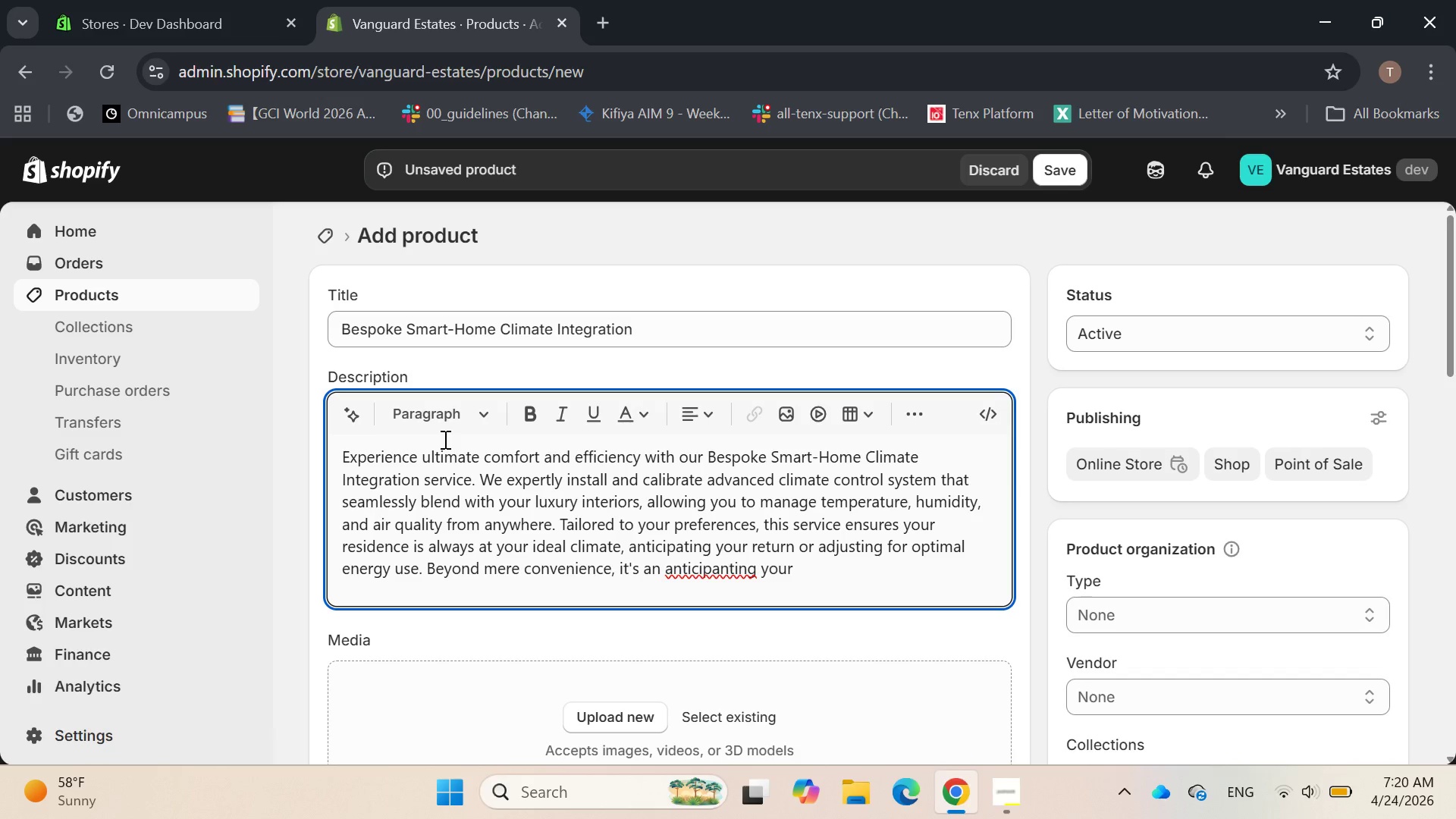 
key(Backspace)
 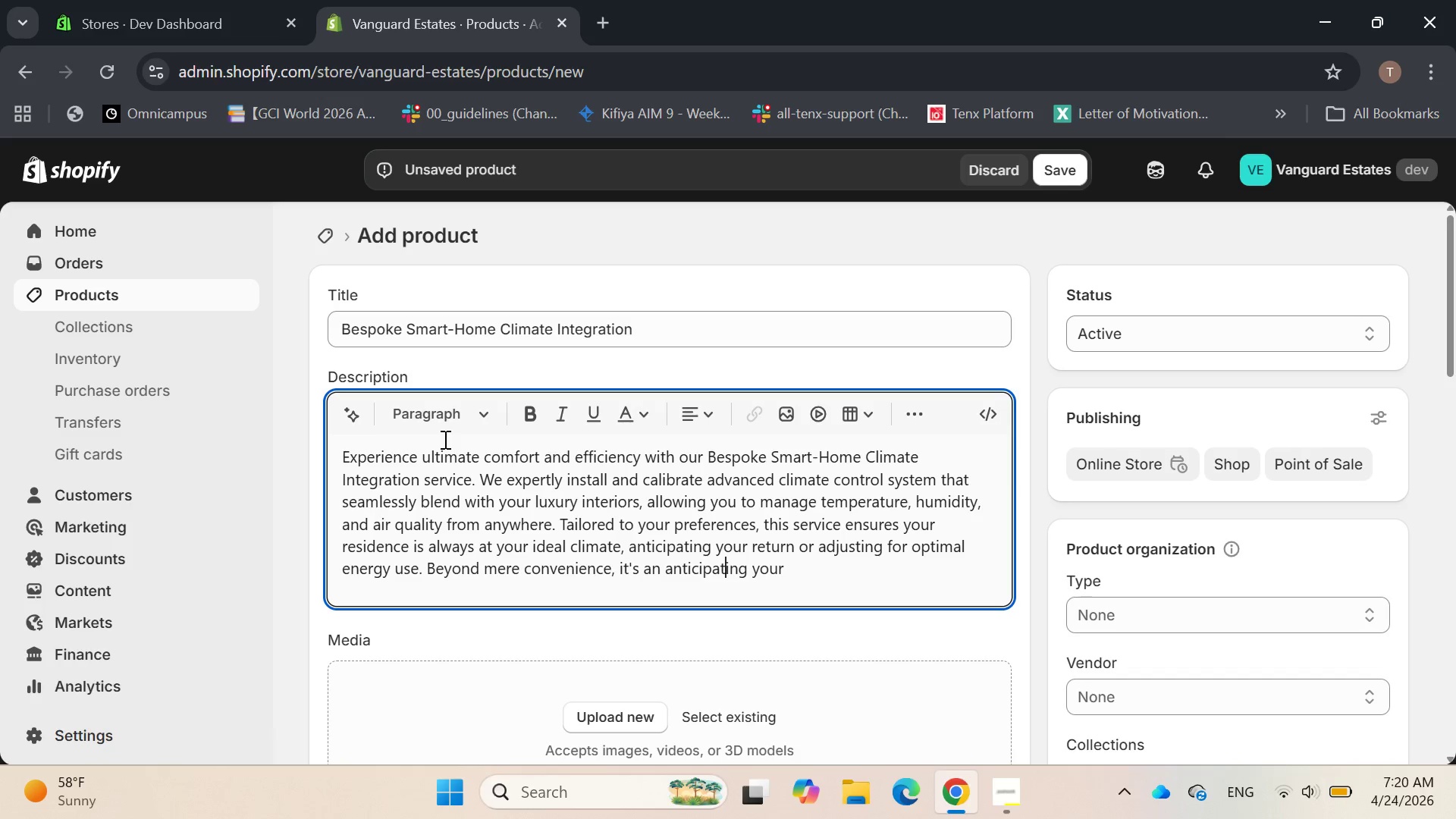 
hold_key(key=ArrowRight, duration=1.14)
 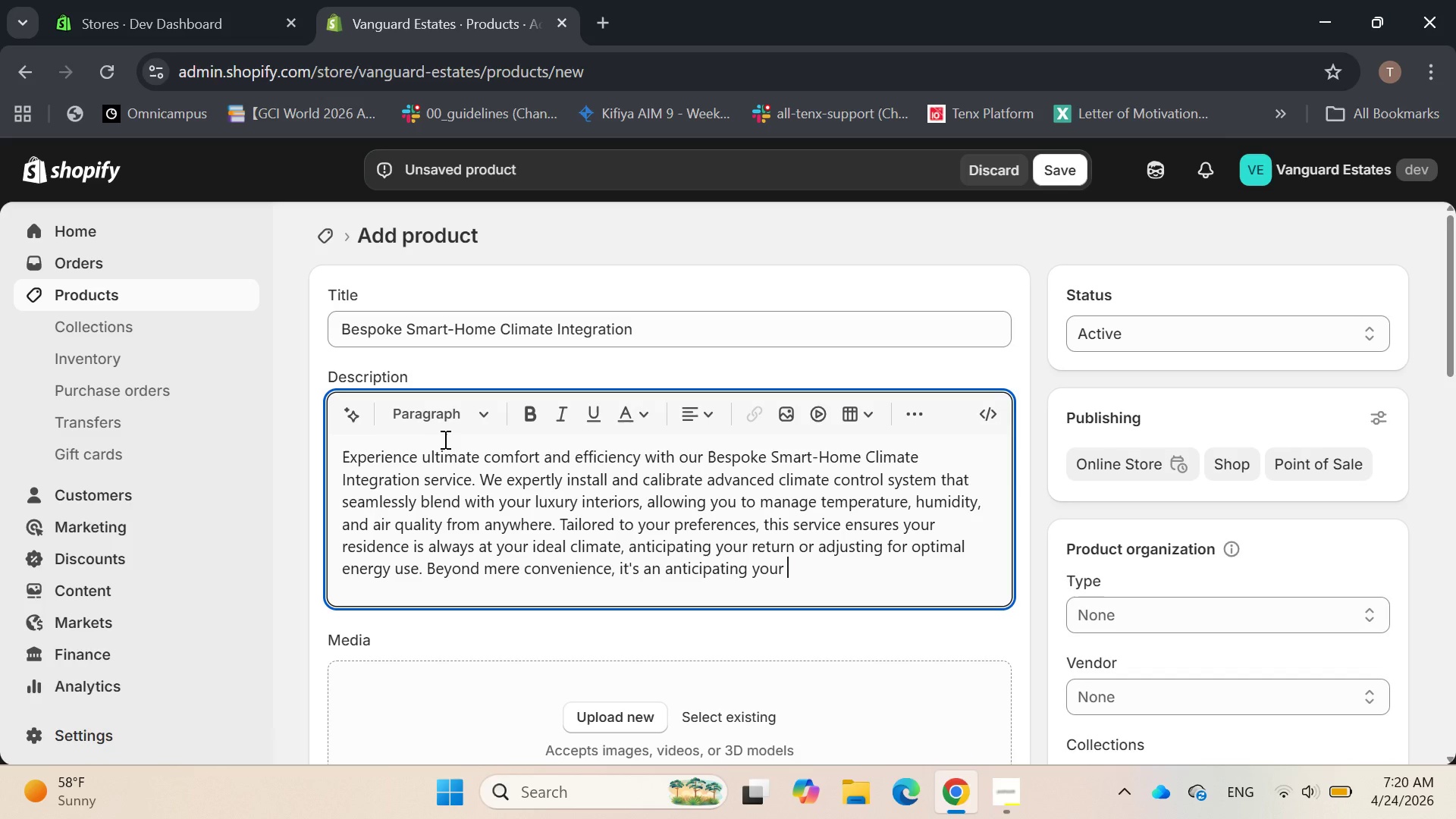 
wait(6.7)
 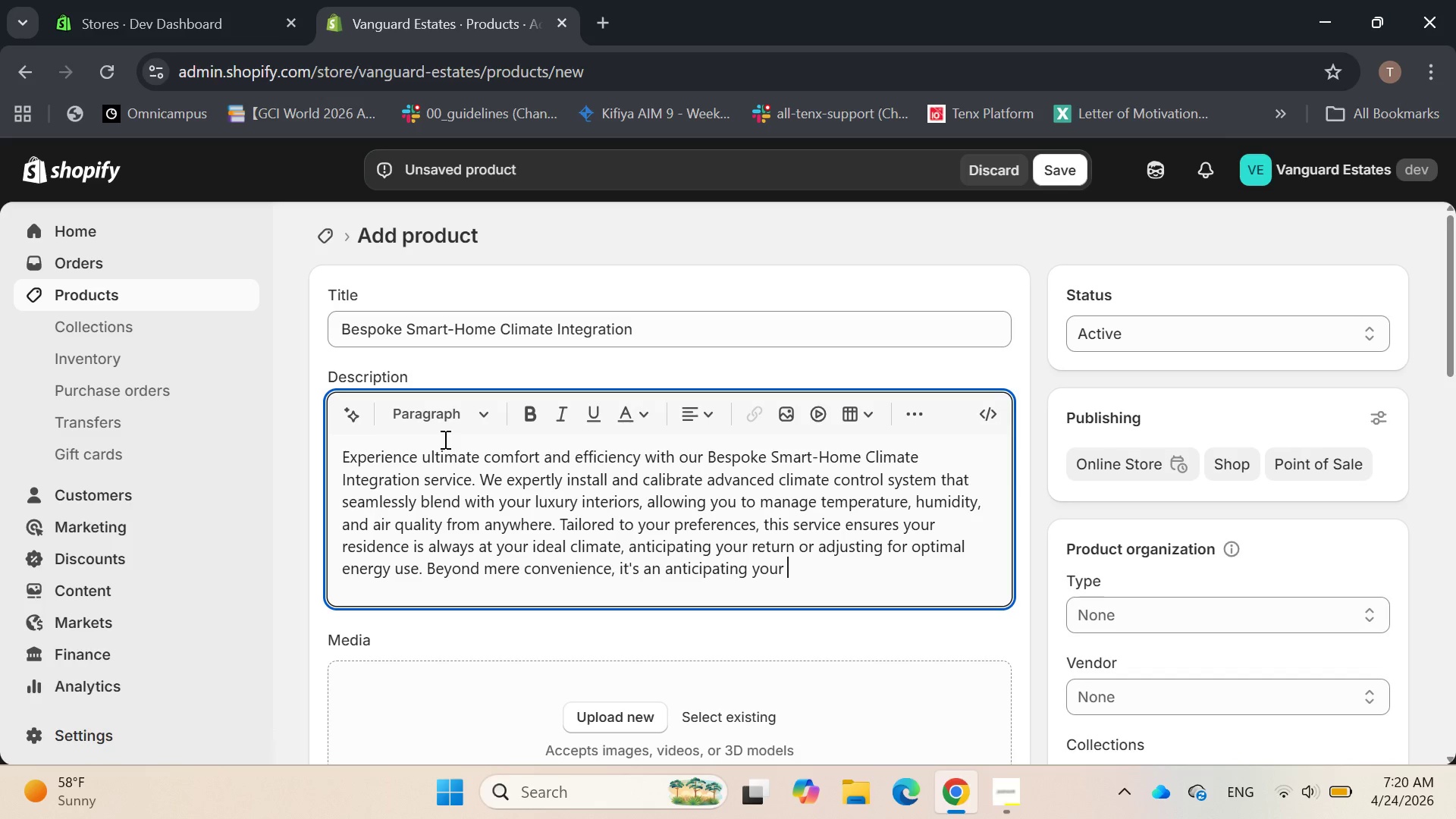 
key(Backspace)
 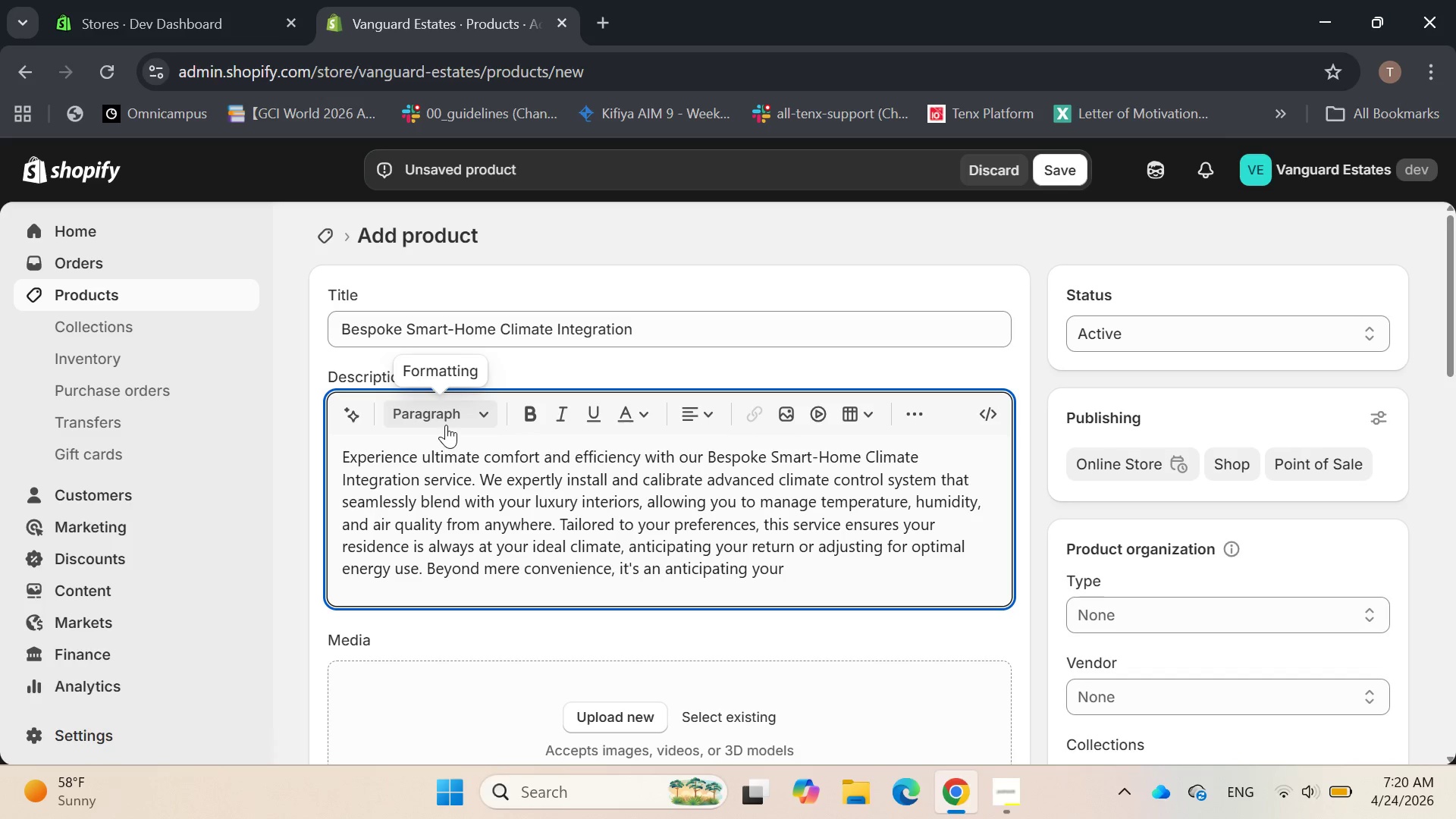 
key(Backspace)
 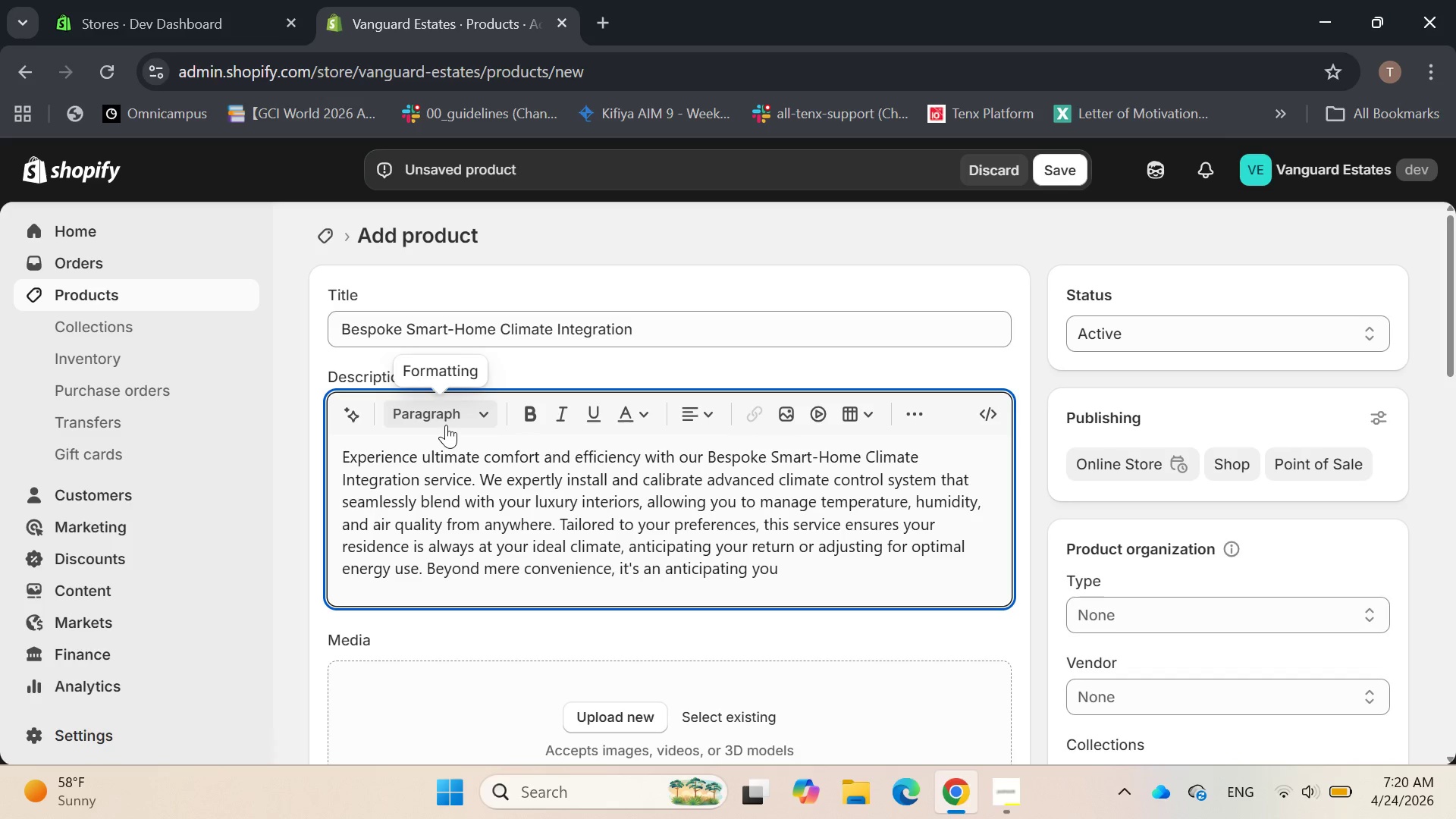 
hold_key(key=Backspace, duration=0.92)
 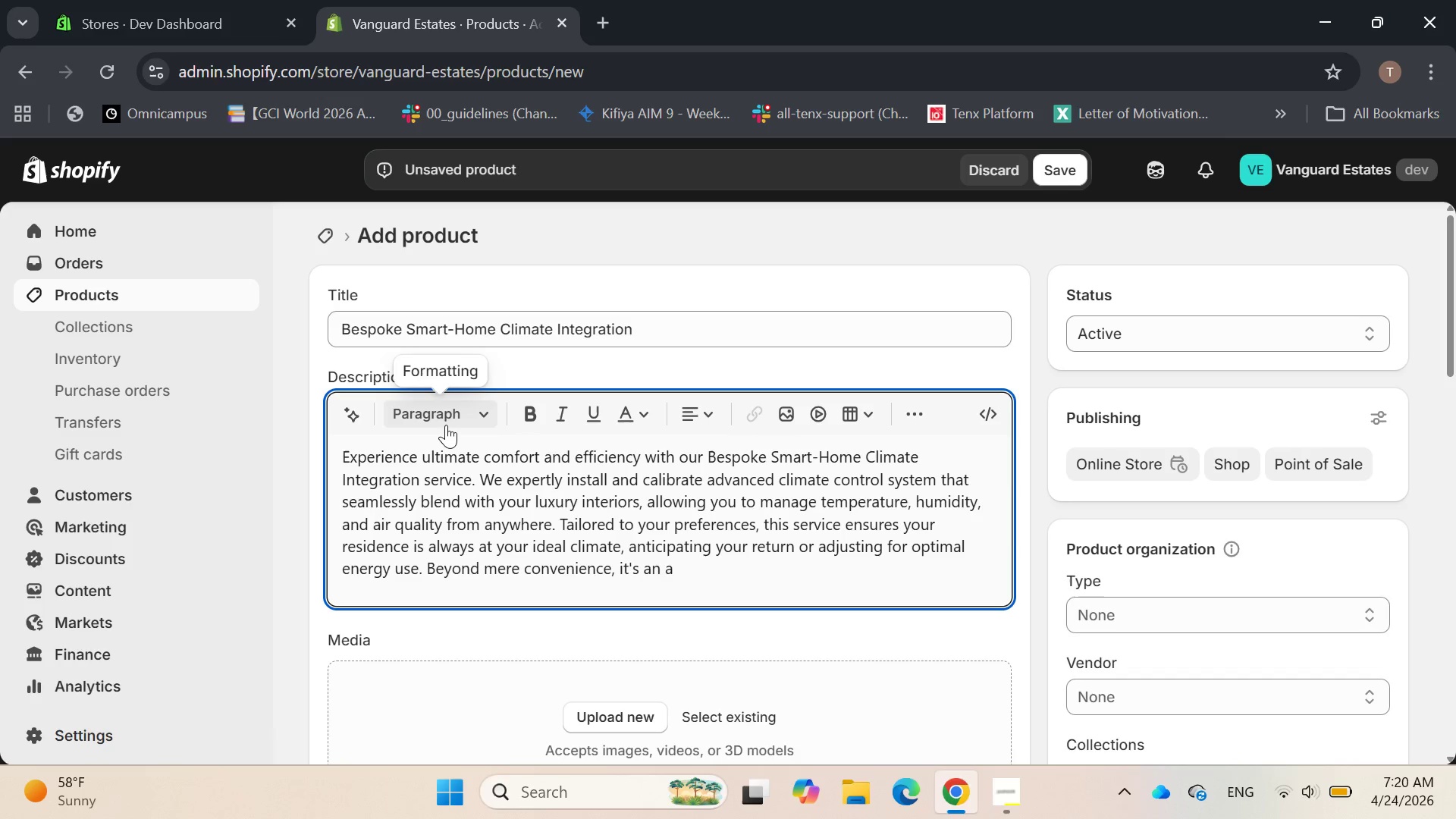 
key(Backspace)
 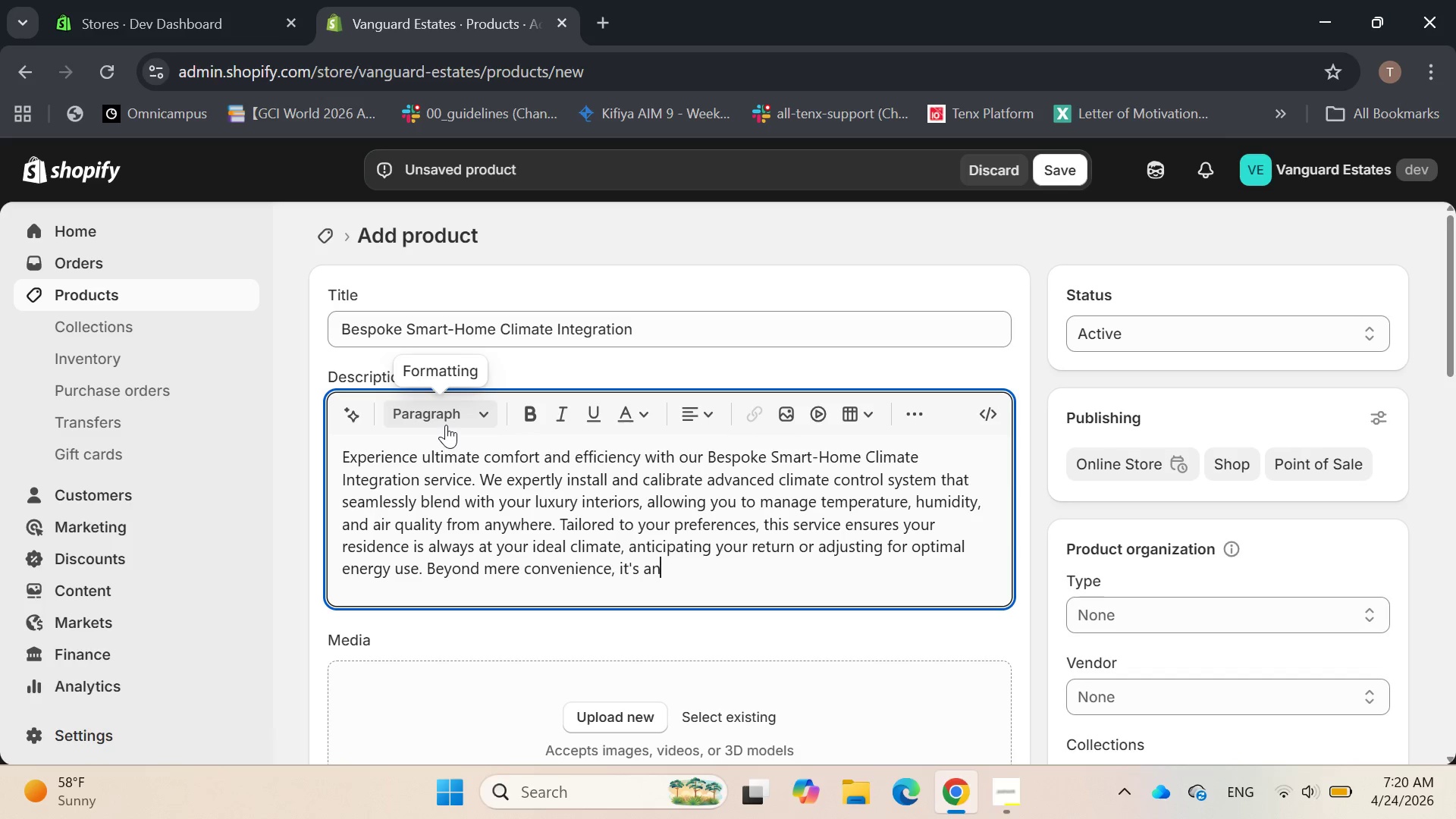 
key(Backspace)
 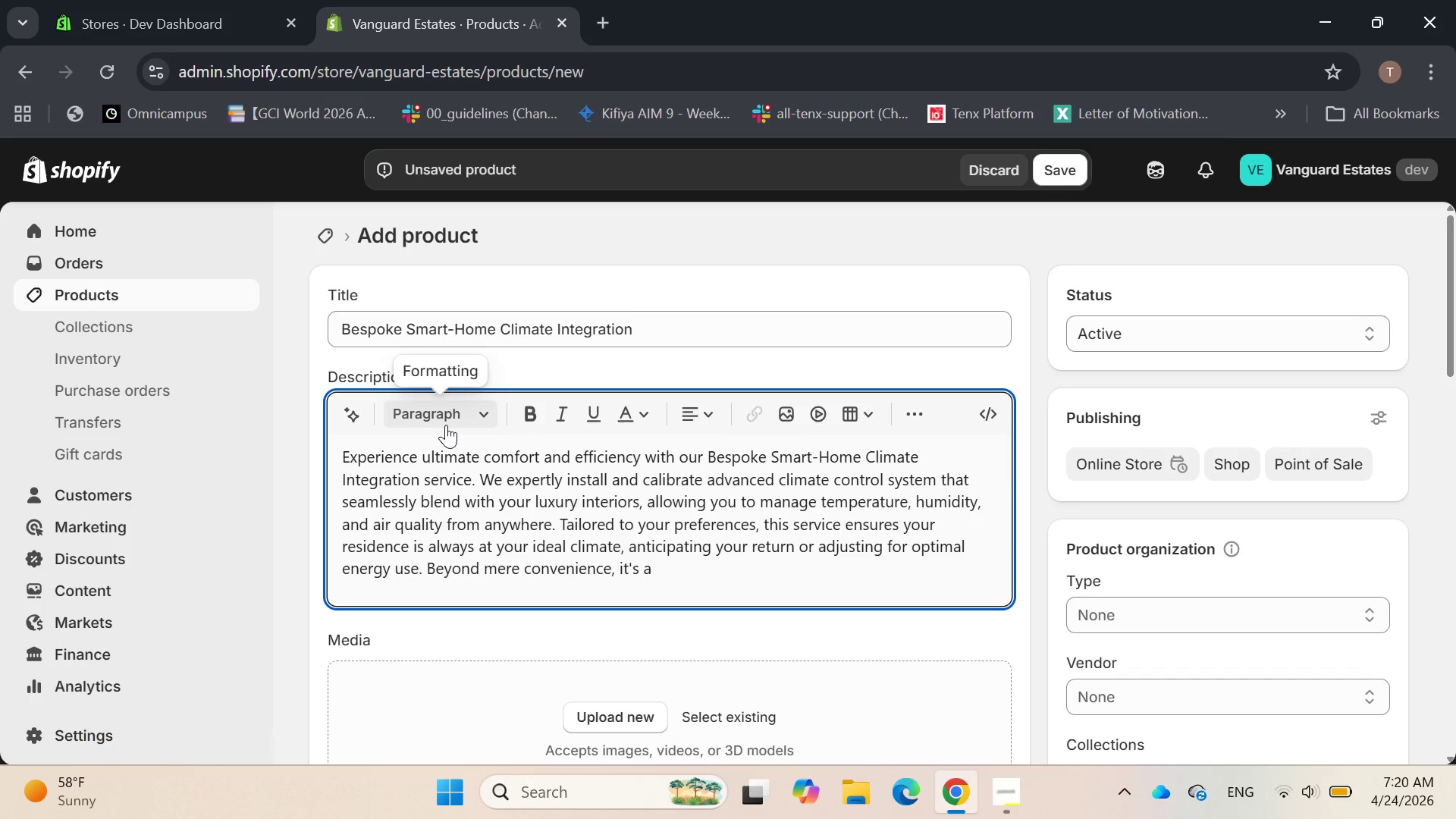 
key(Backspace)
 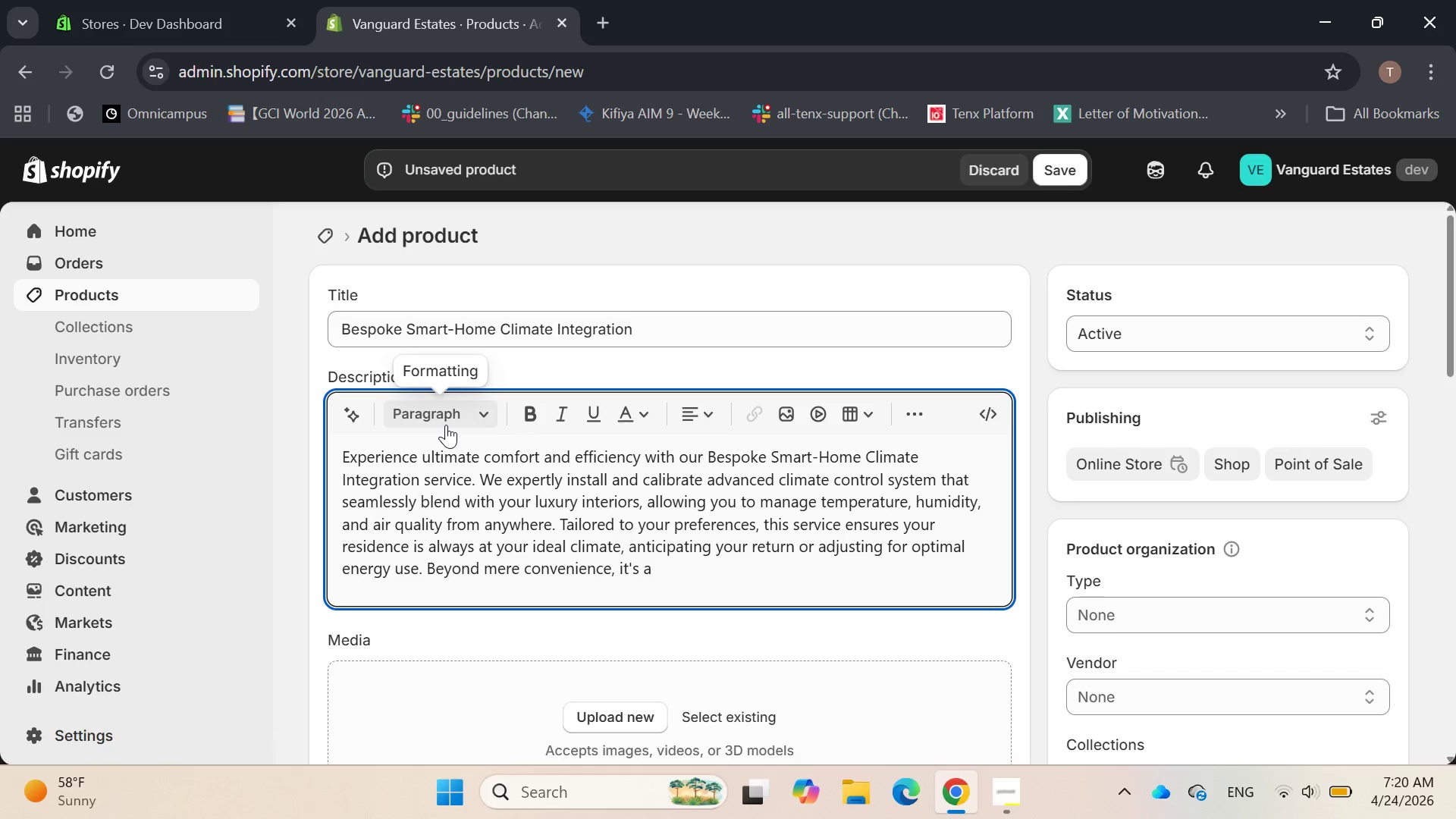 
wait(6.62)
 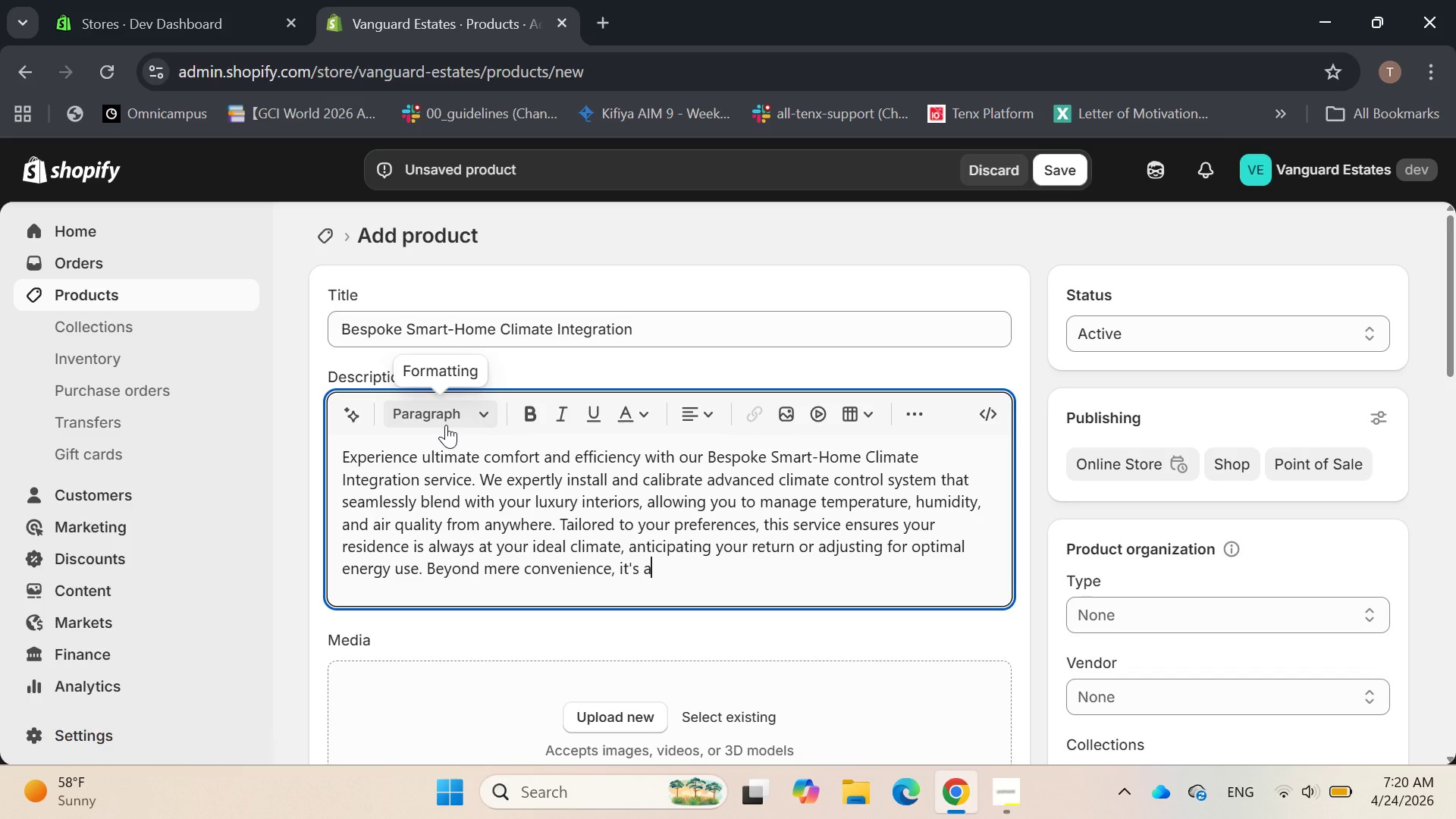 
type(n intelligence)
key(Backspace)
key(Backspace)
type(t enhancement toy)
key(Backspace)
type( your living enviromn)
key(Backspace)
key(Backspace)
type(nment, offering perdonalized comfort)
 